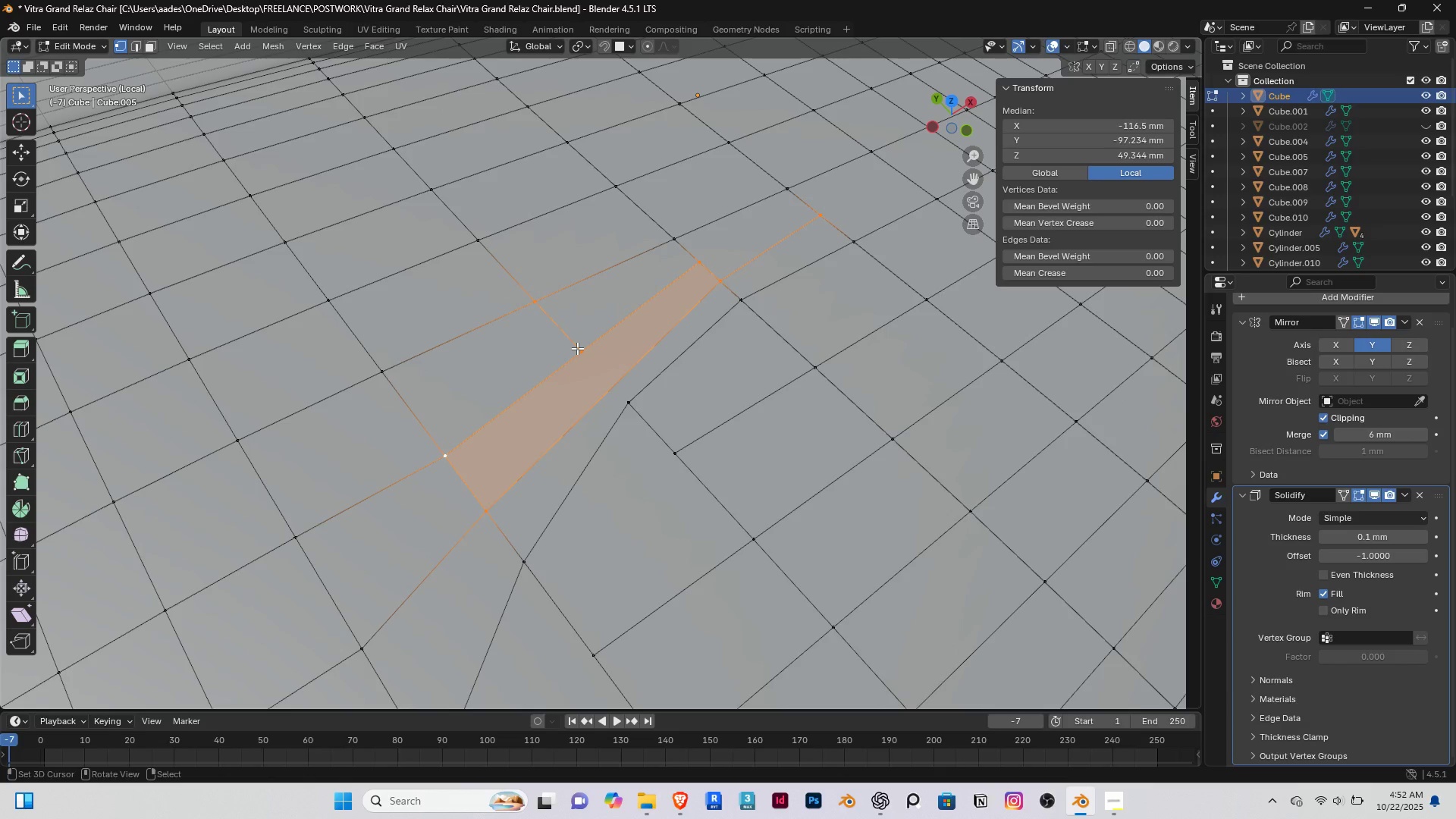 
key(K)
 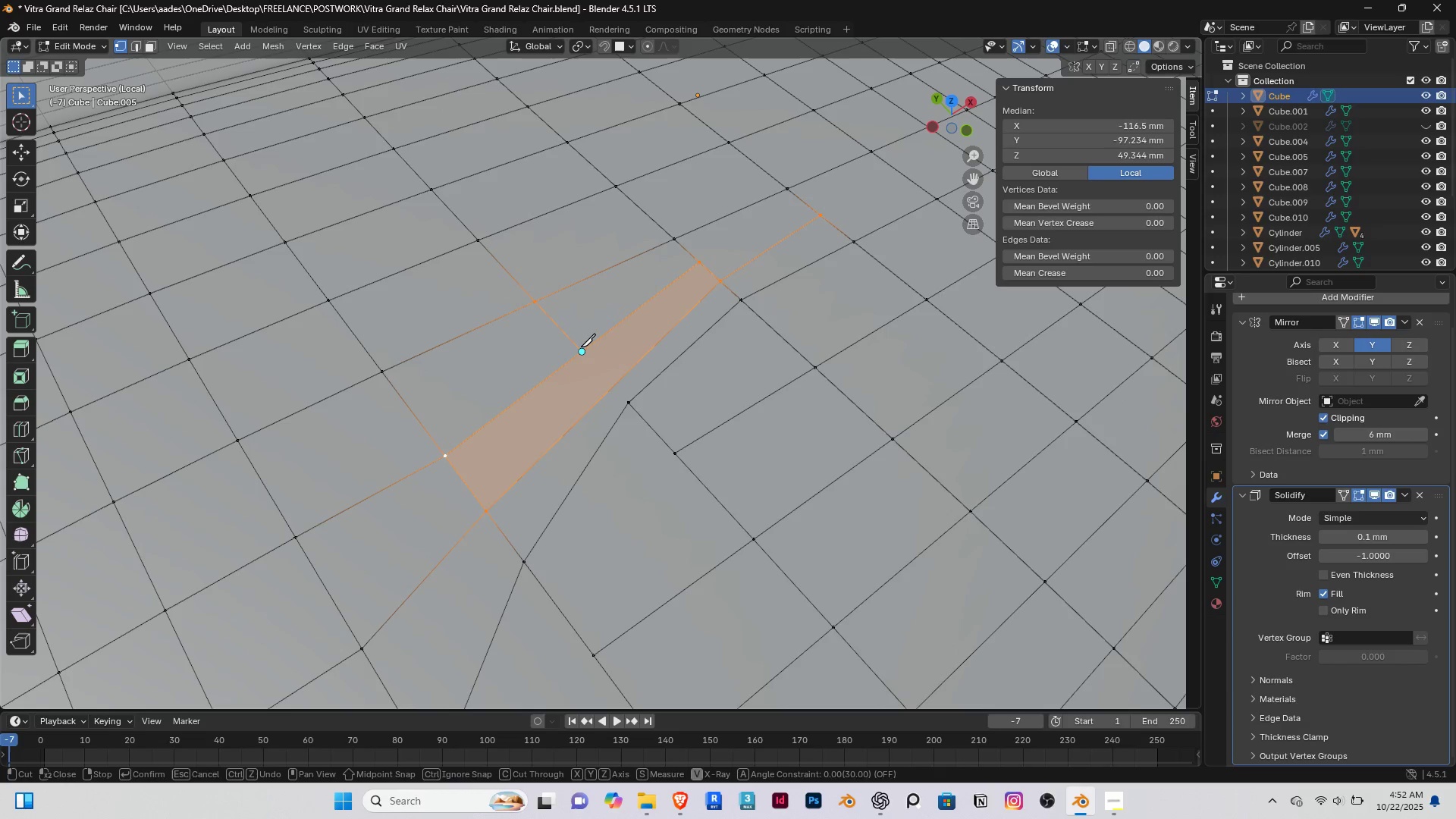 
left_click([581, 347])
 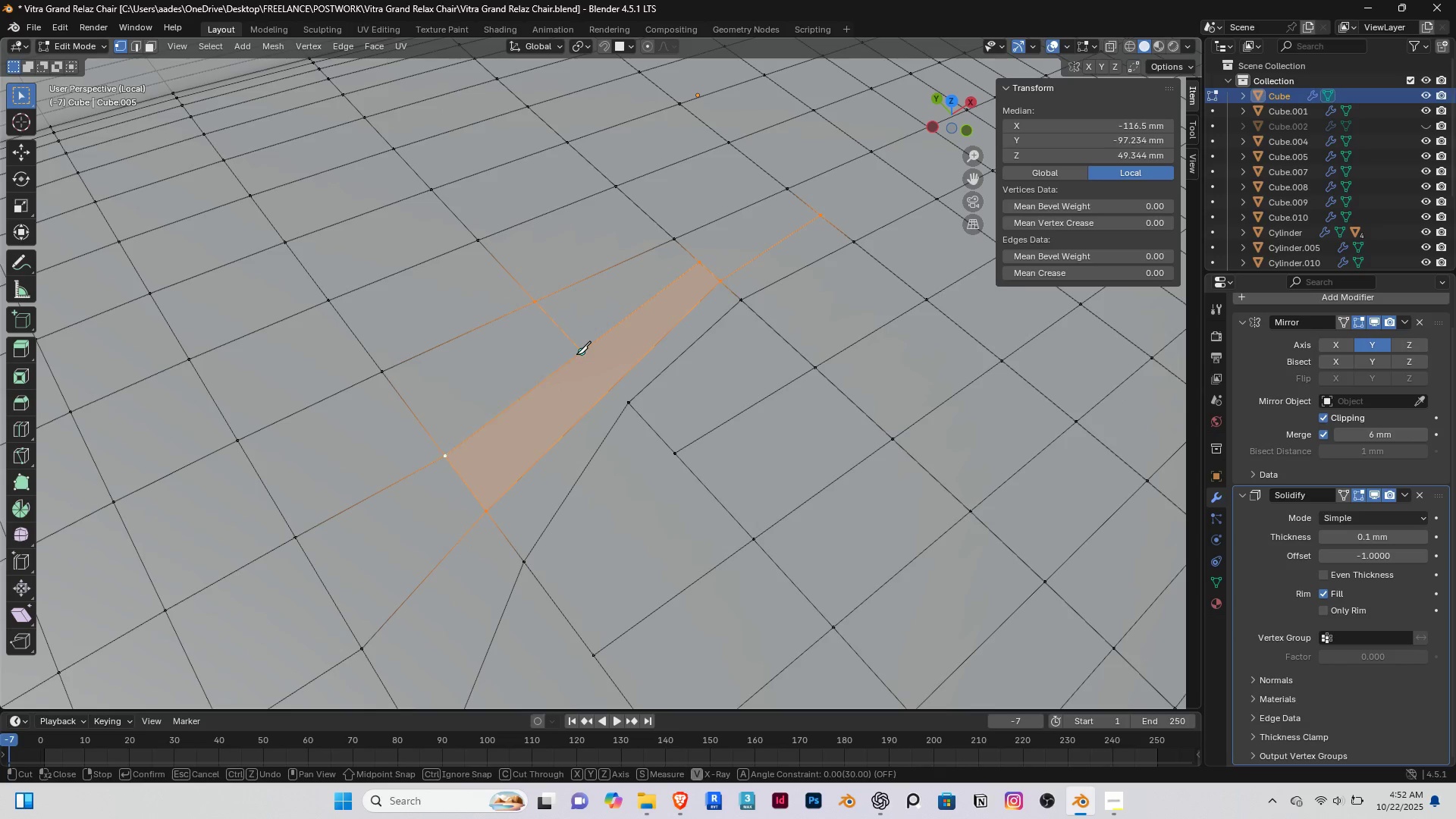 
left_click([579, 352])
 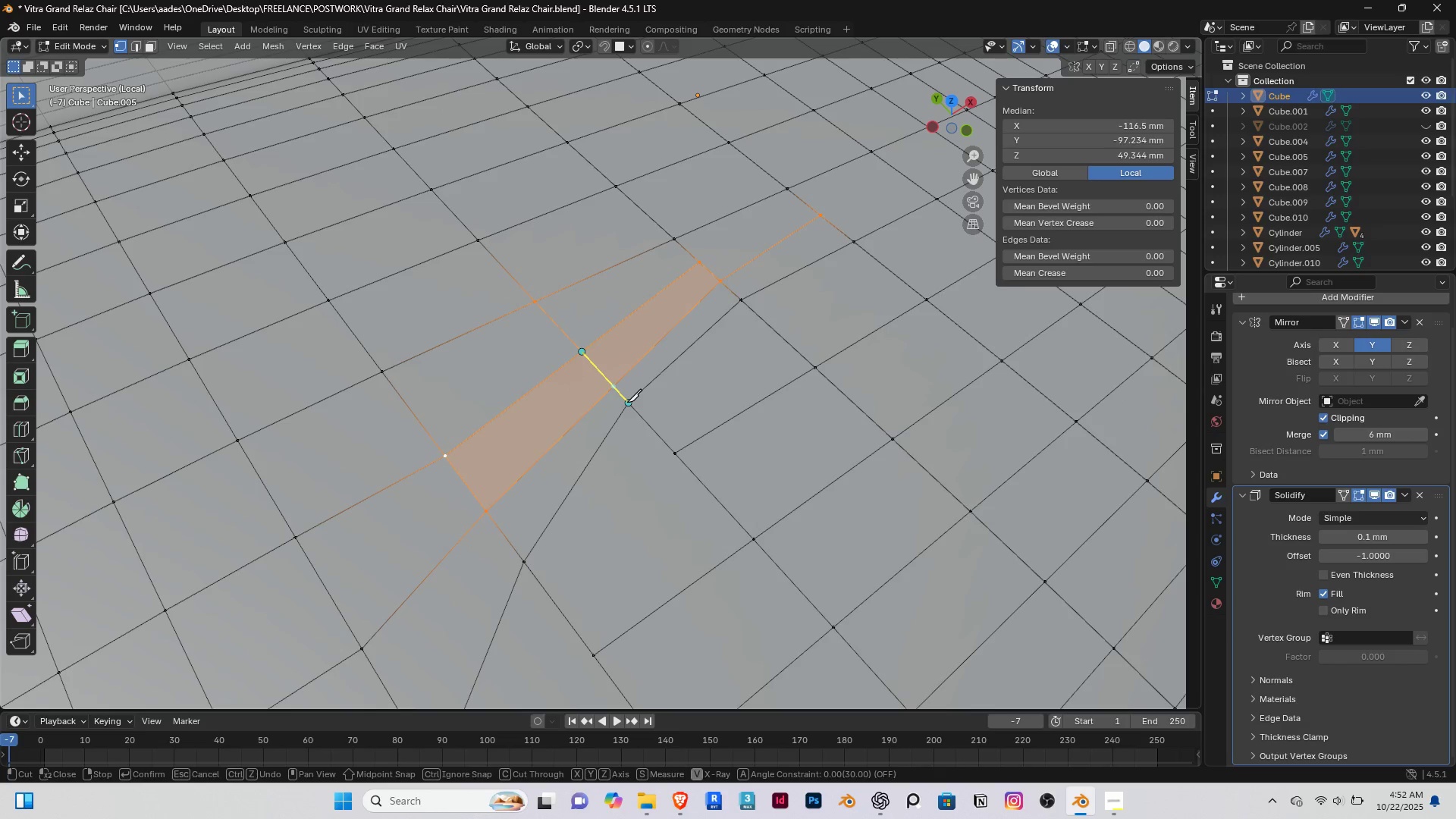 
left_click([627, 402])
 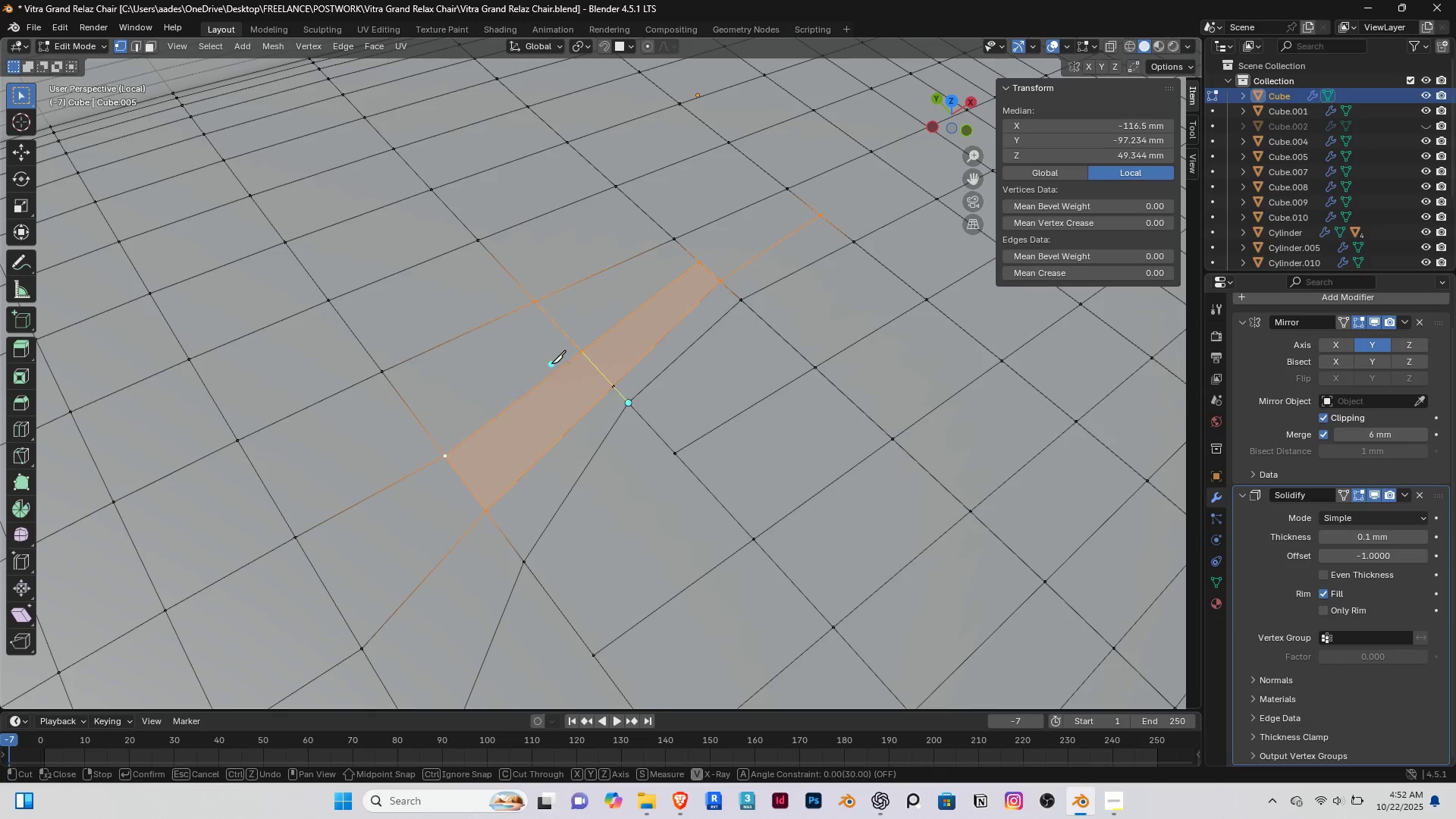 
right_click([551, 363])
 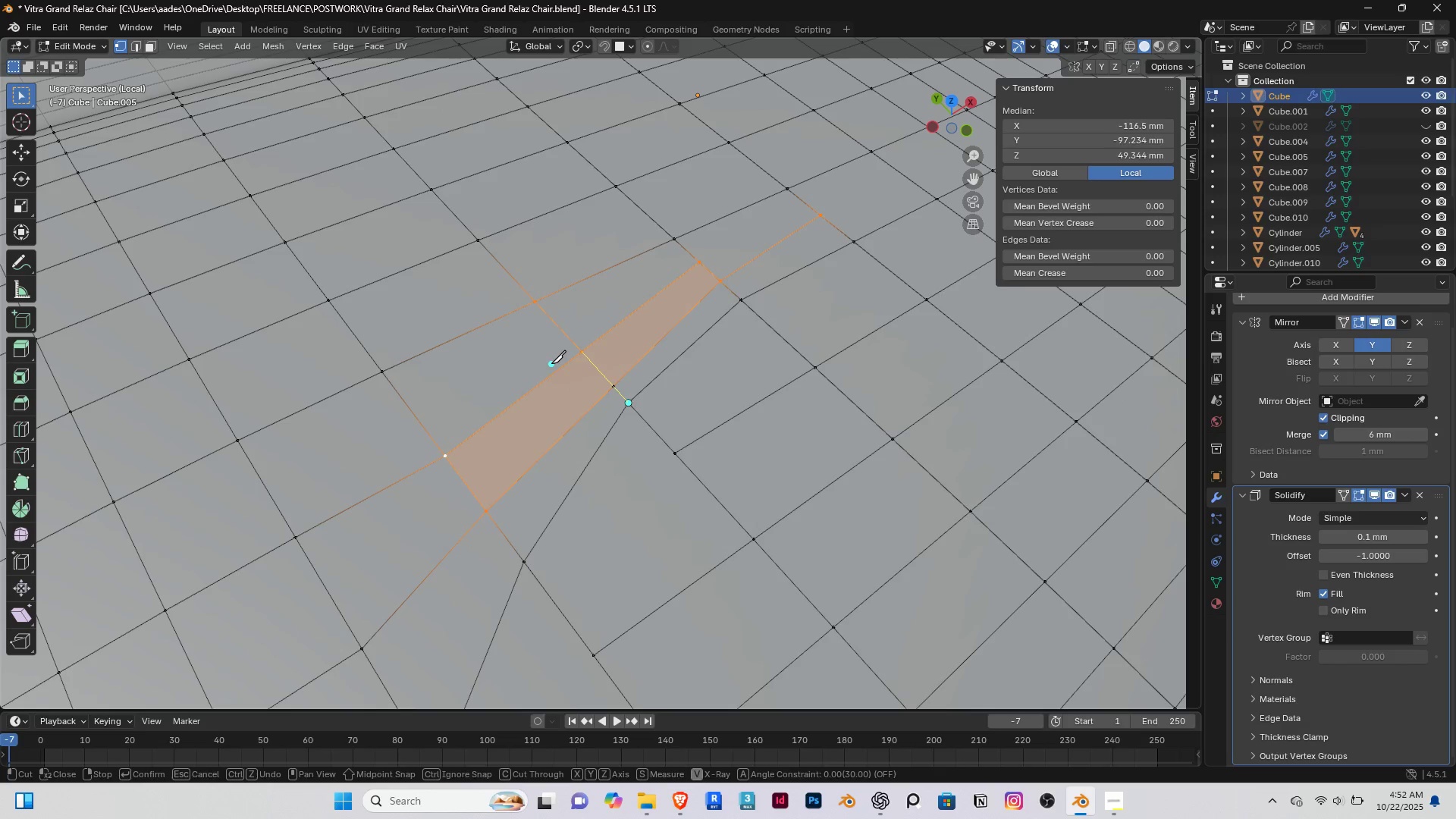 
key(Enter)
 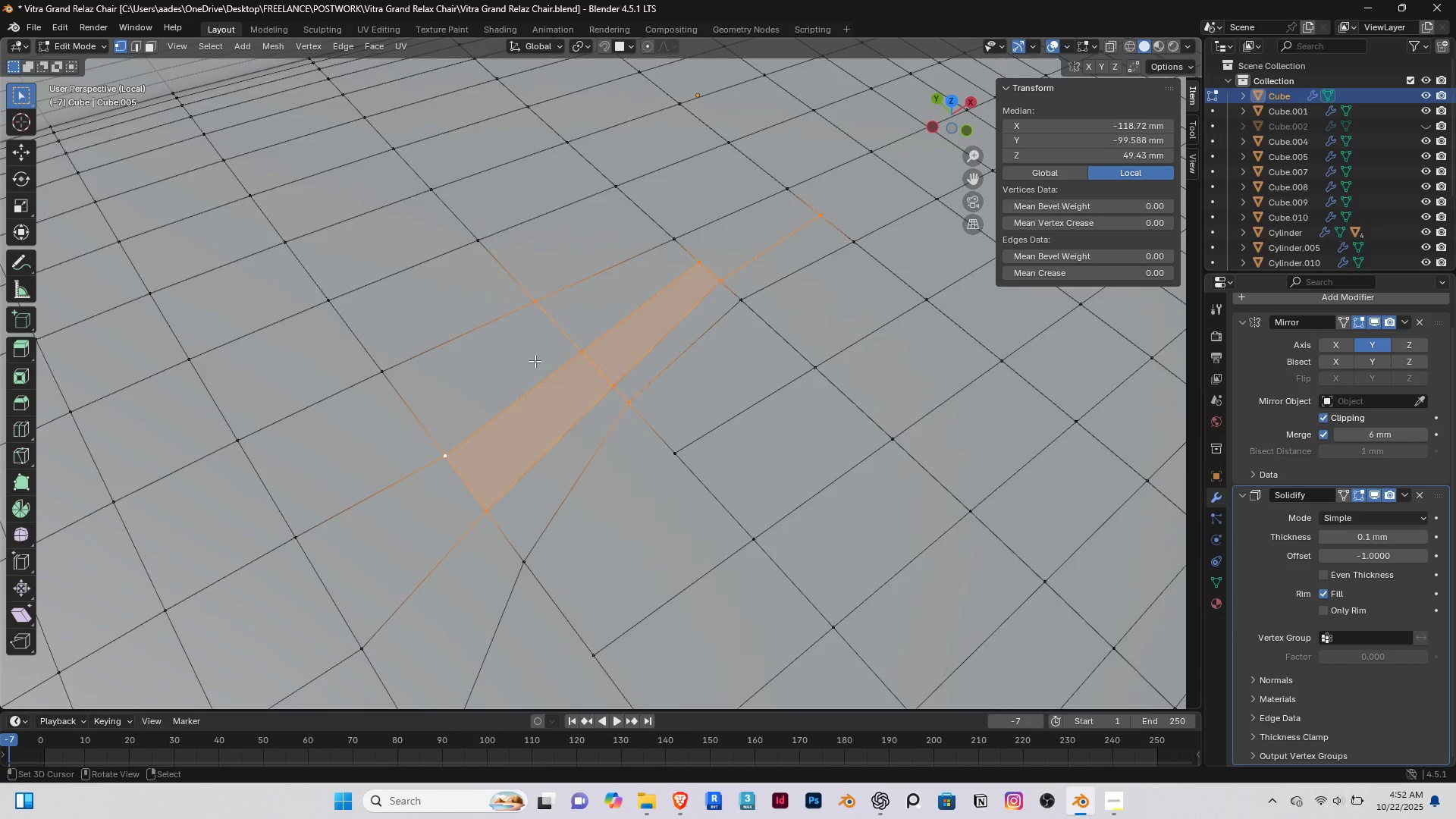 
scroll: coordinate [535, 362], scroll_direction: down, amount: 2.0
 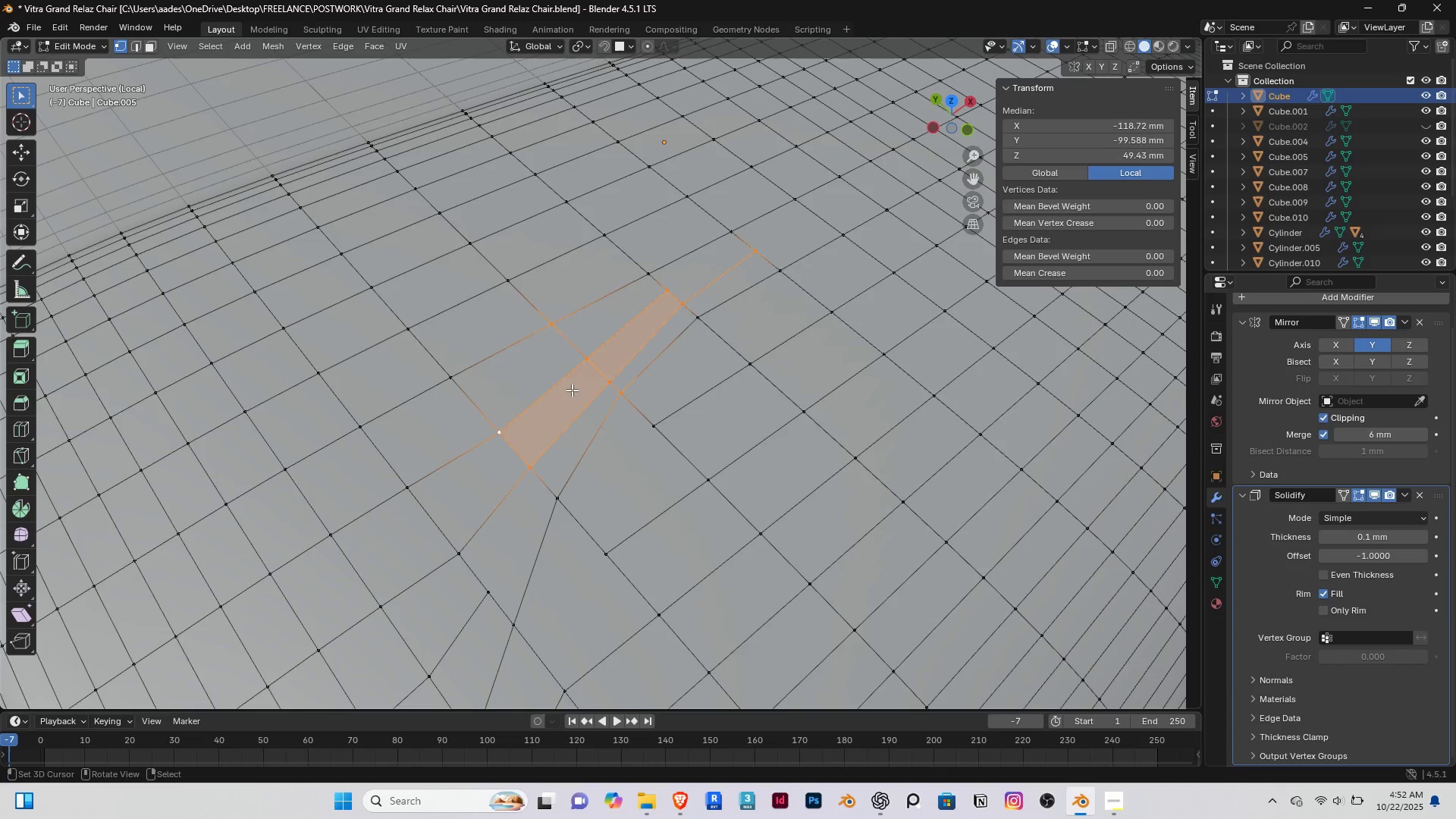 
scroll: coordinate [582, 403], scroll_direction: up, amount: 1.0
 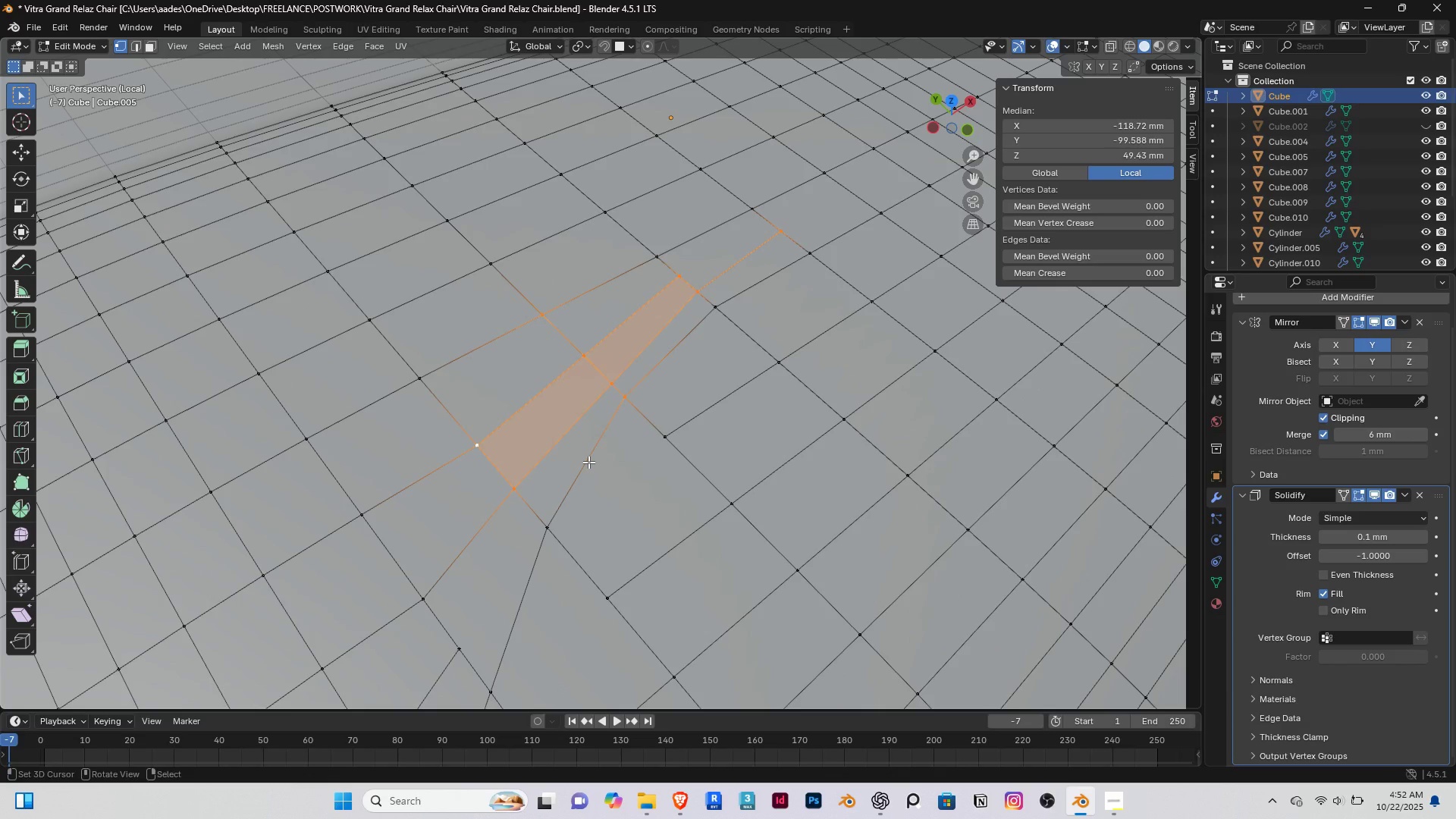 
right_click([588, 462])
 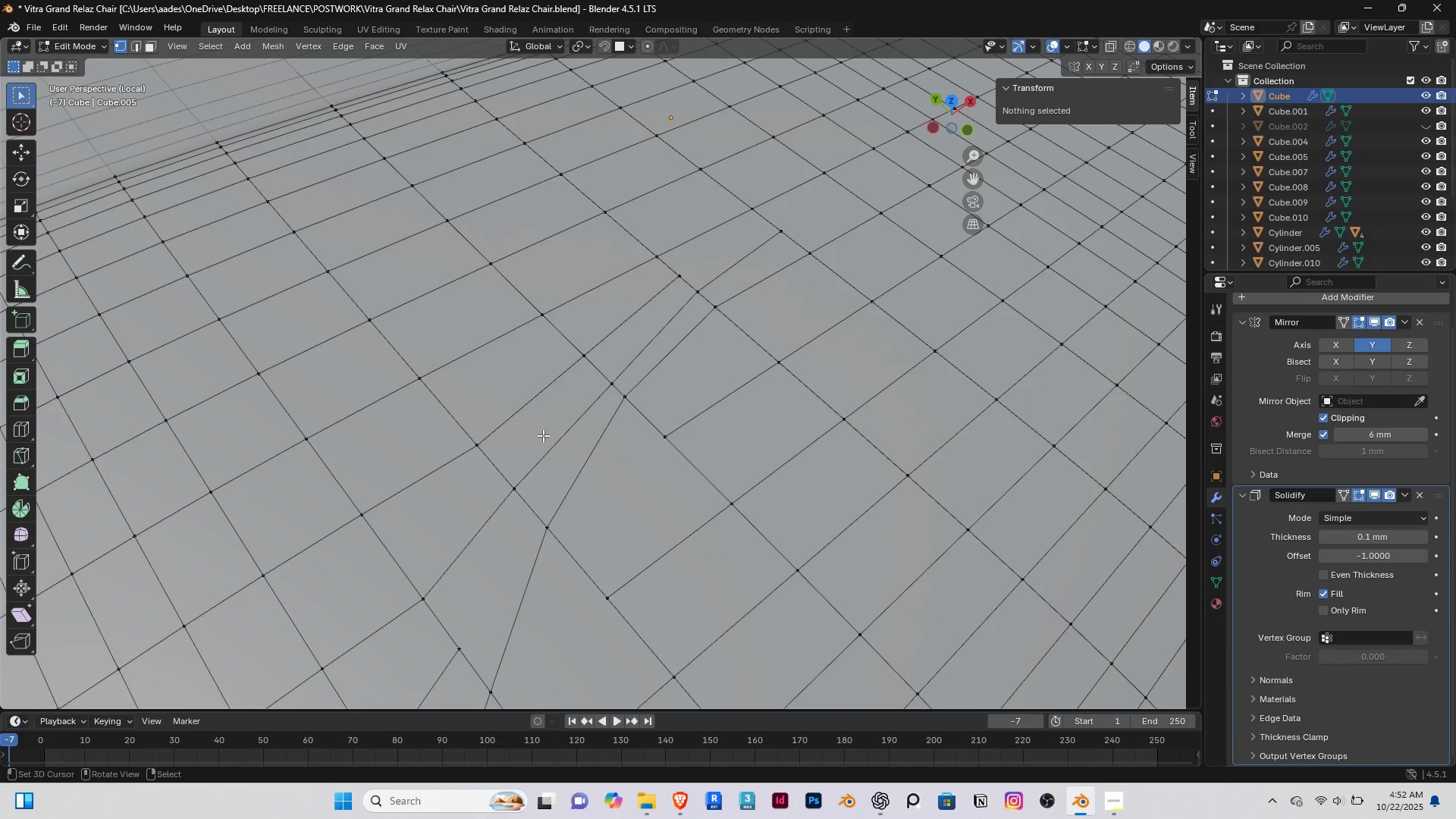 
scroll: coordinate [592, 425], scroll_direction: down, amount: 5.0
 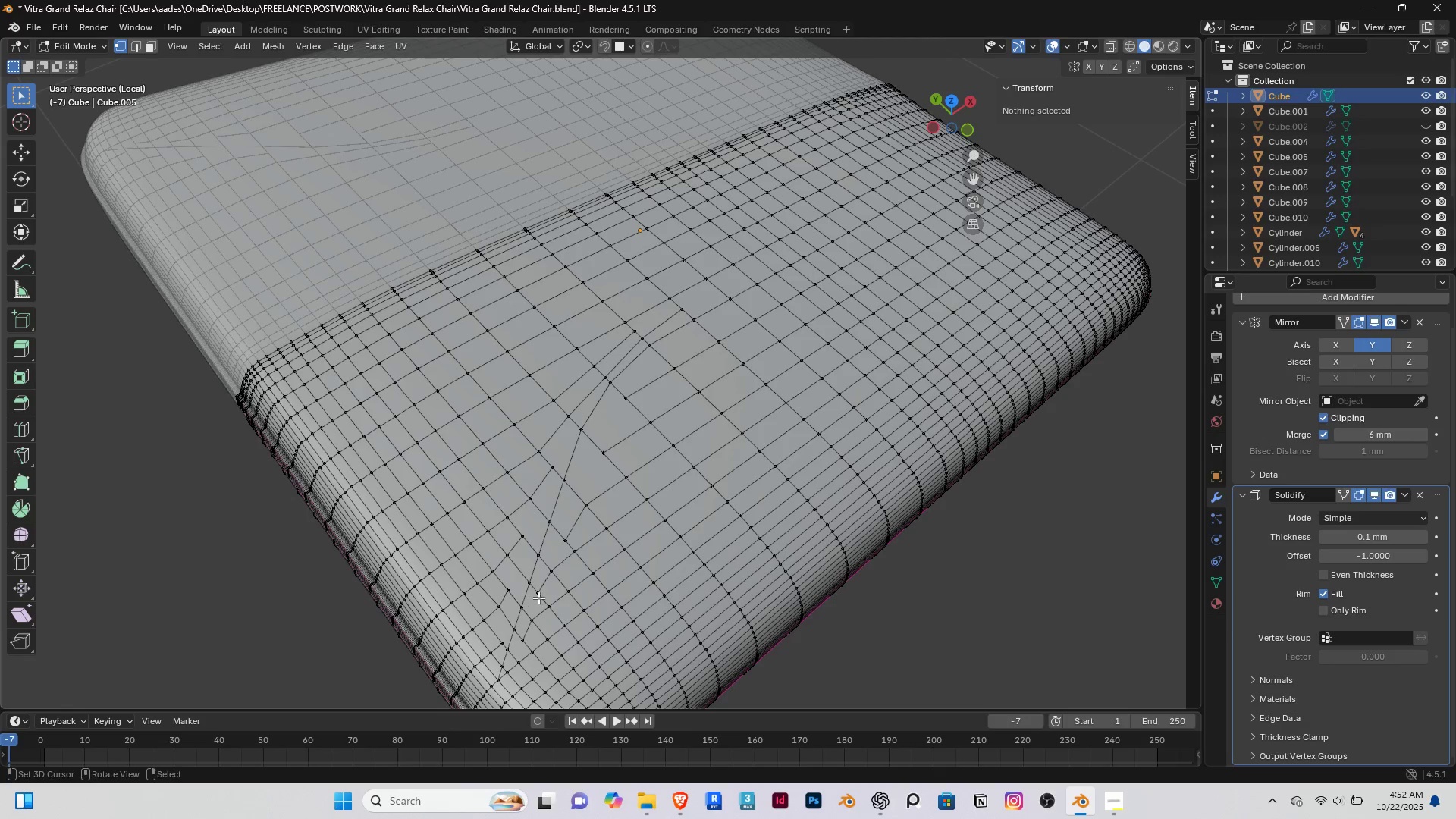 
hold_key(key=ShiftRight, duration=0.34)
 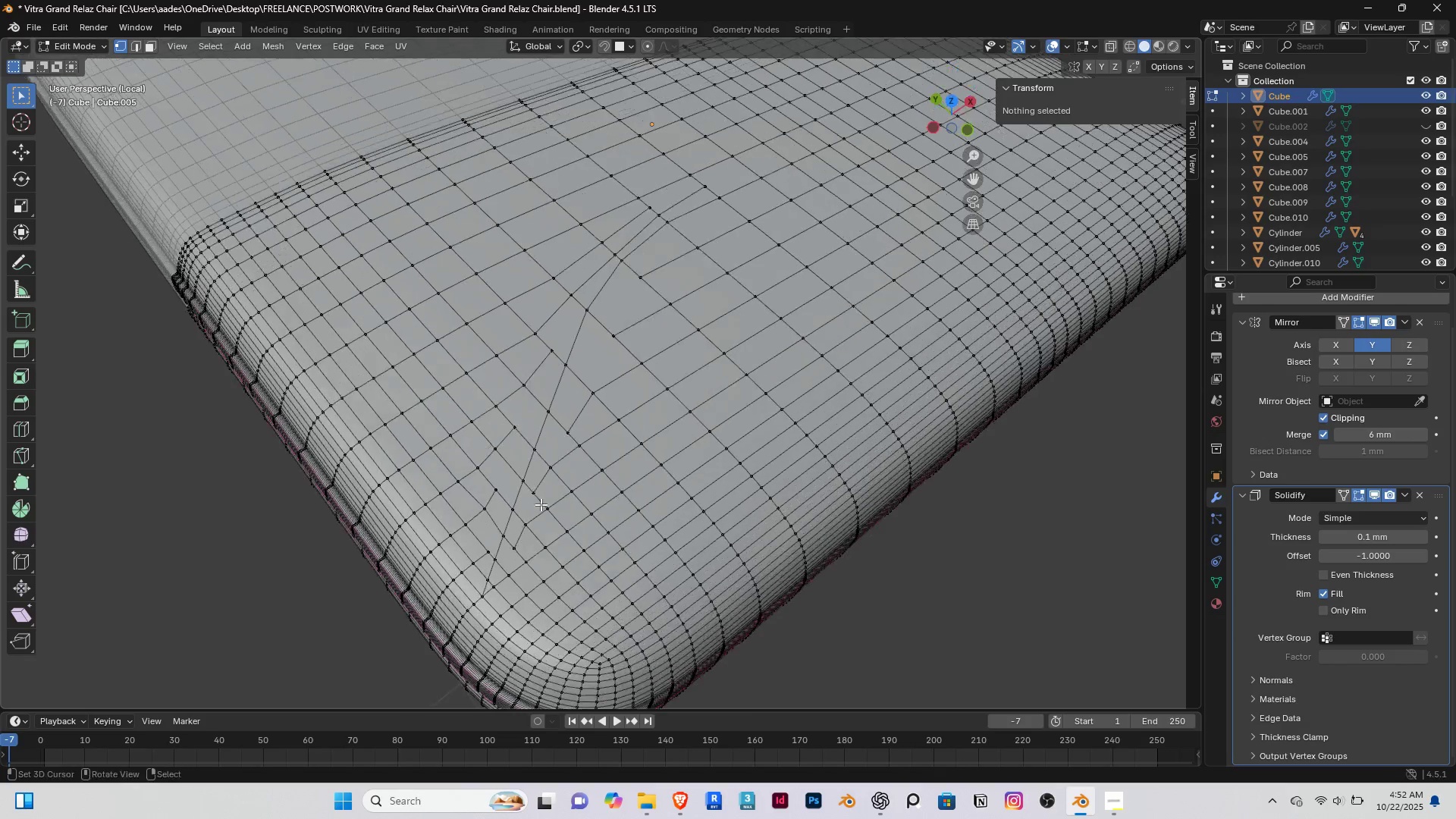 
scroll: coordinate [541, 504], scroll_direction: up, amount: 3.0
 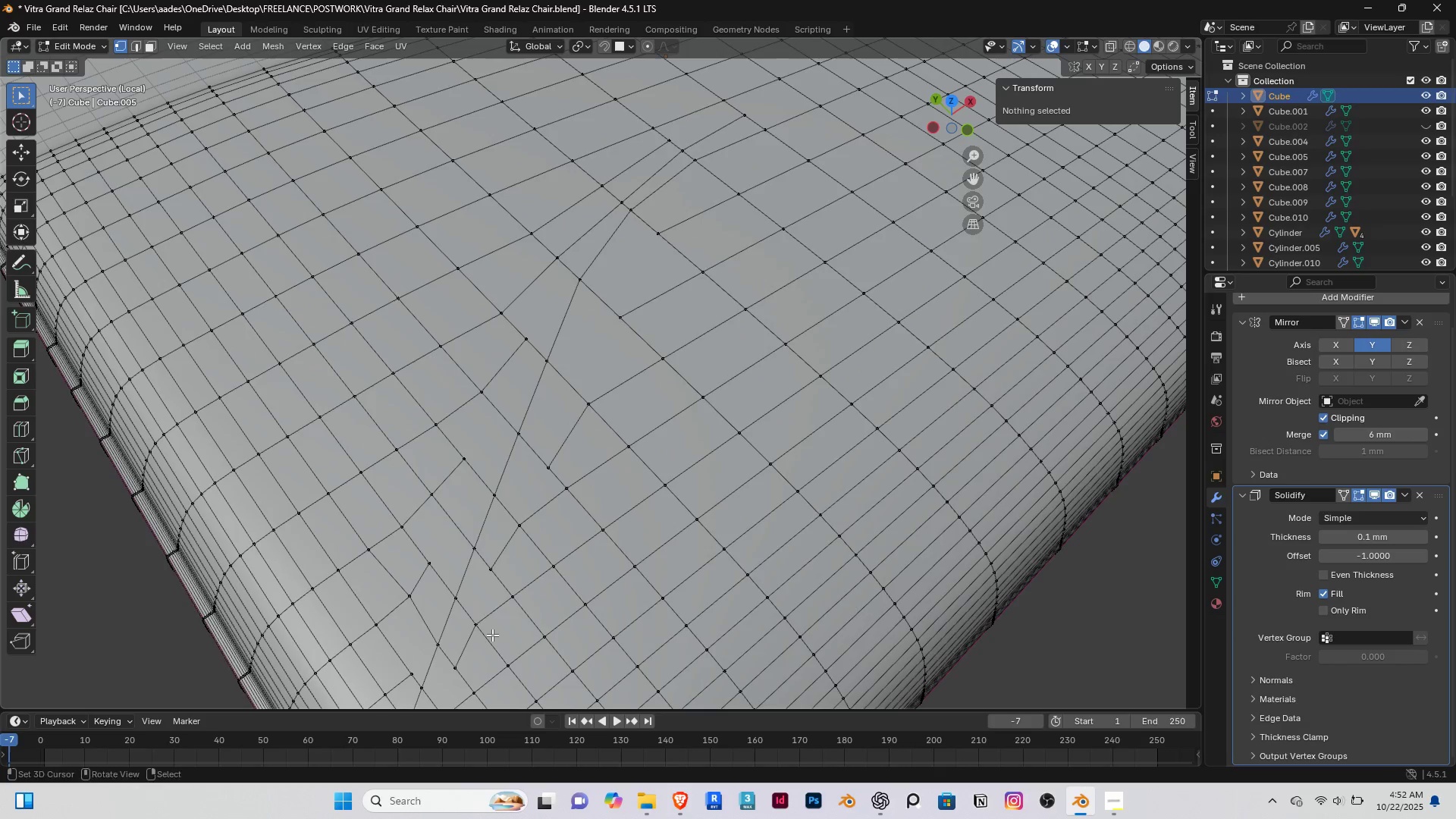 
hold_key(key=ShiftRight, duration=0.42)
 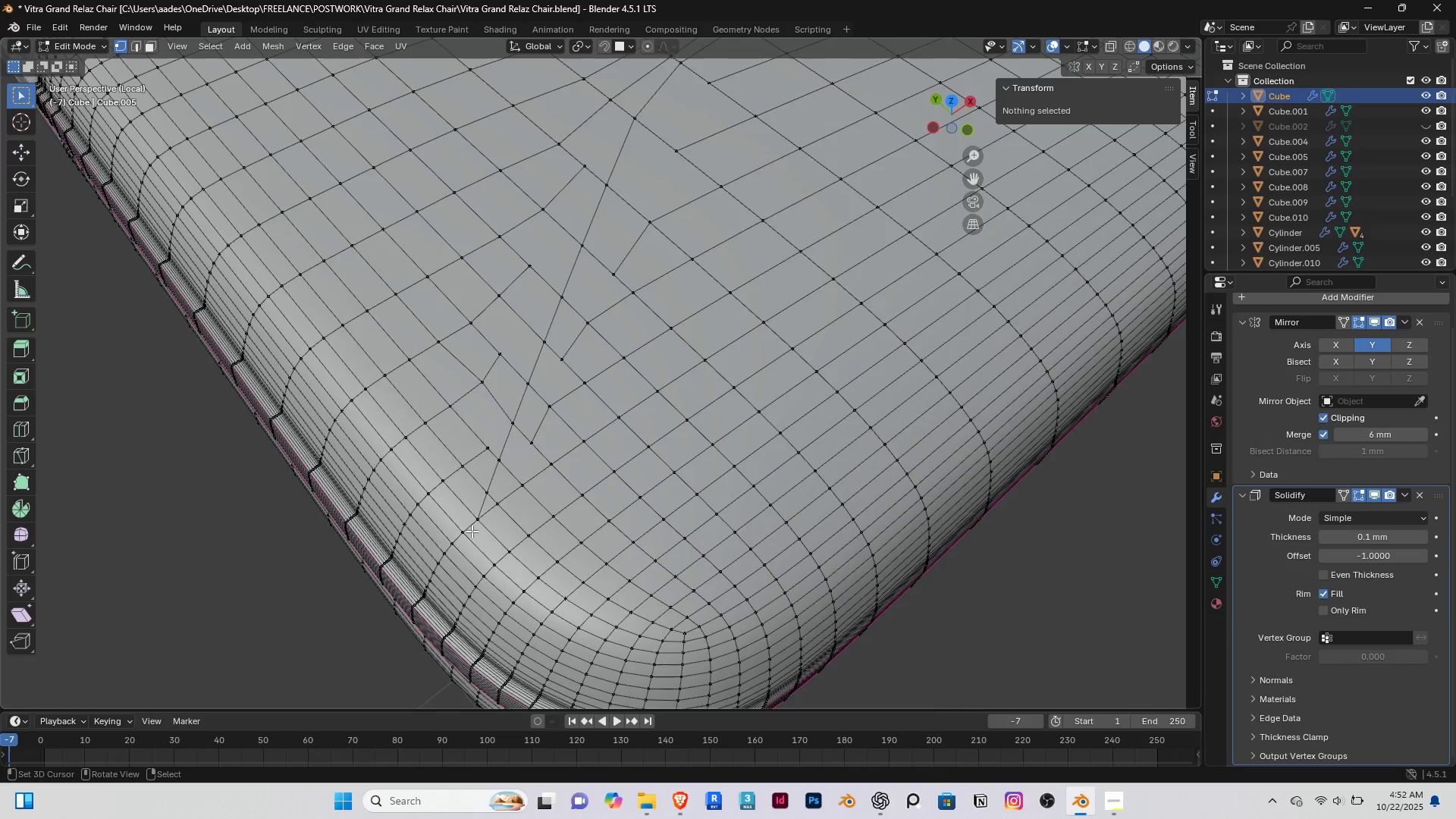 
scroll: coordinate [471, 531], scroll_direction: up, amount: 2.0
 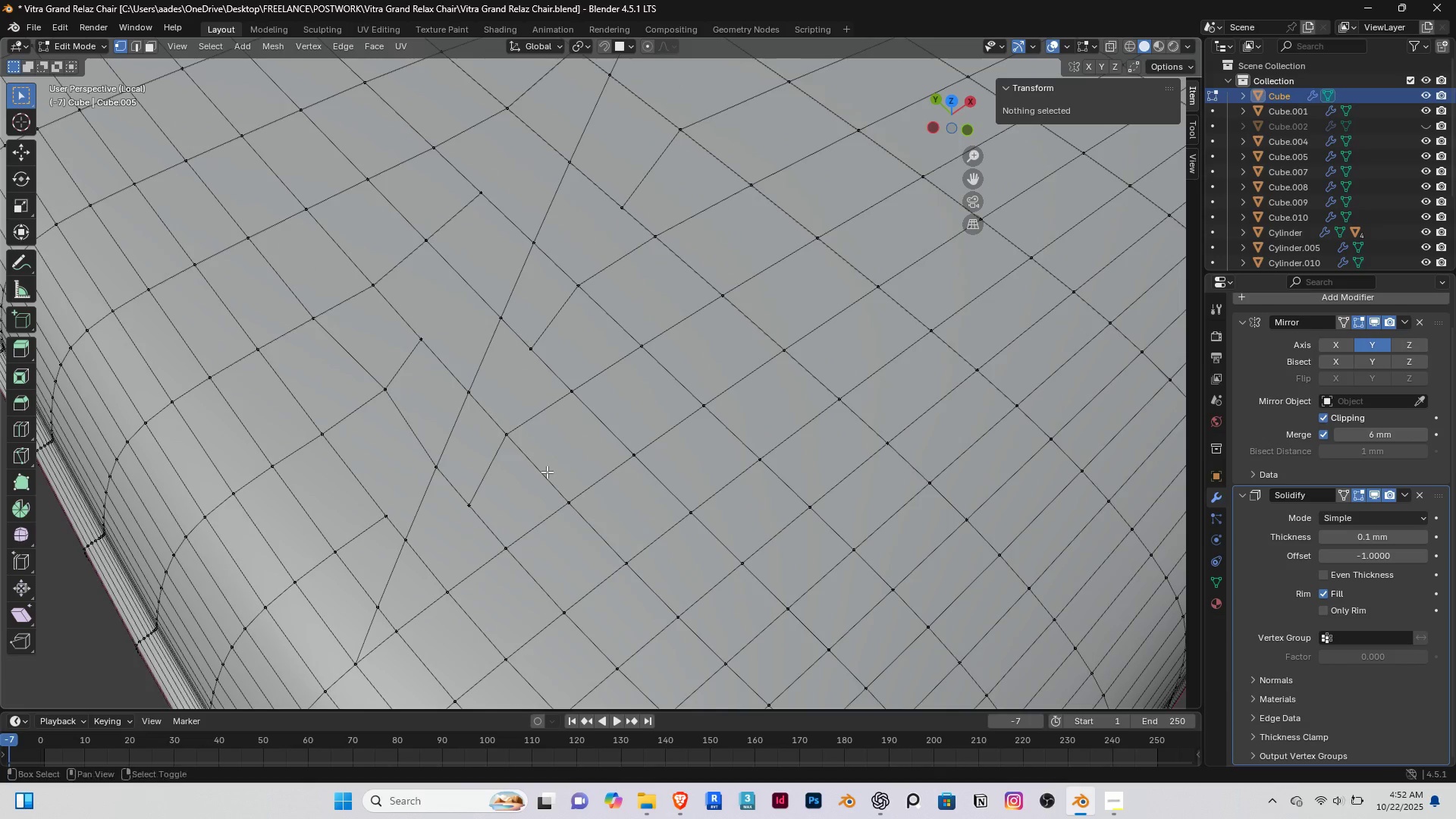 
key(Shift+ShiftRight)
 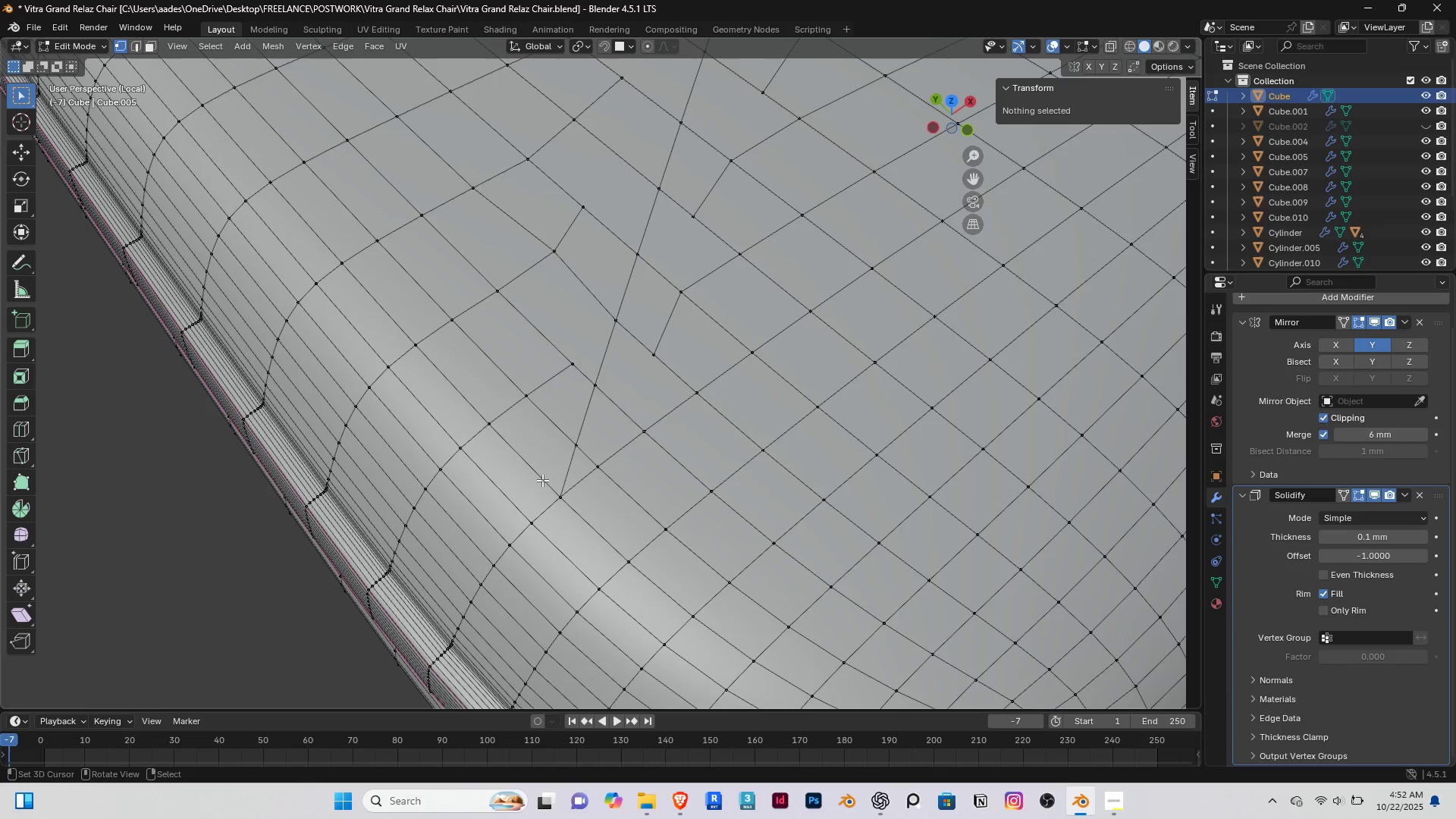 
key(2)
 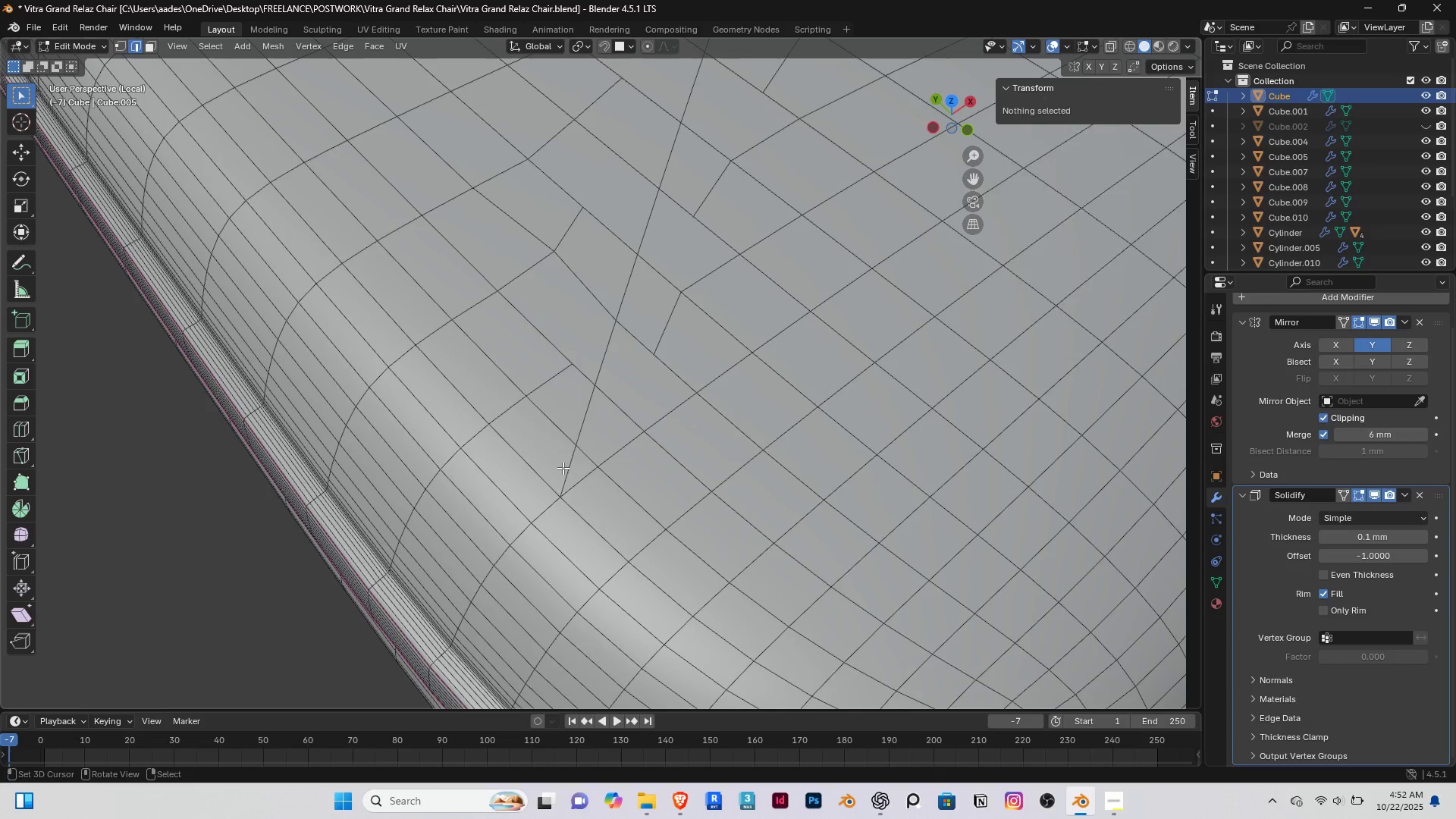 
right_click([563, 468])
 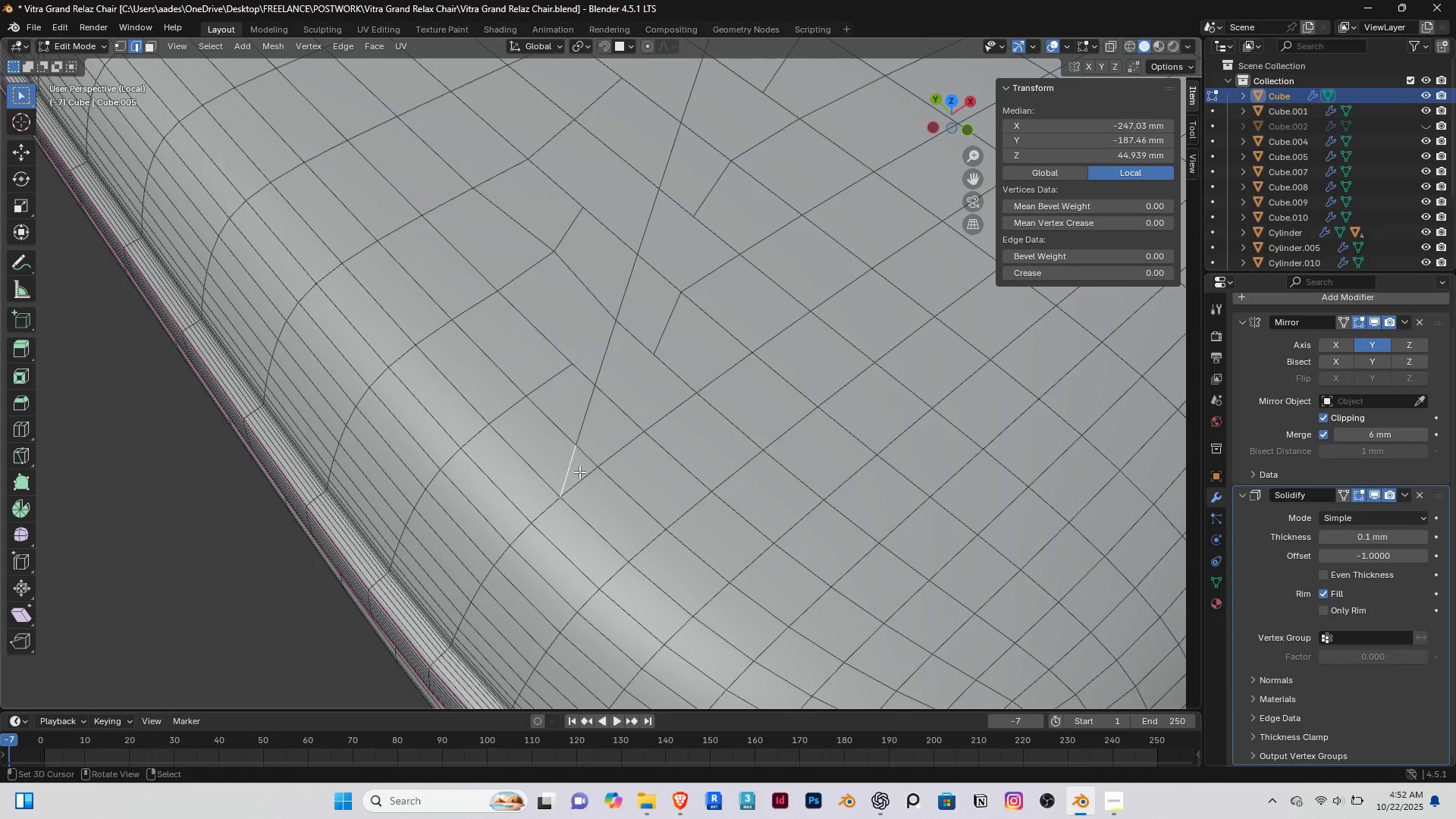 
right_click([579, 472])
 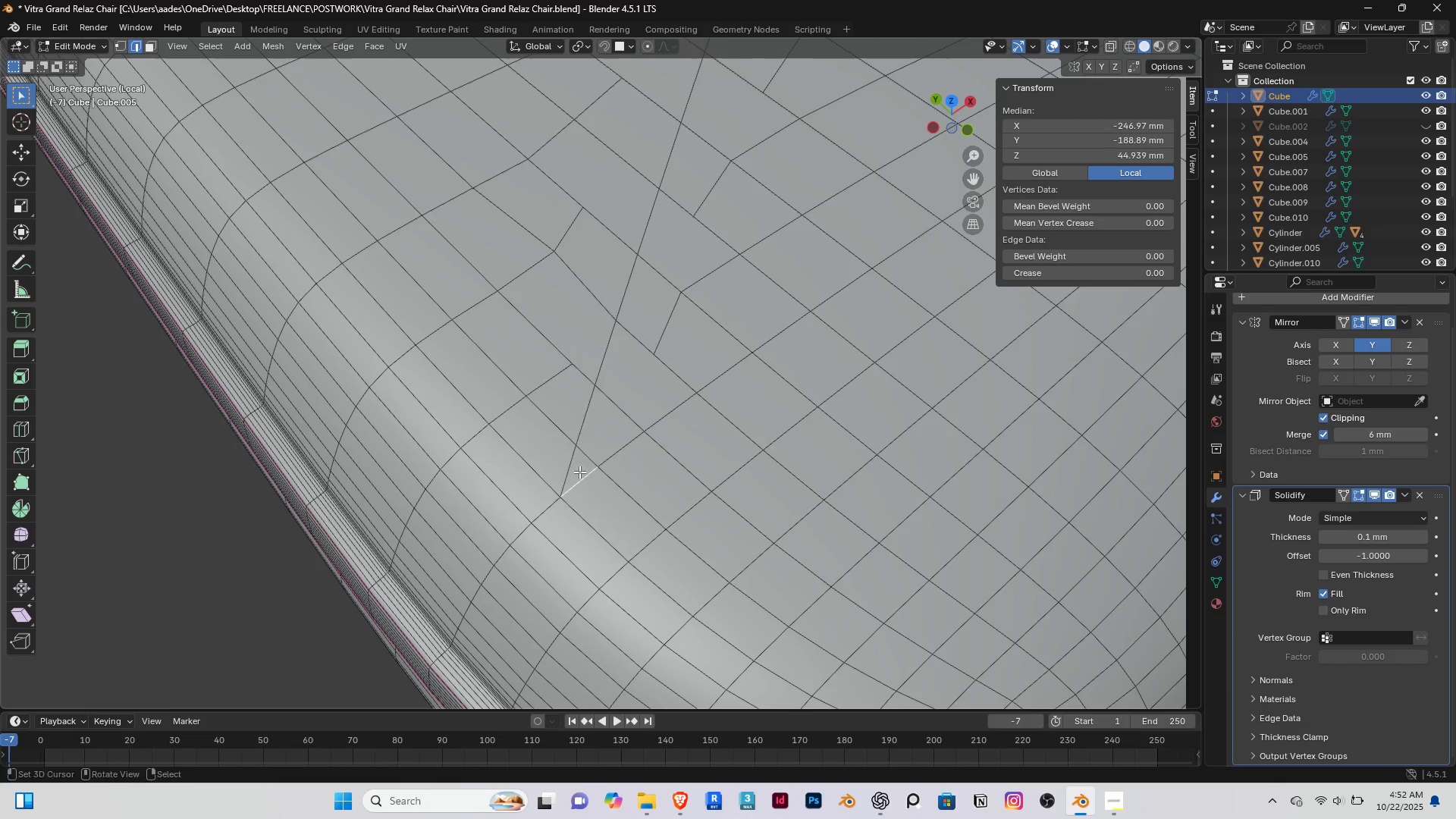 
key(Delete)
 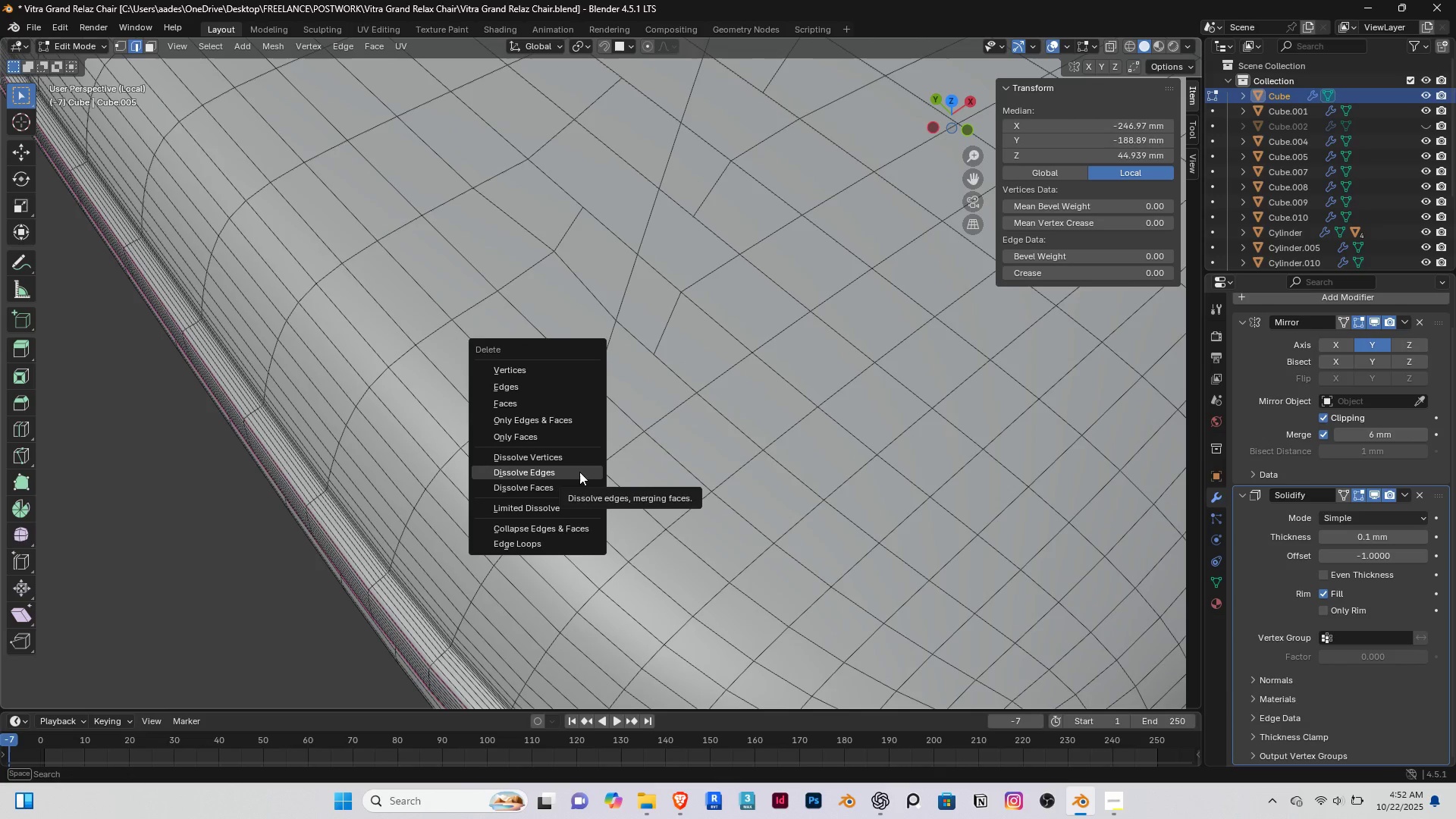 
left_click([579, 472])
 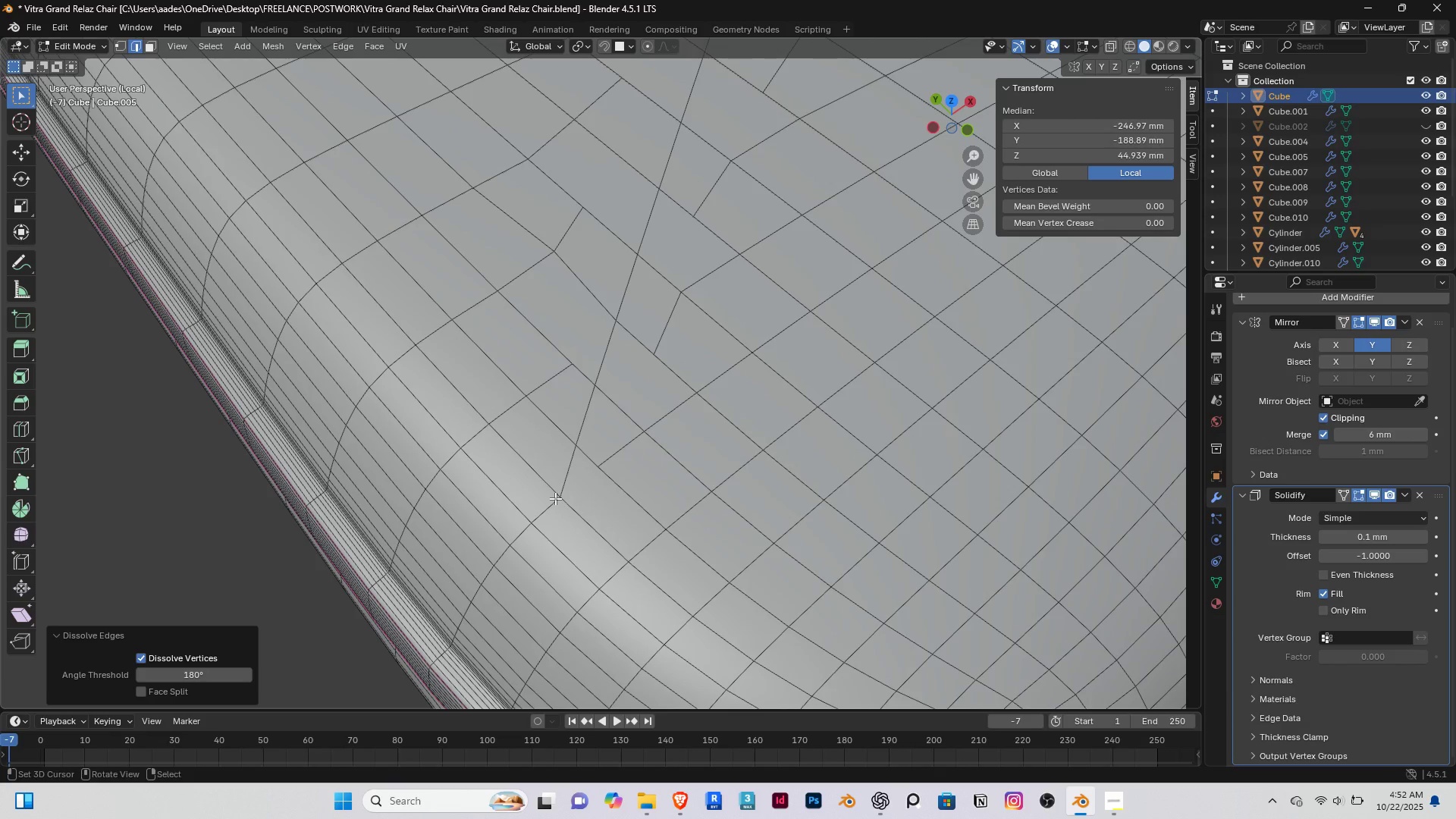 
key(1)
 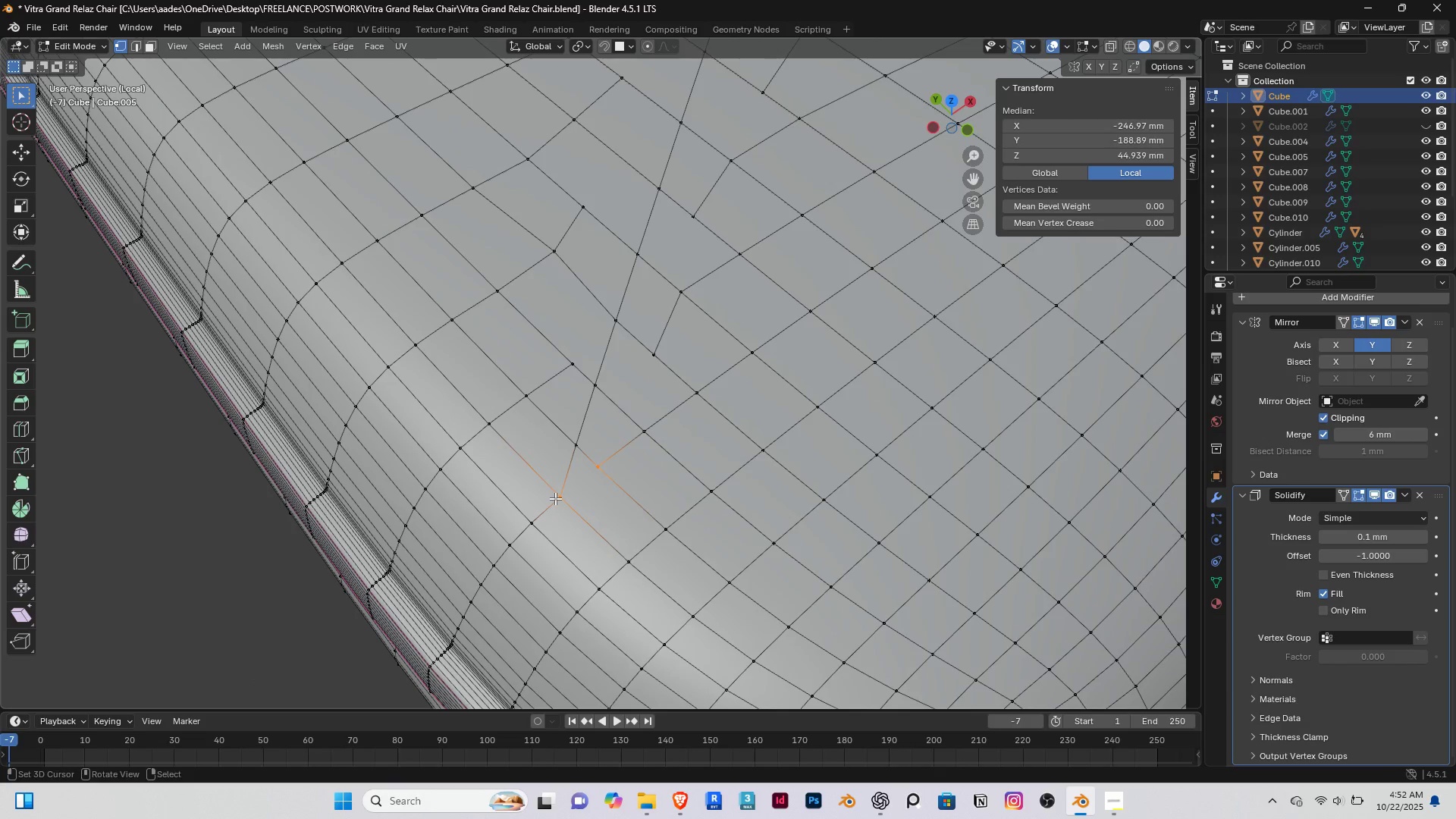 
right_click([555, 498])
 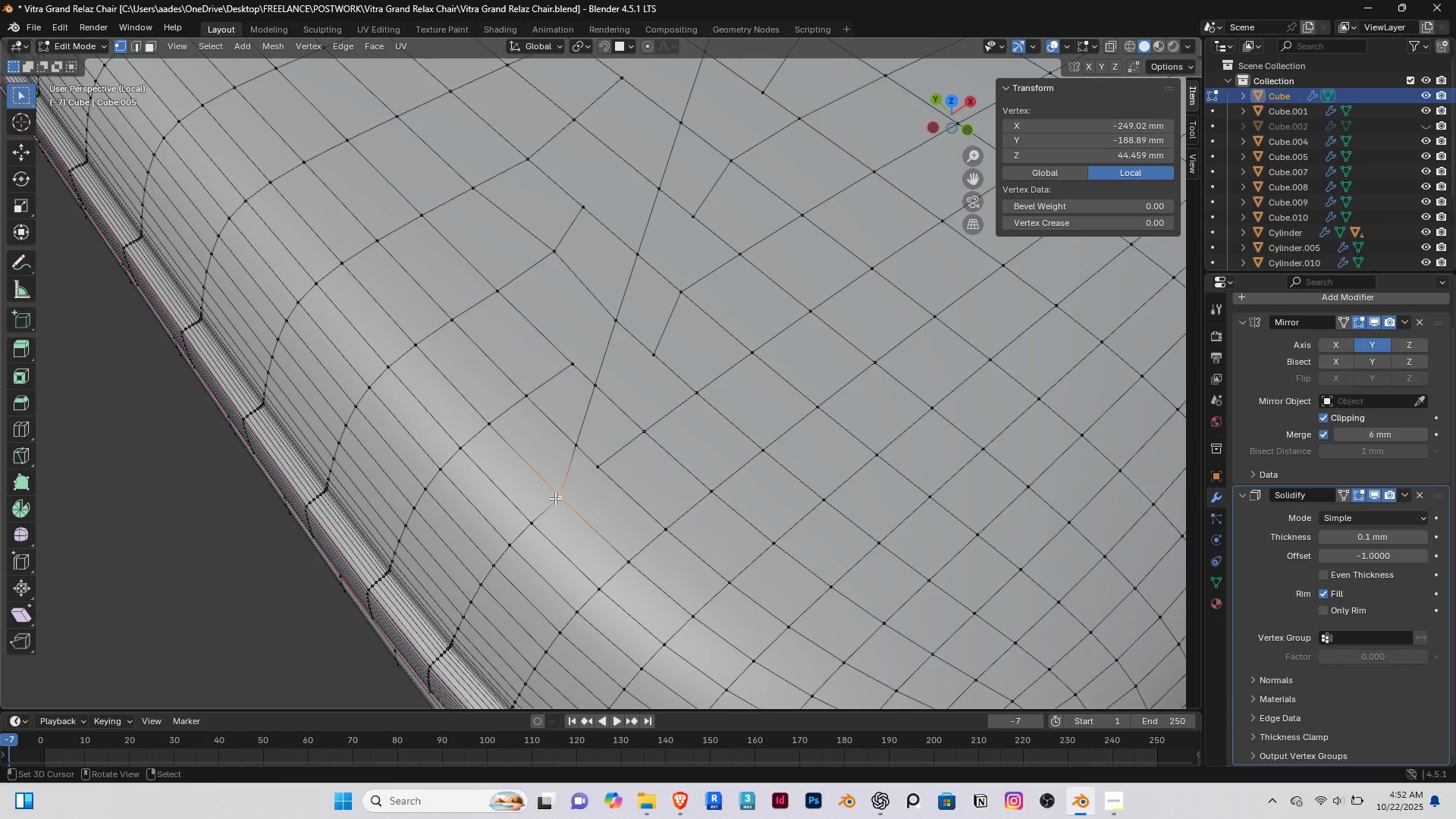 
type(gg)
 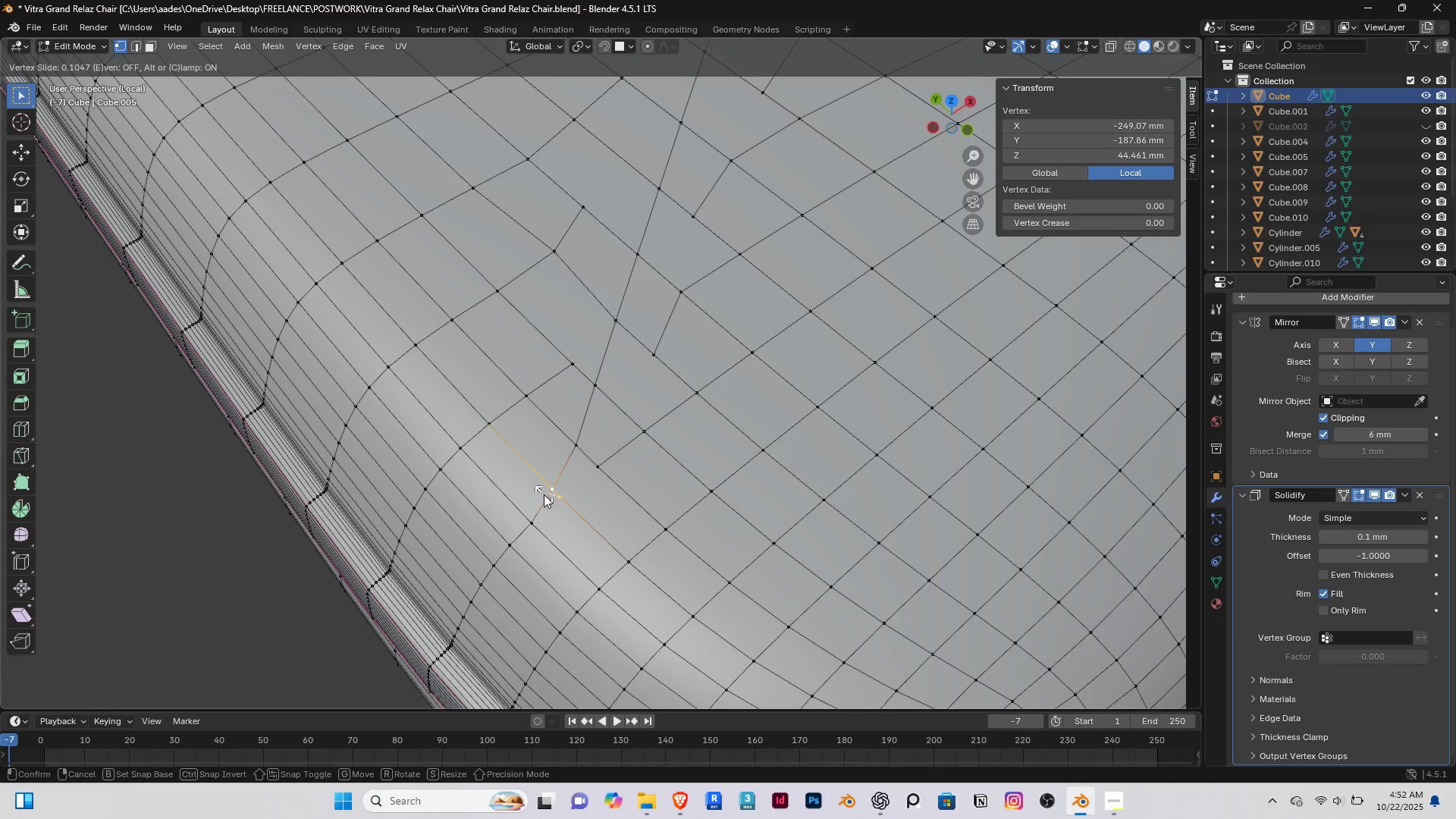 
left_click([544, 494])
 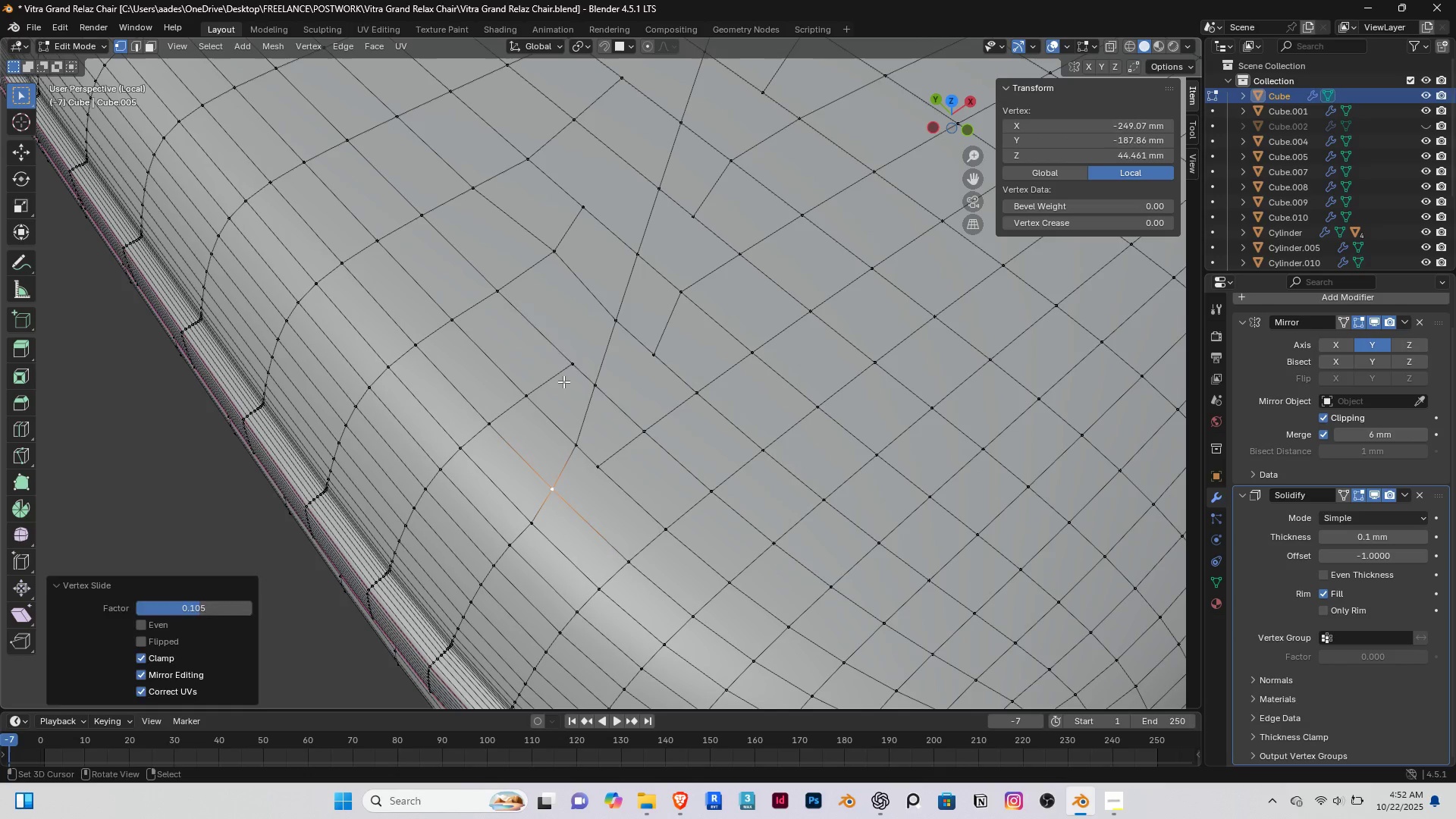 
right_click([563, 381])
 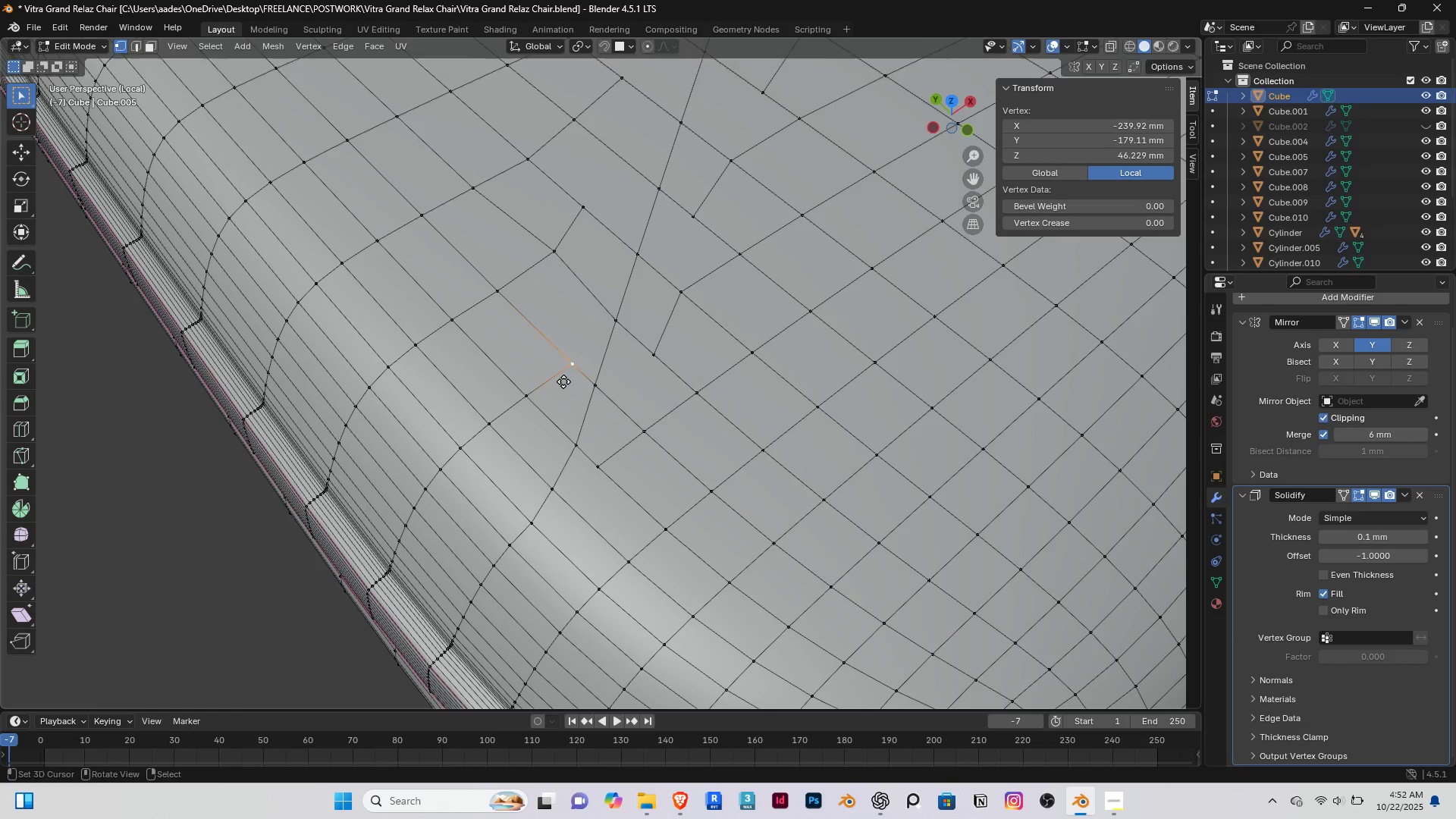 
type(gg)
 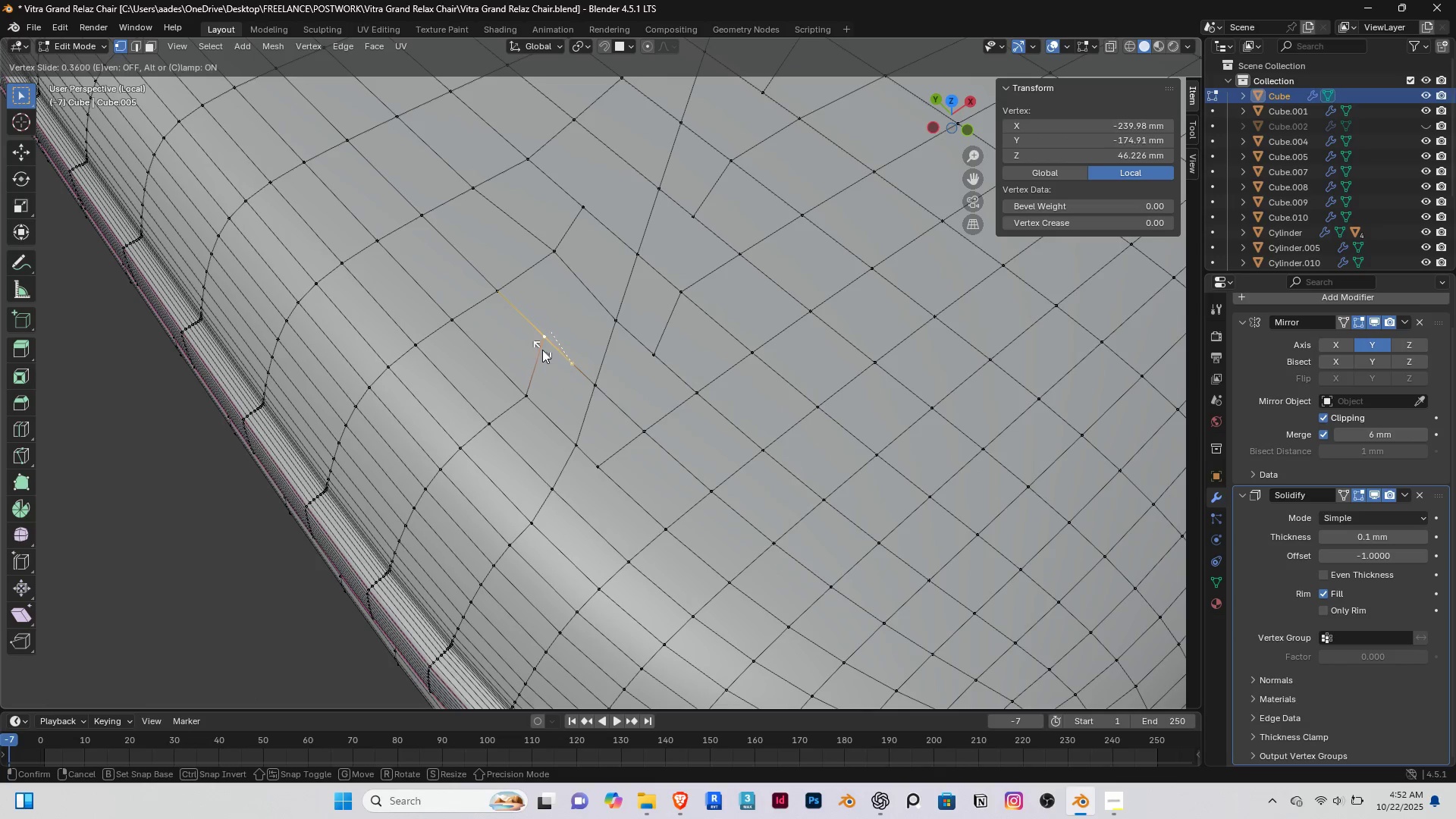 
left_click([545, 350])
 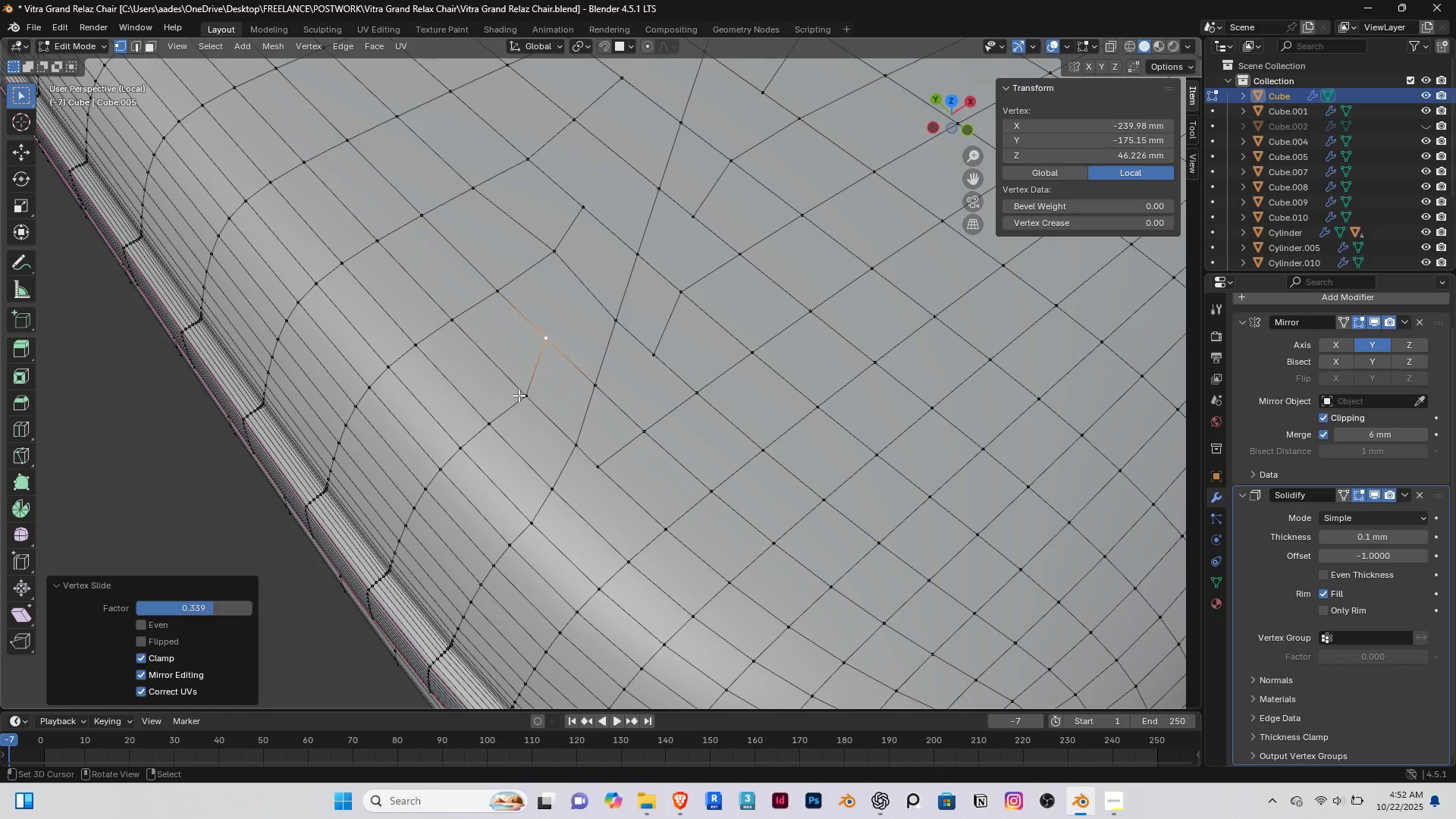 
right_click([519, 395])
 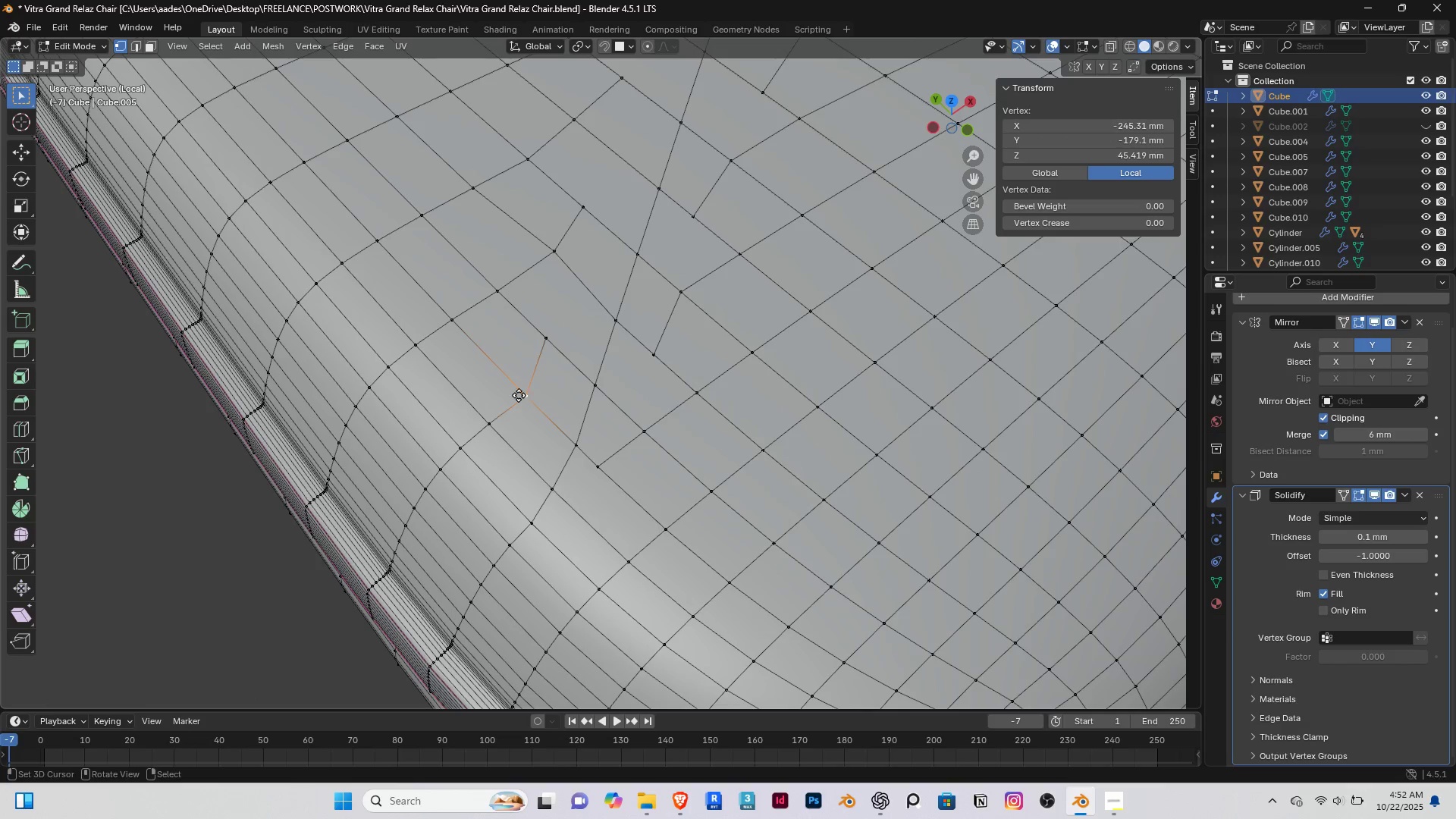 
type(gg)
 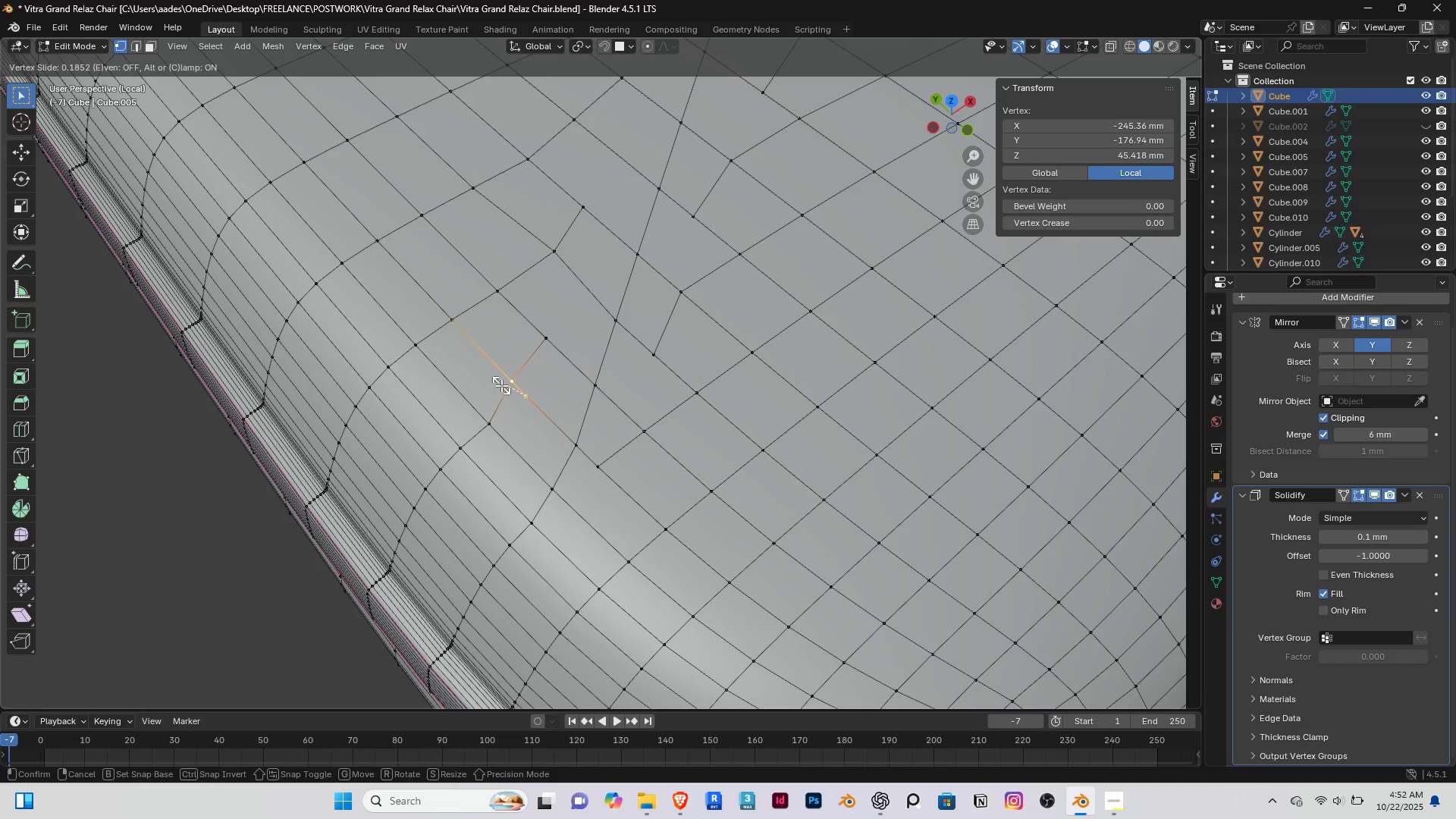 
left_click([501, 385])
 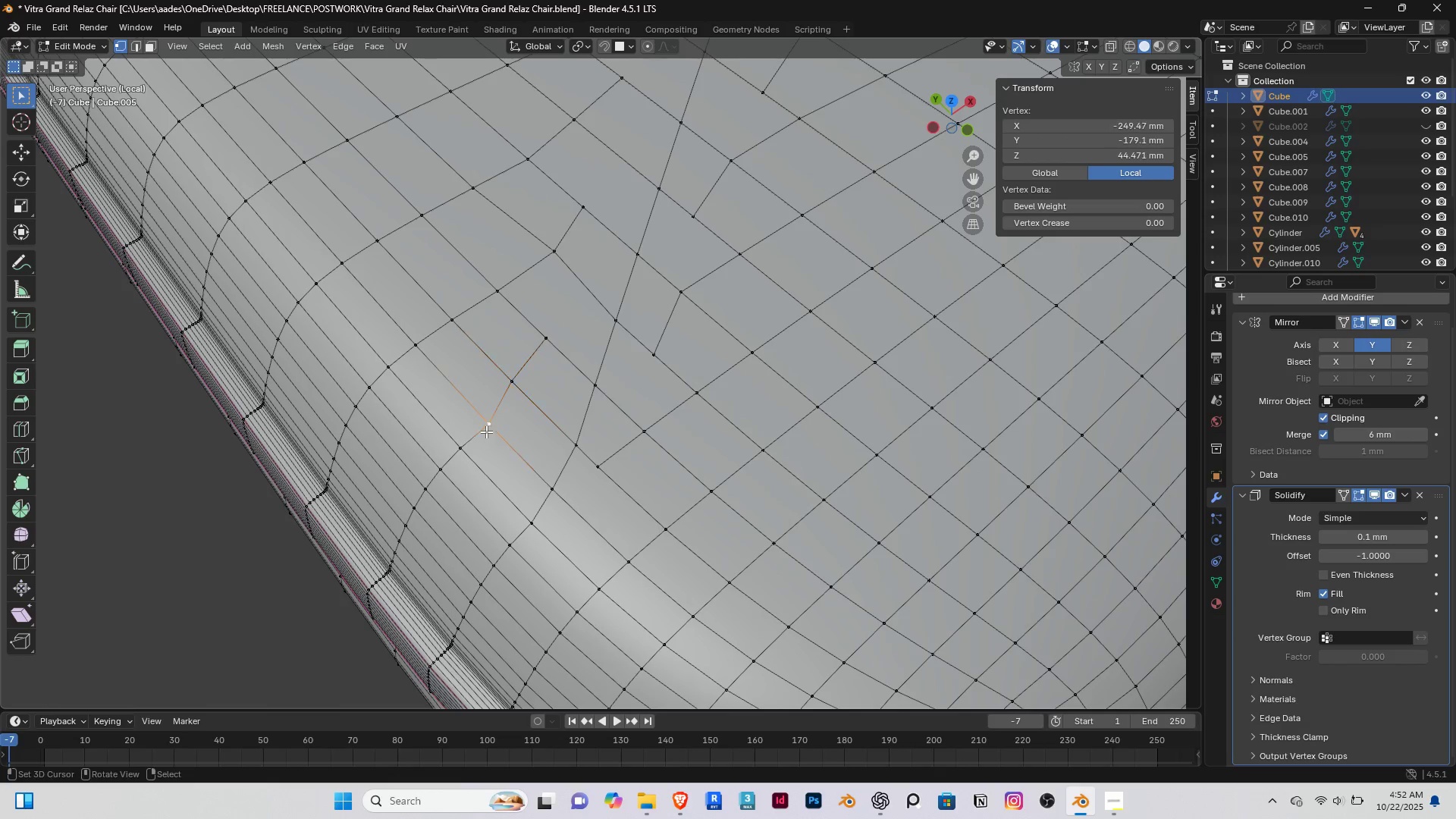 
right_click([486, 431])
 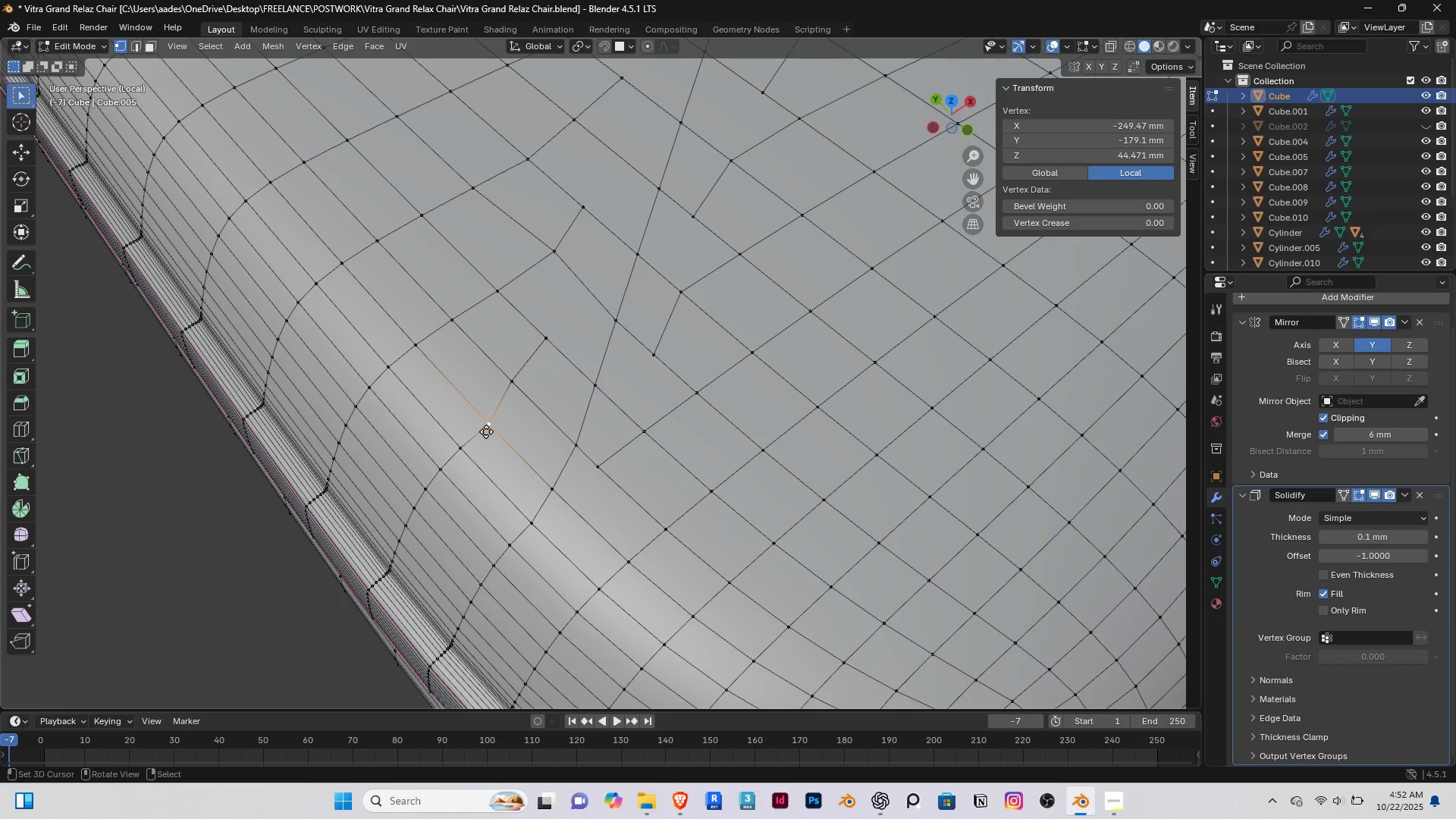 
type(gg)
 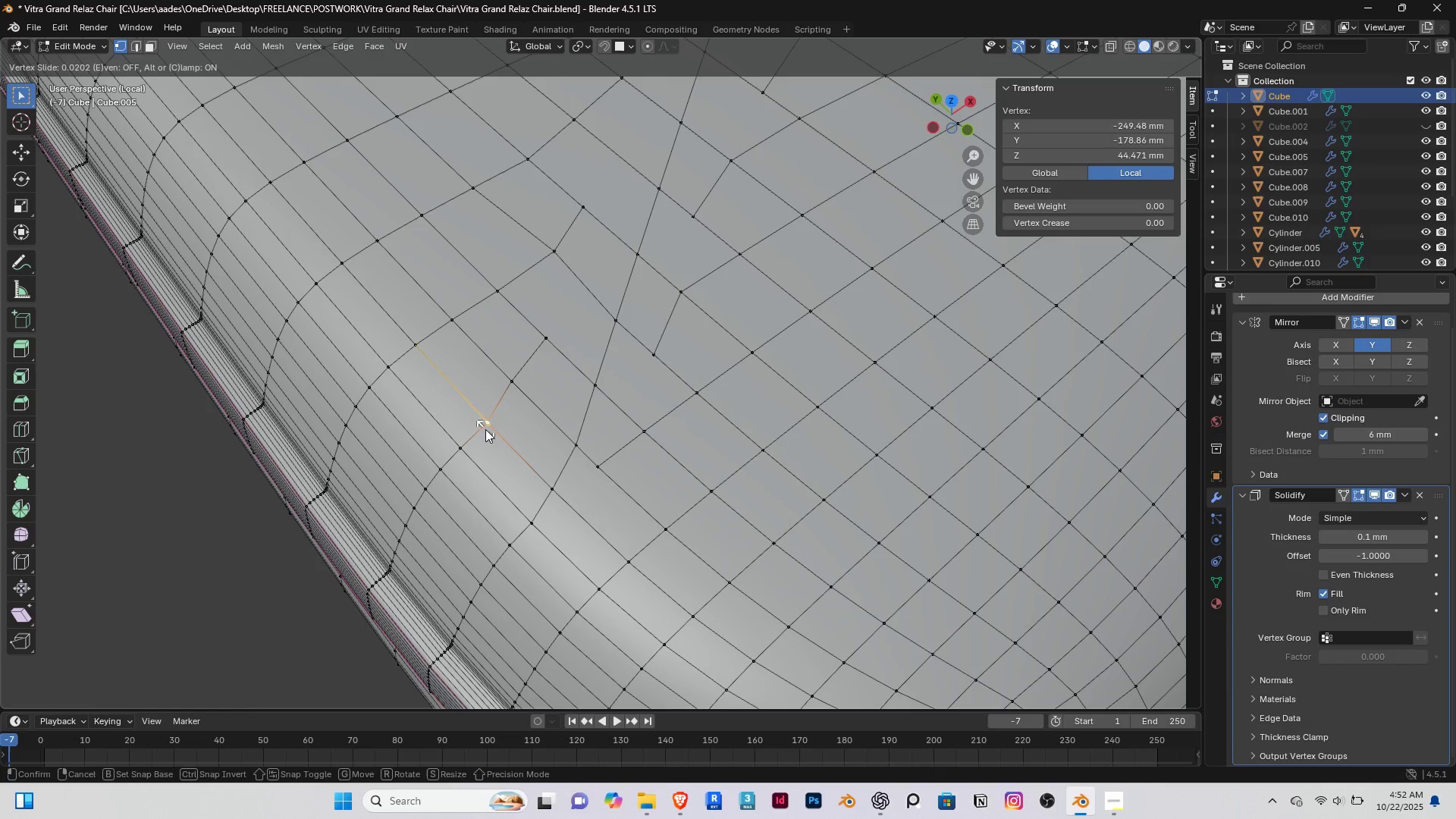 
left_click([485, 429])
 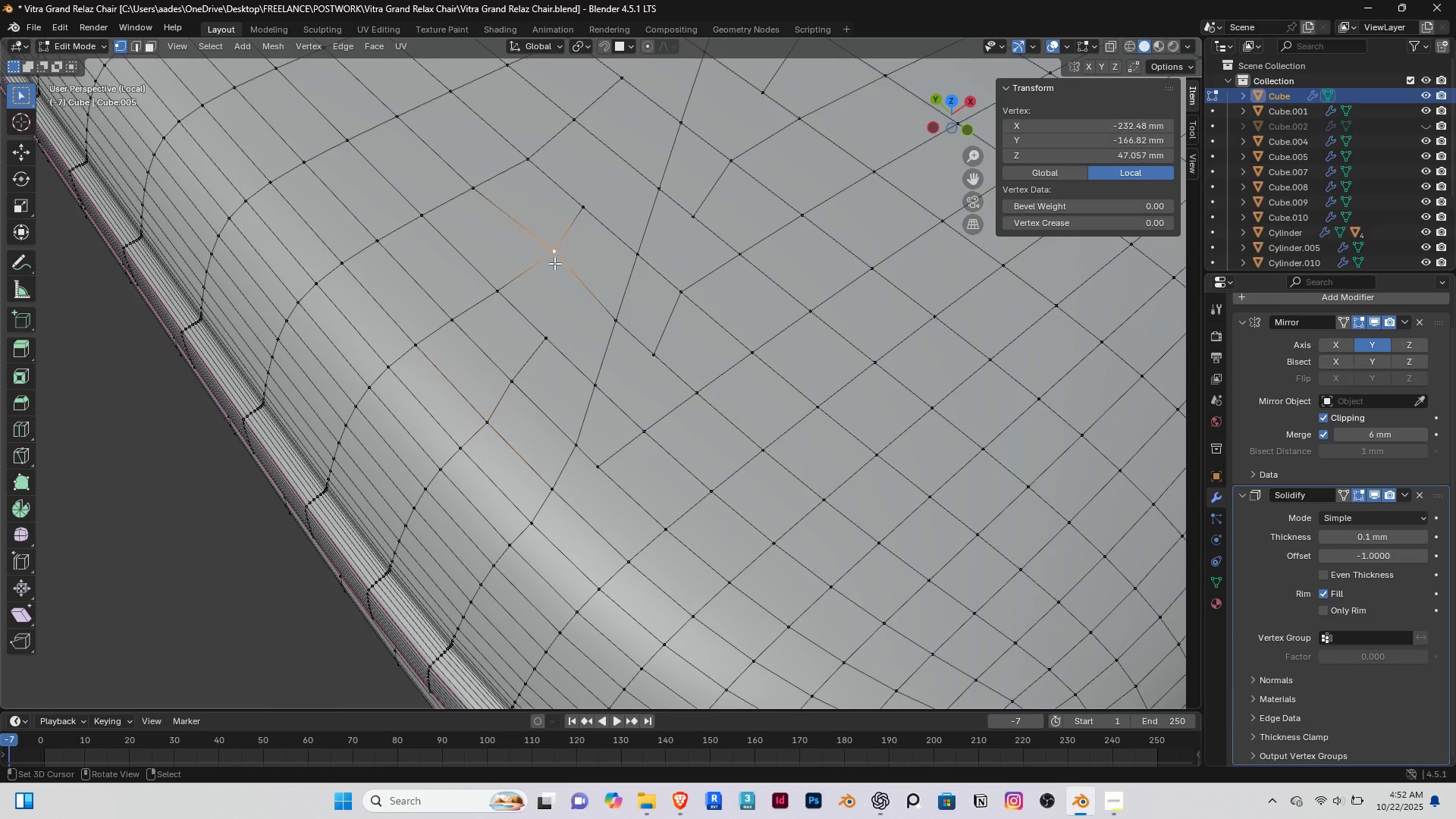 
right_click([554, 263])
 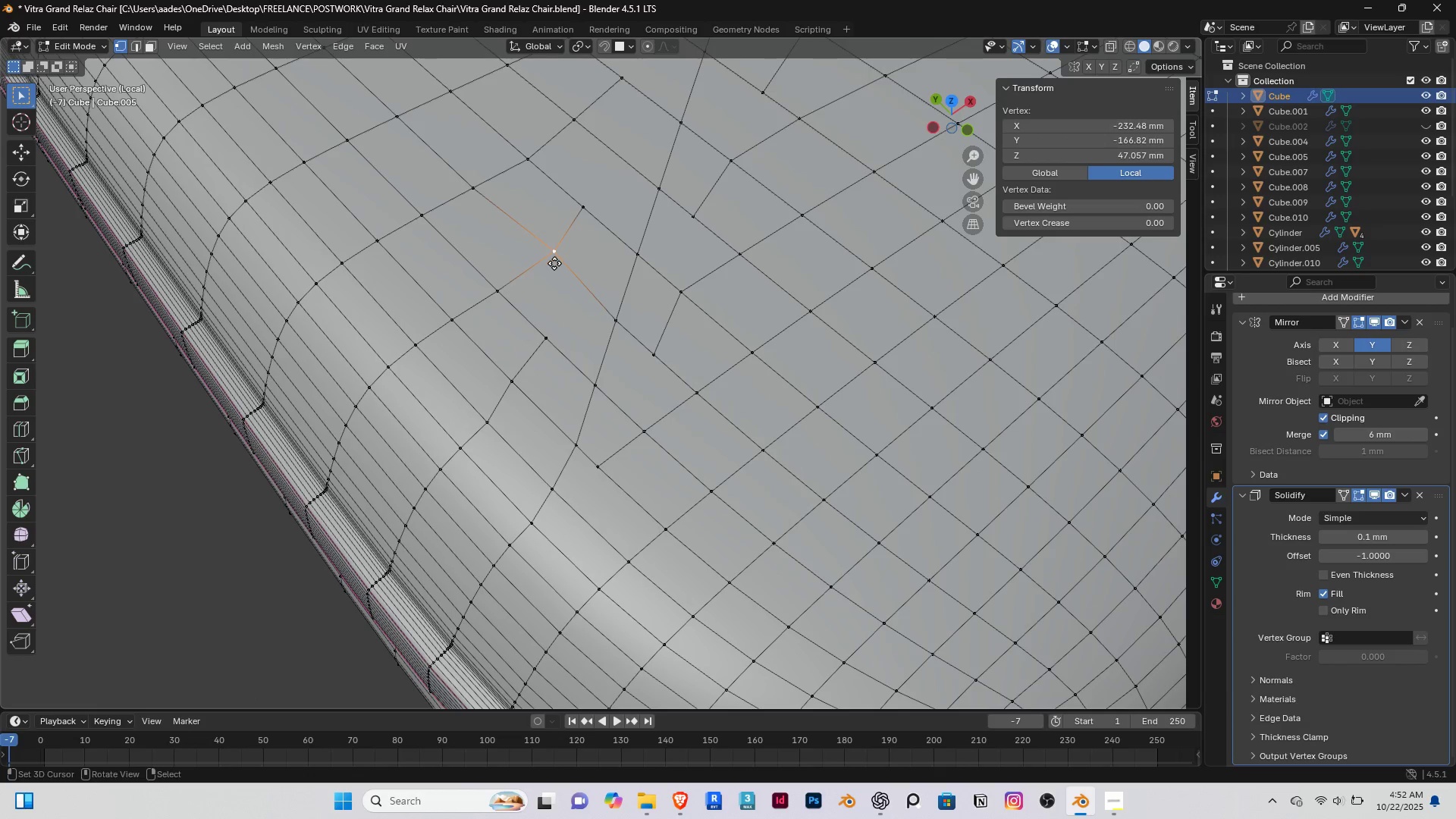 
type(gg)
 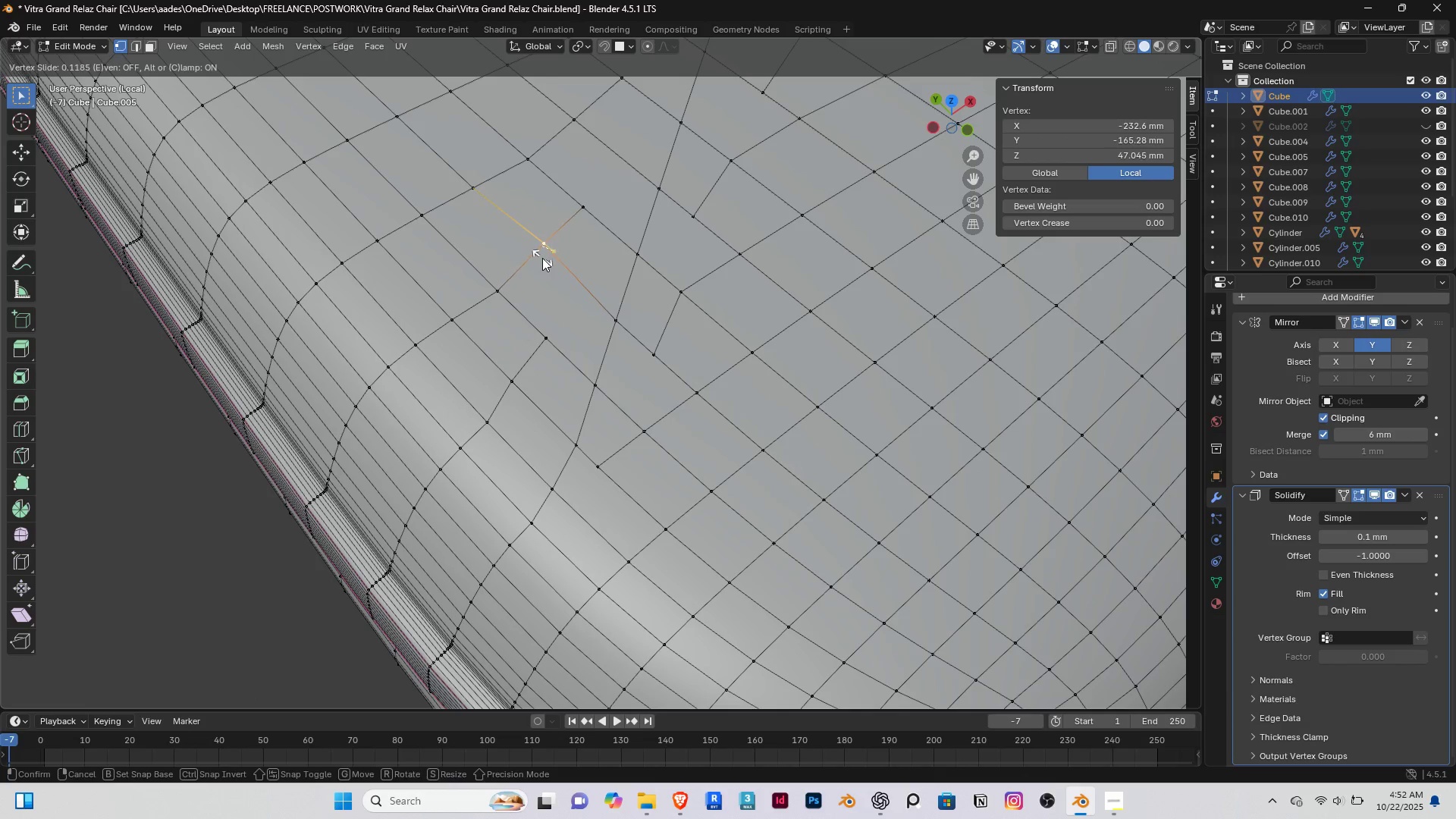 
left_click([542, 258])
 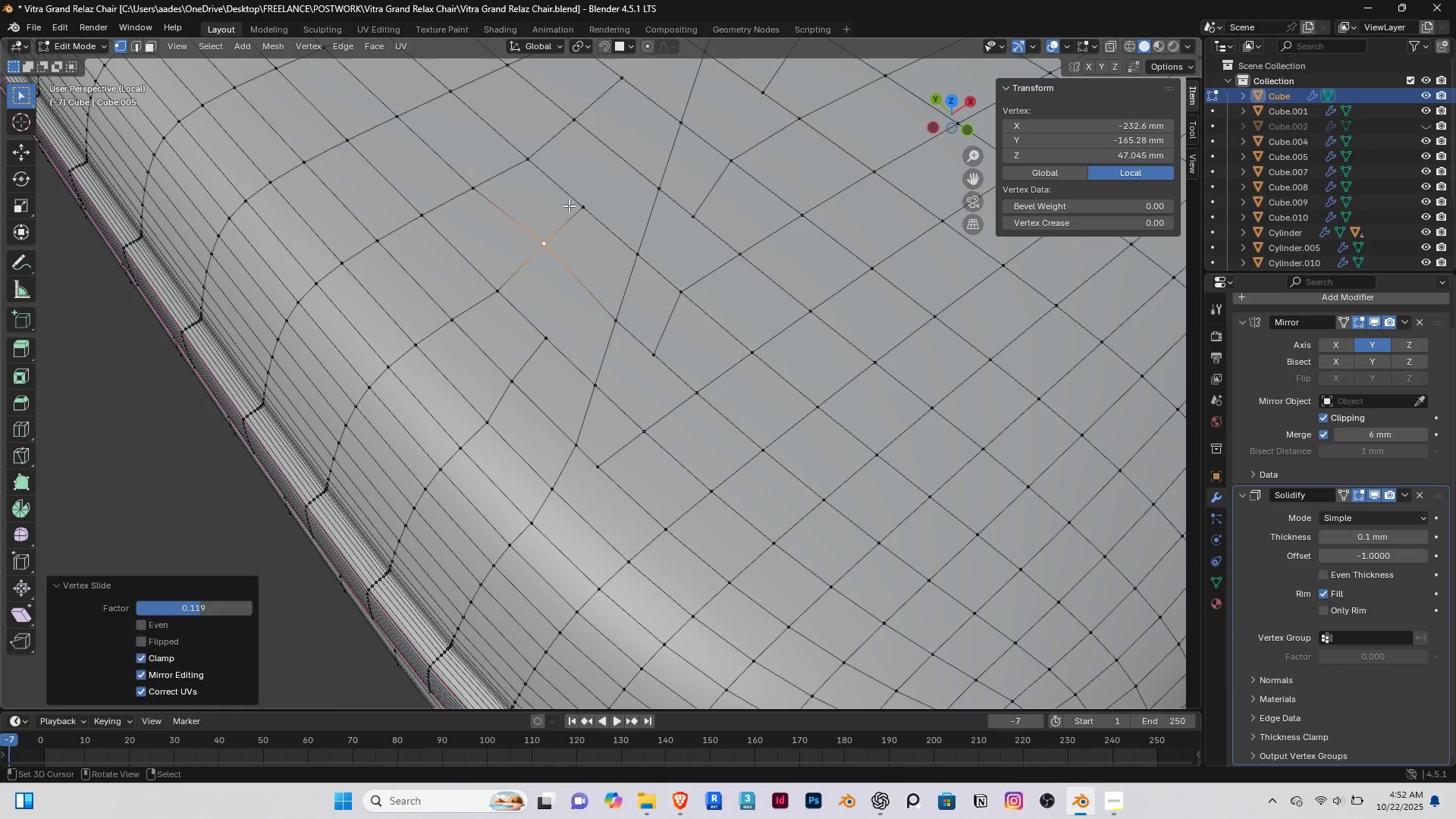 
right_click([569, 206])
 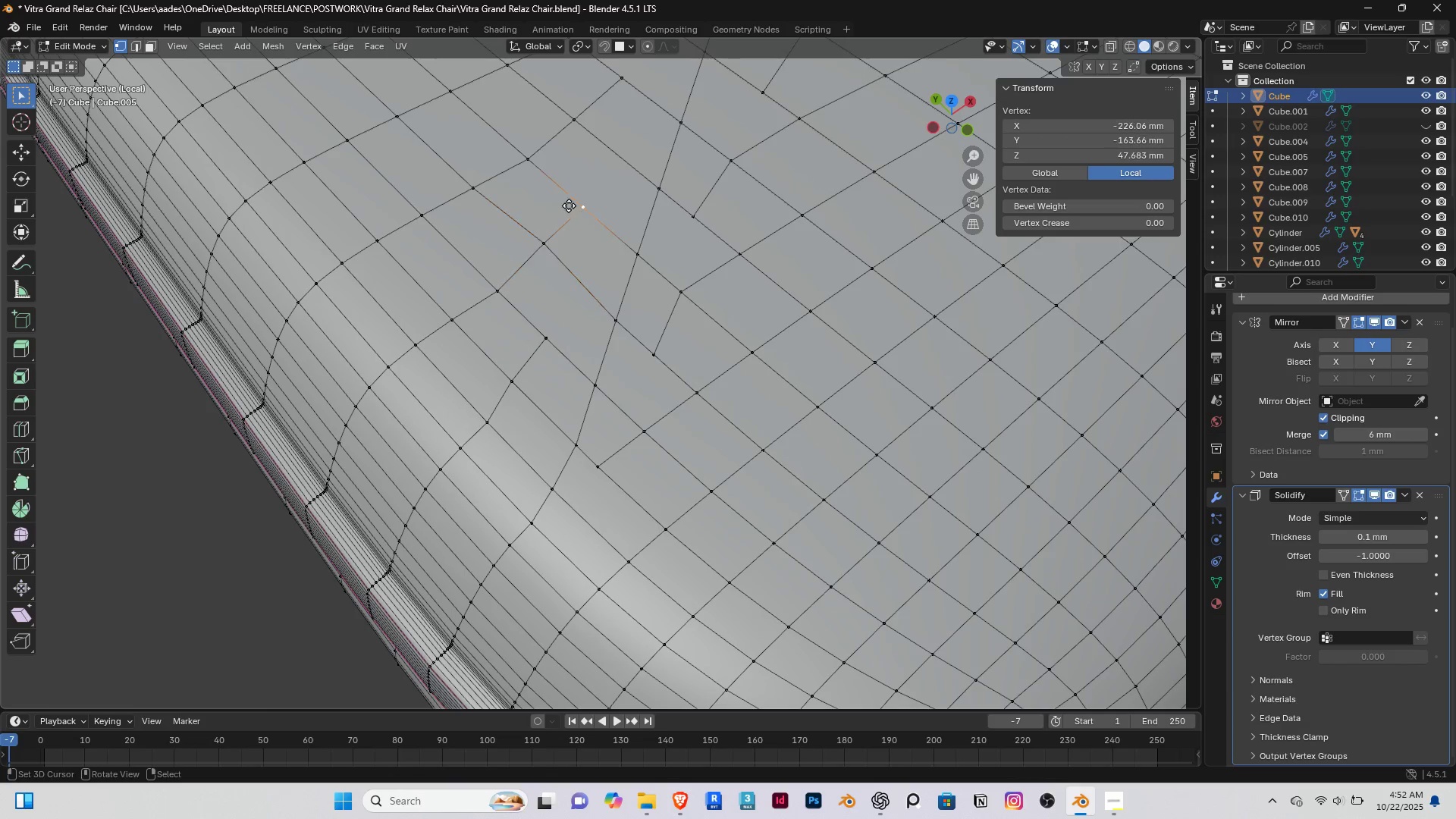 
type(gg)
 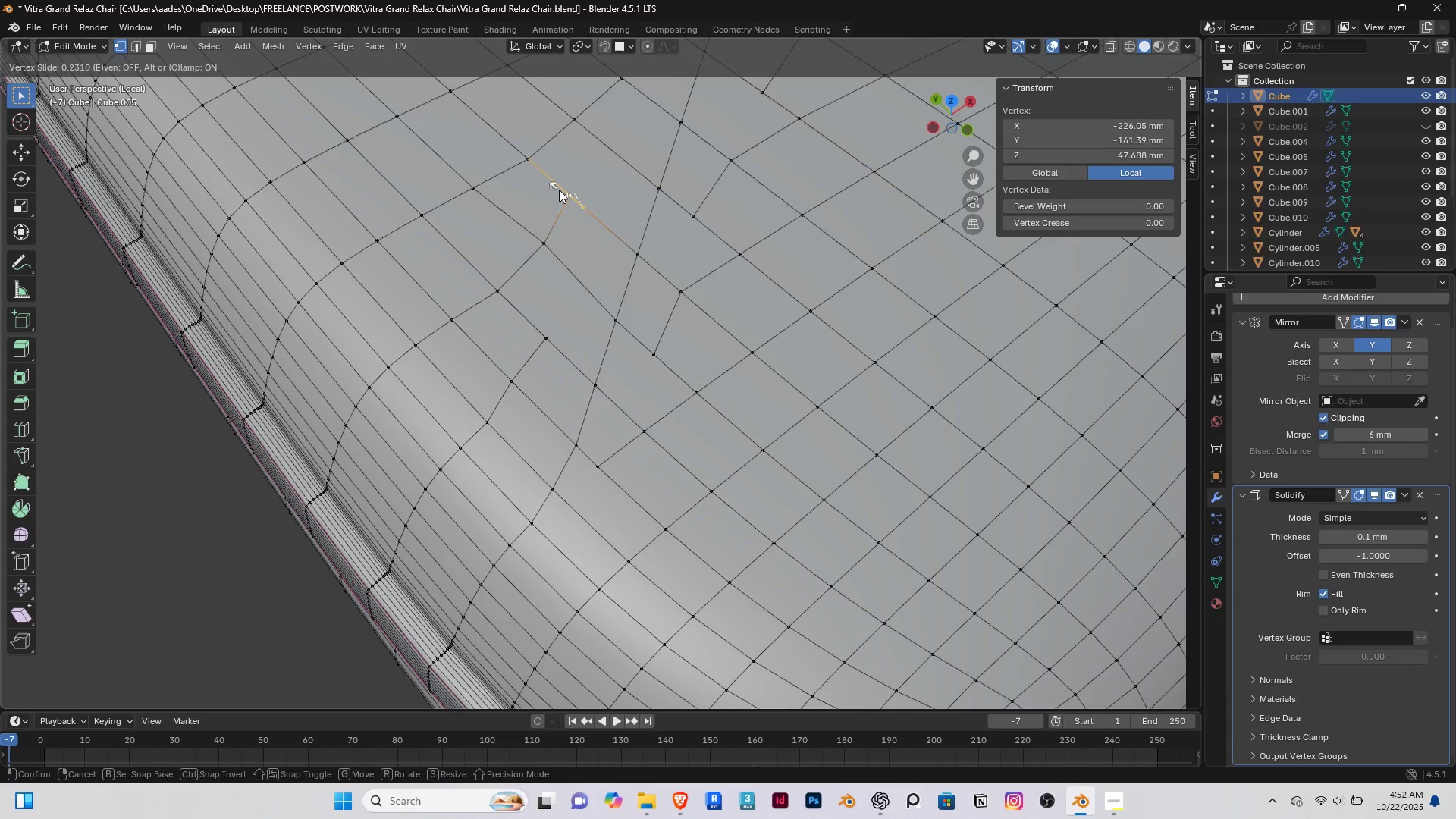 
left_click([559, 190])
 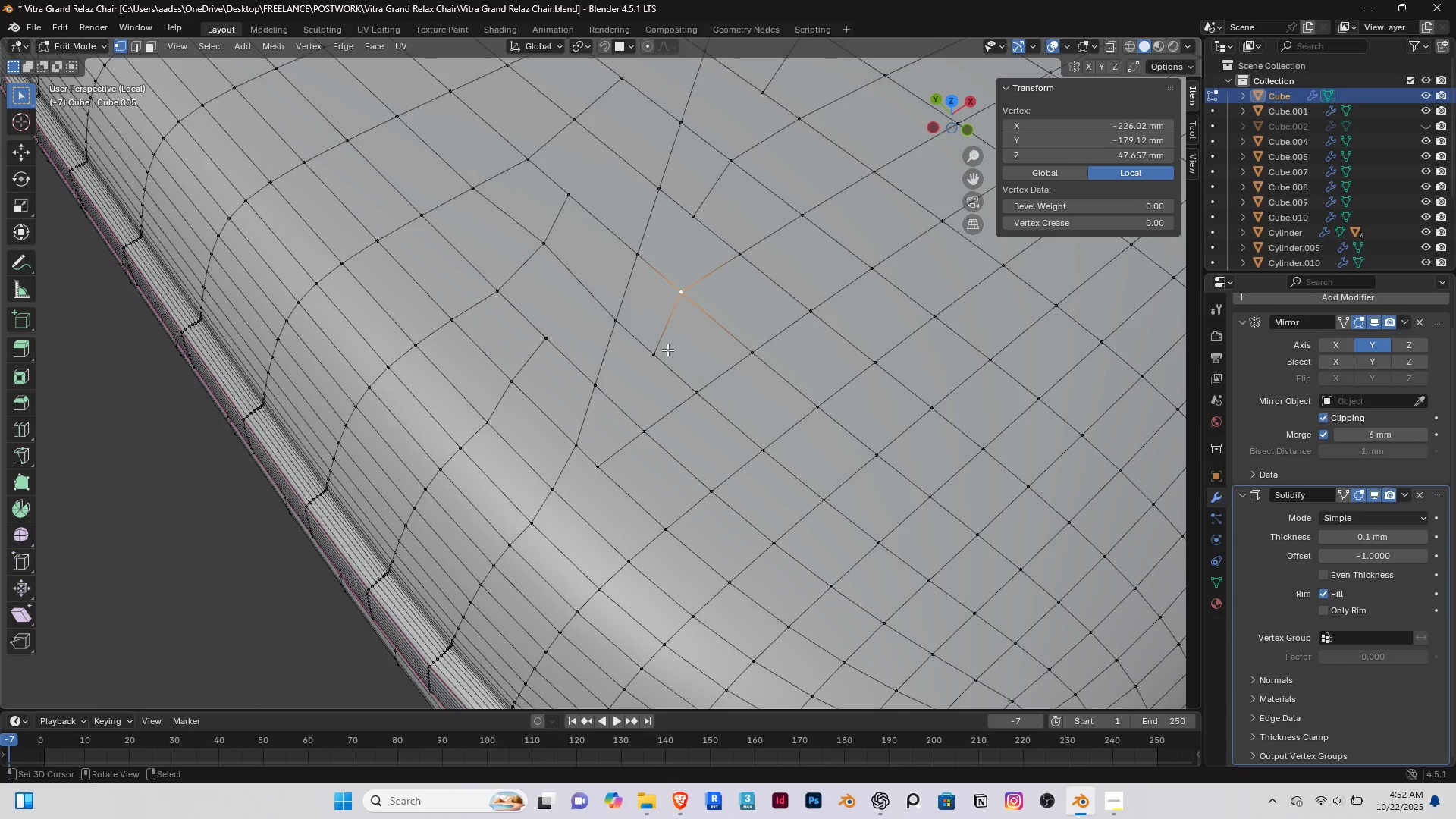 
double_click([667, 350])
 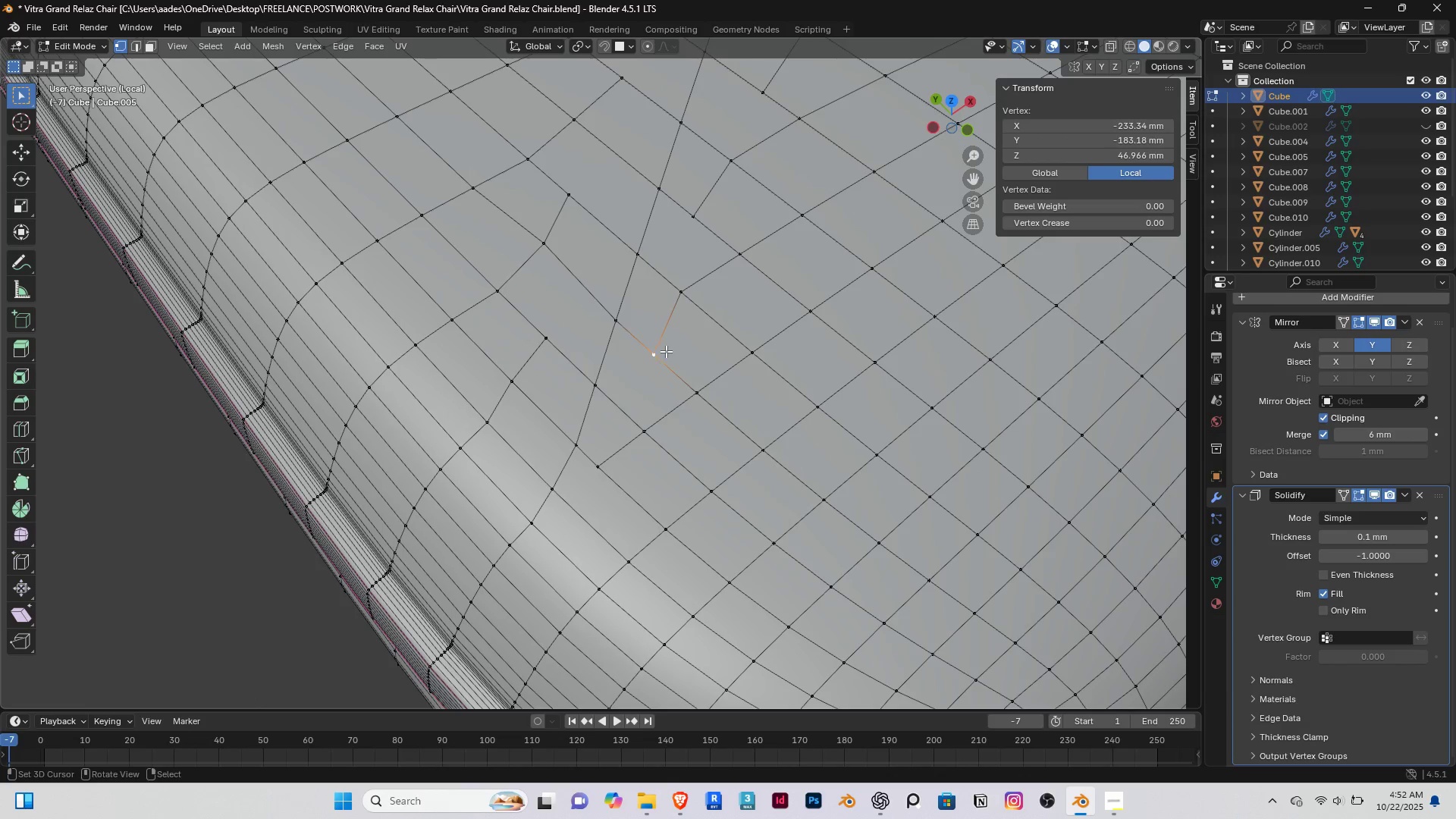 
type(gg)
 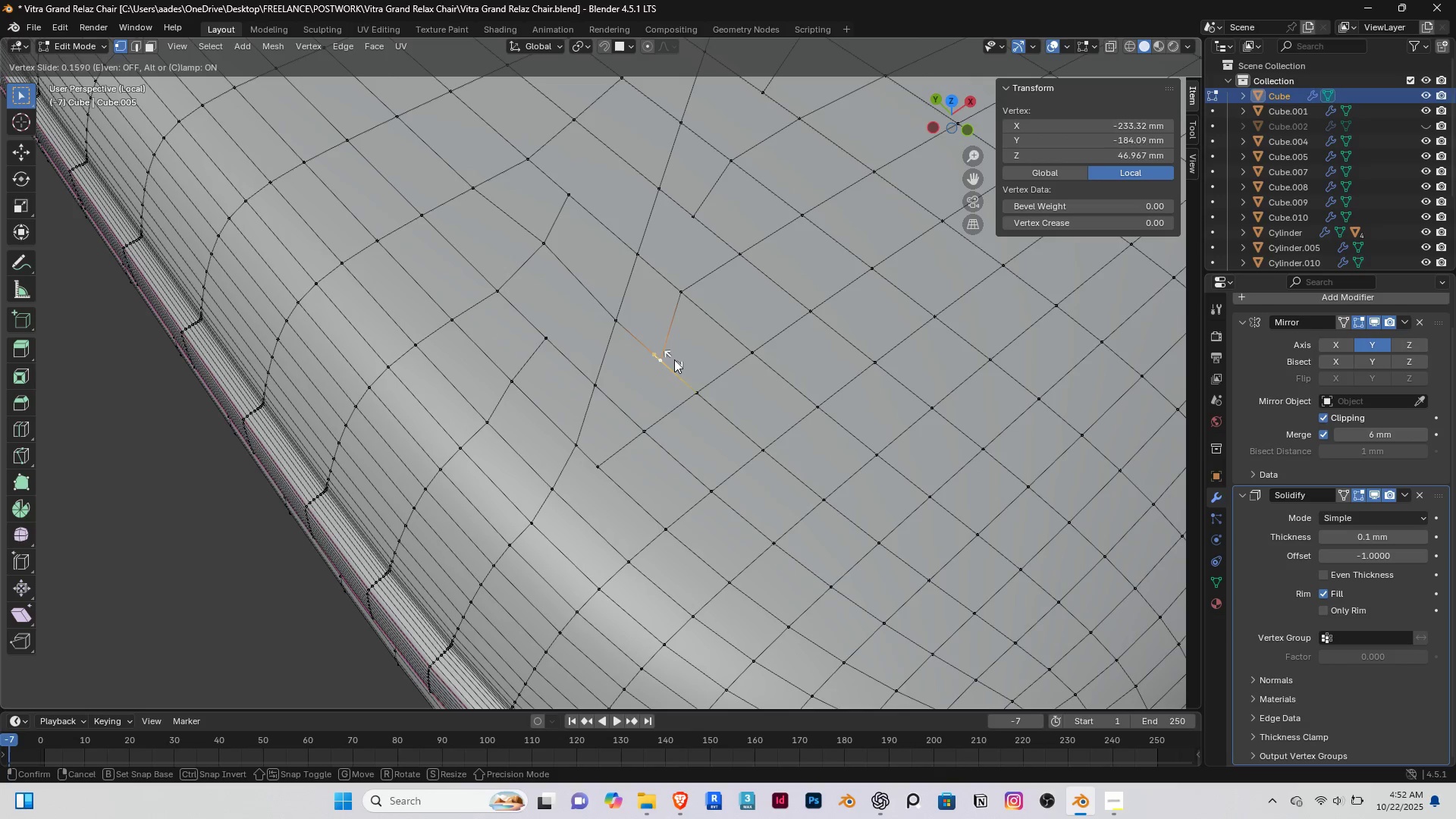 
left_click([675, 361])
 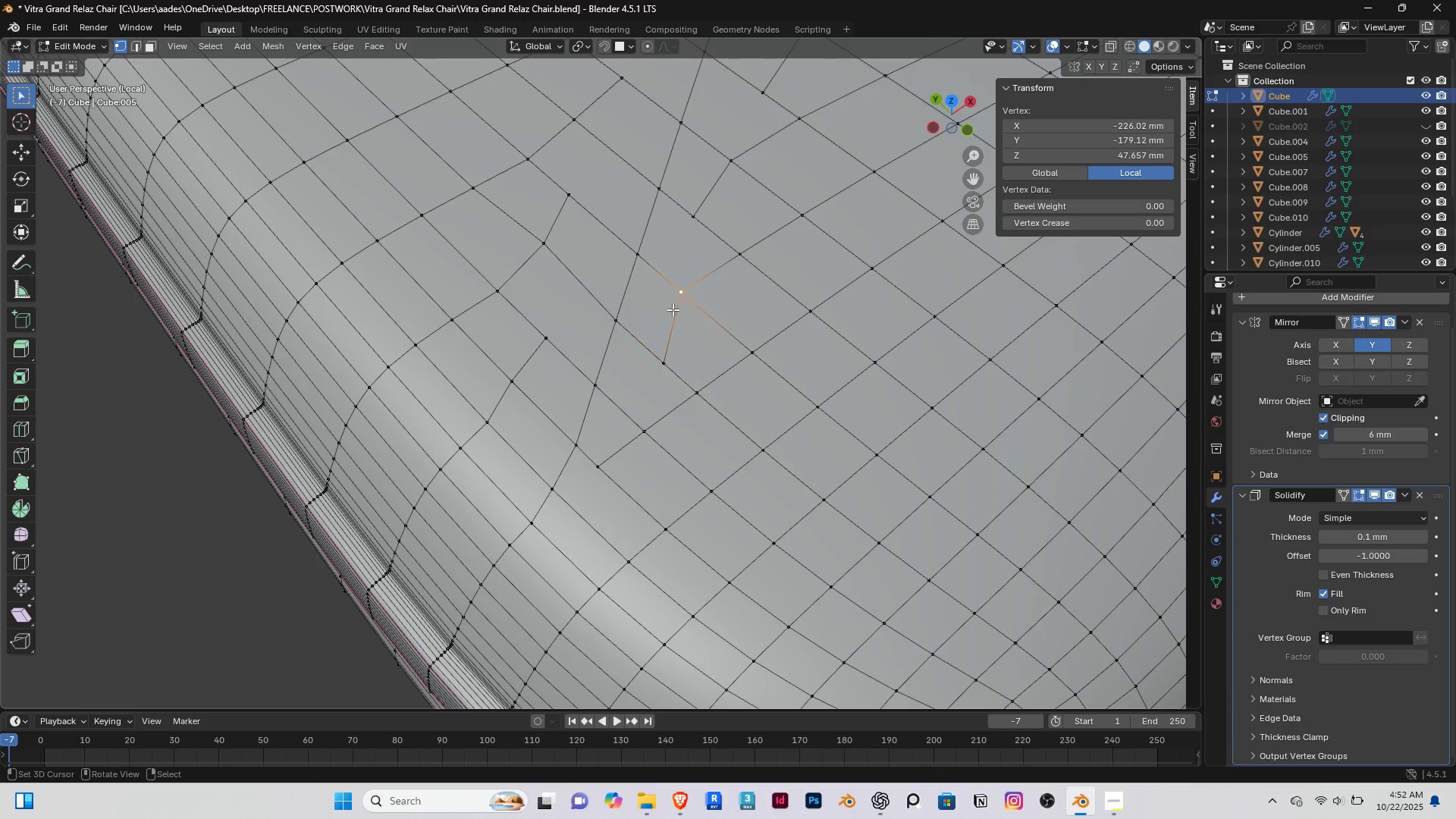 
right_click([673, 309])
 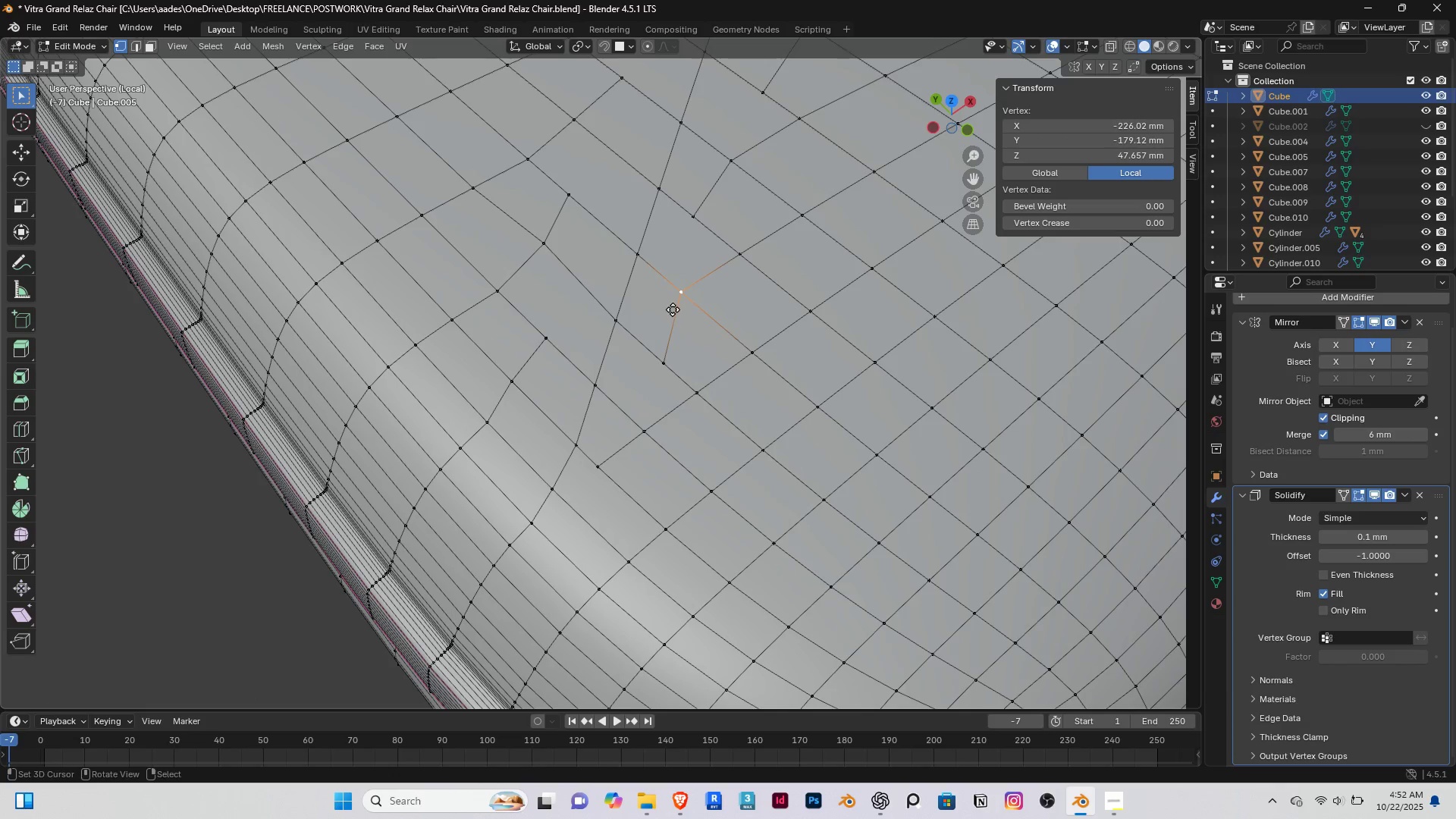 
type(gg)
 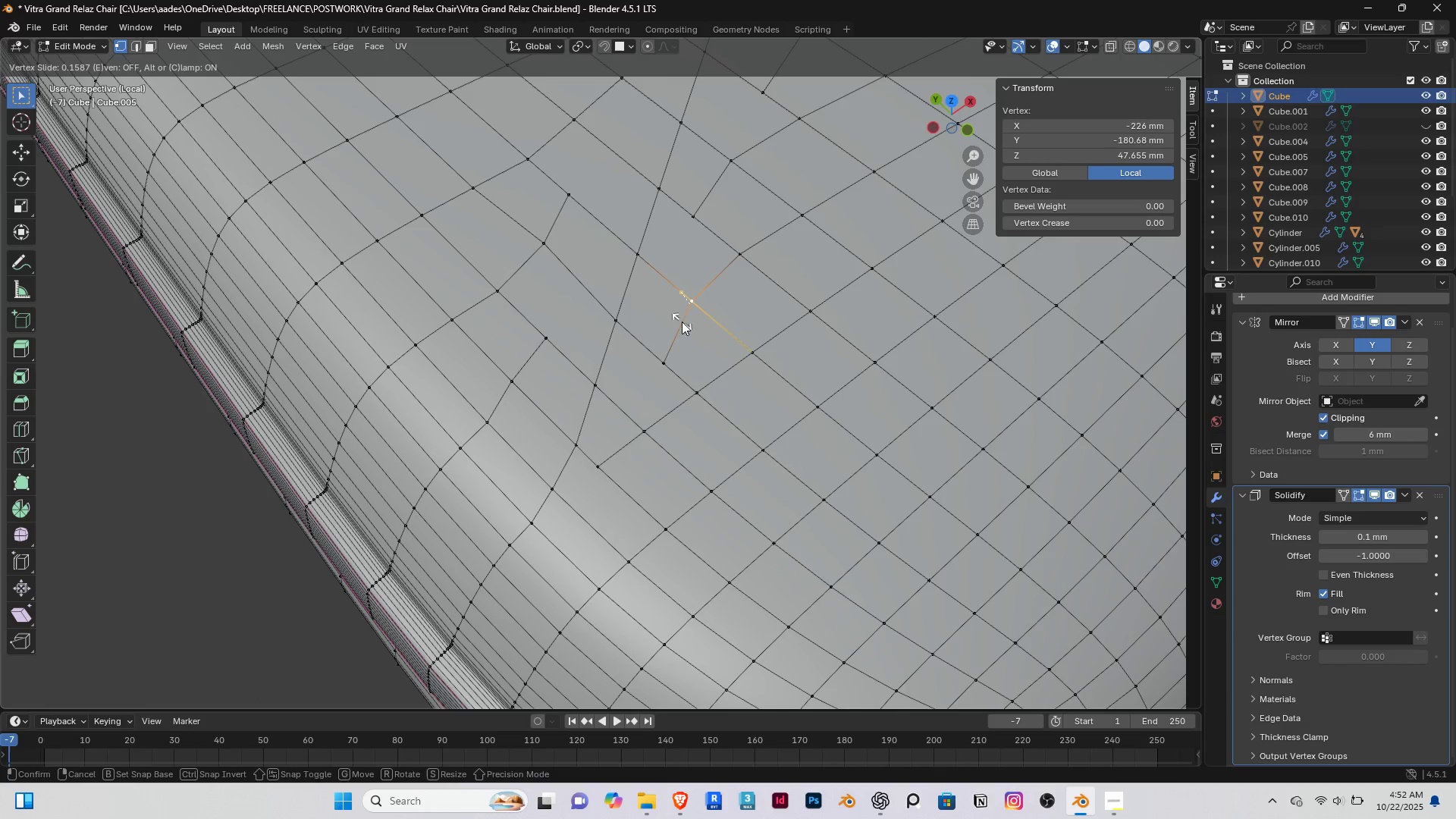 
left_click([682, 322])
 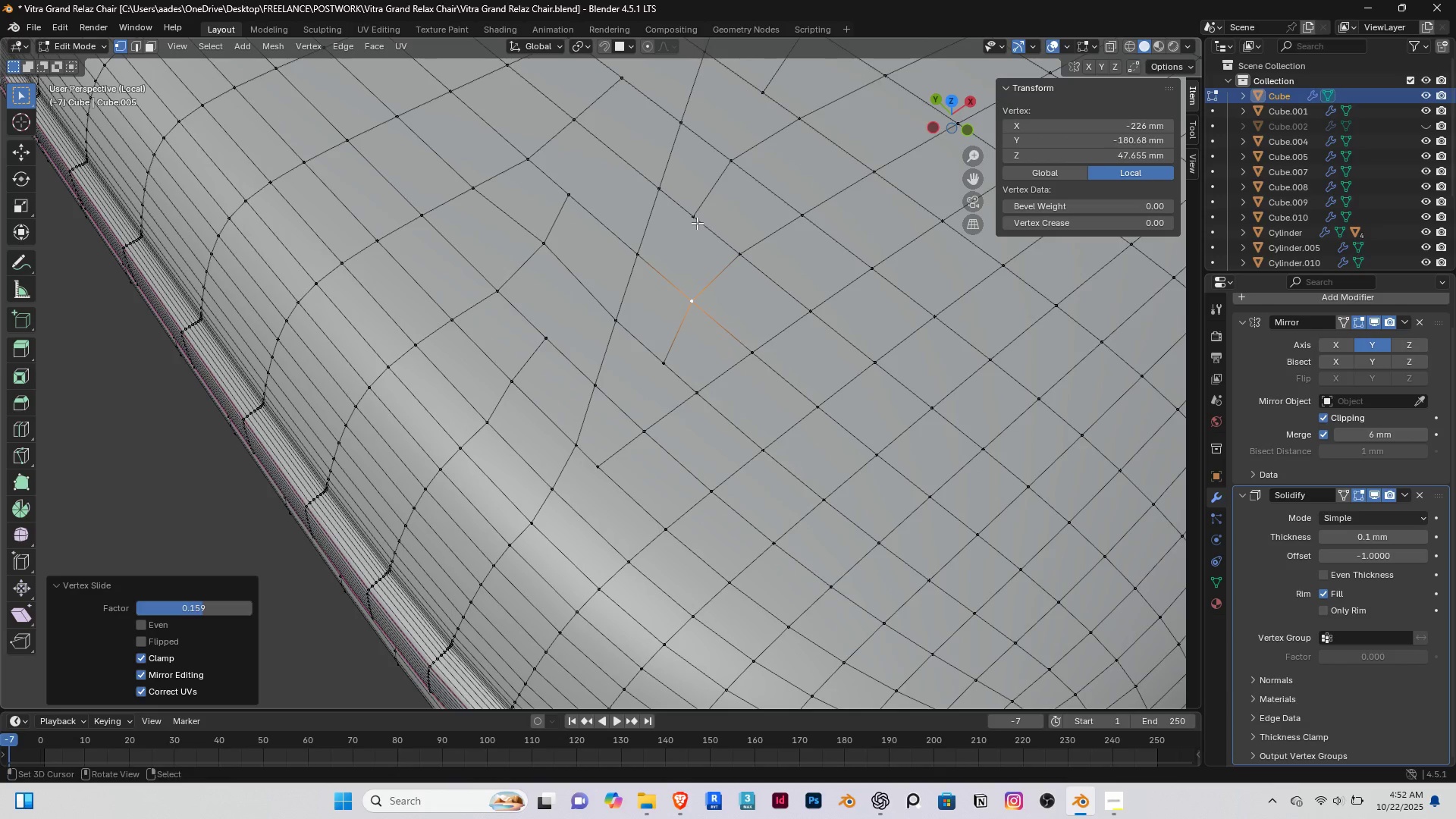 
right_click([697, 223])
 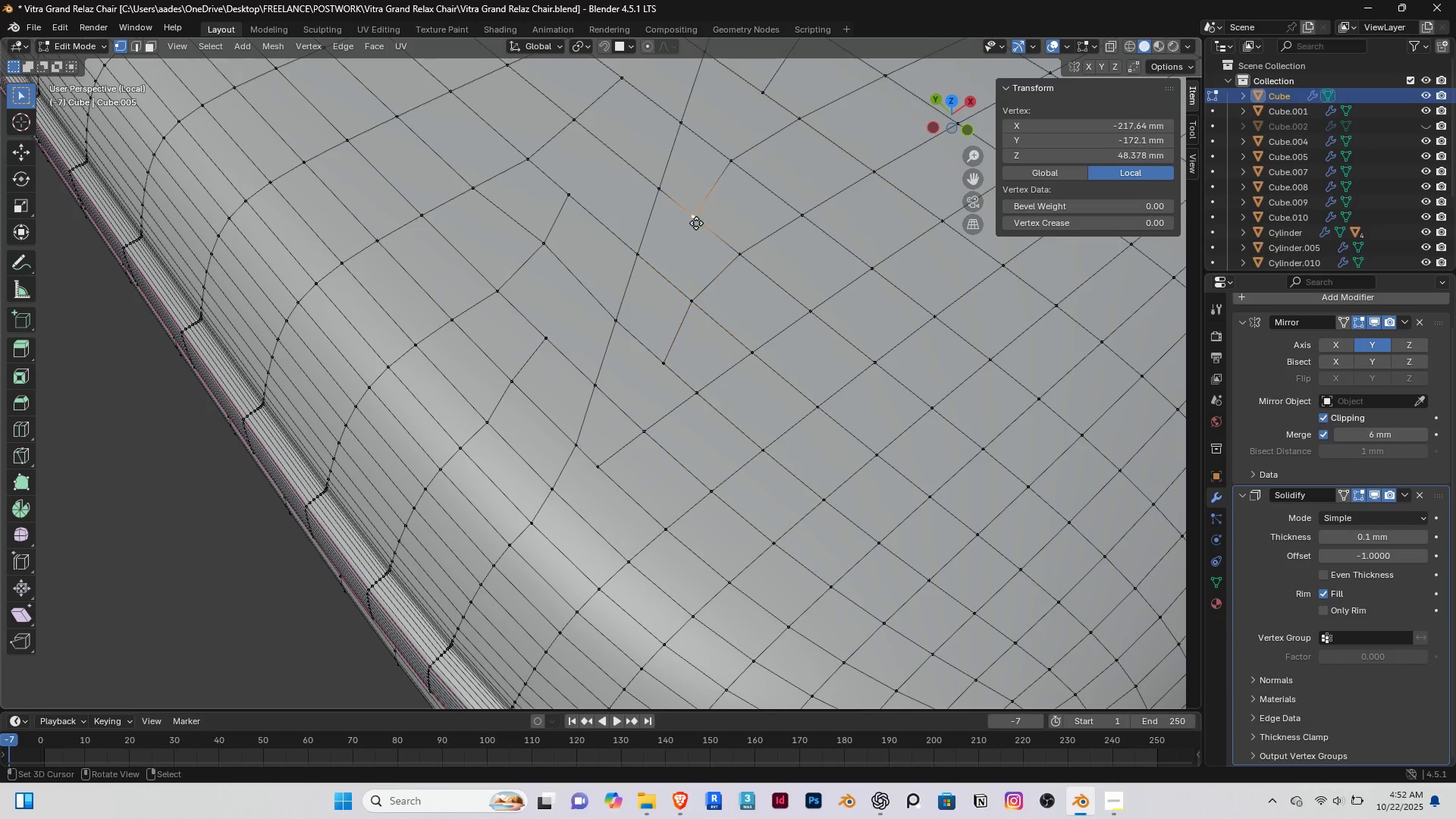 
type(gg)
 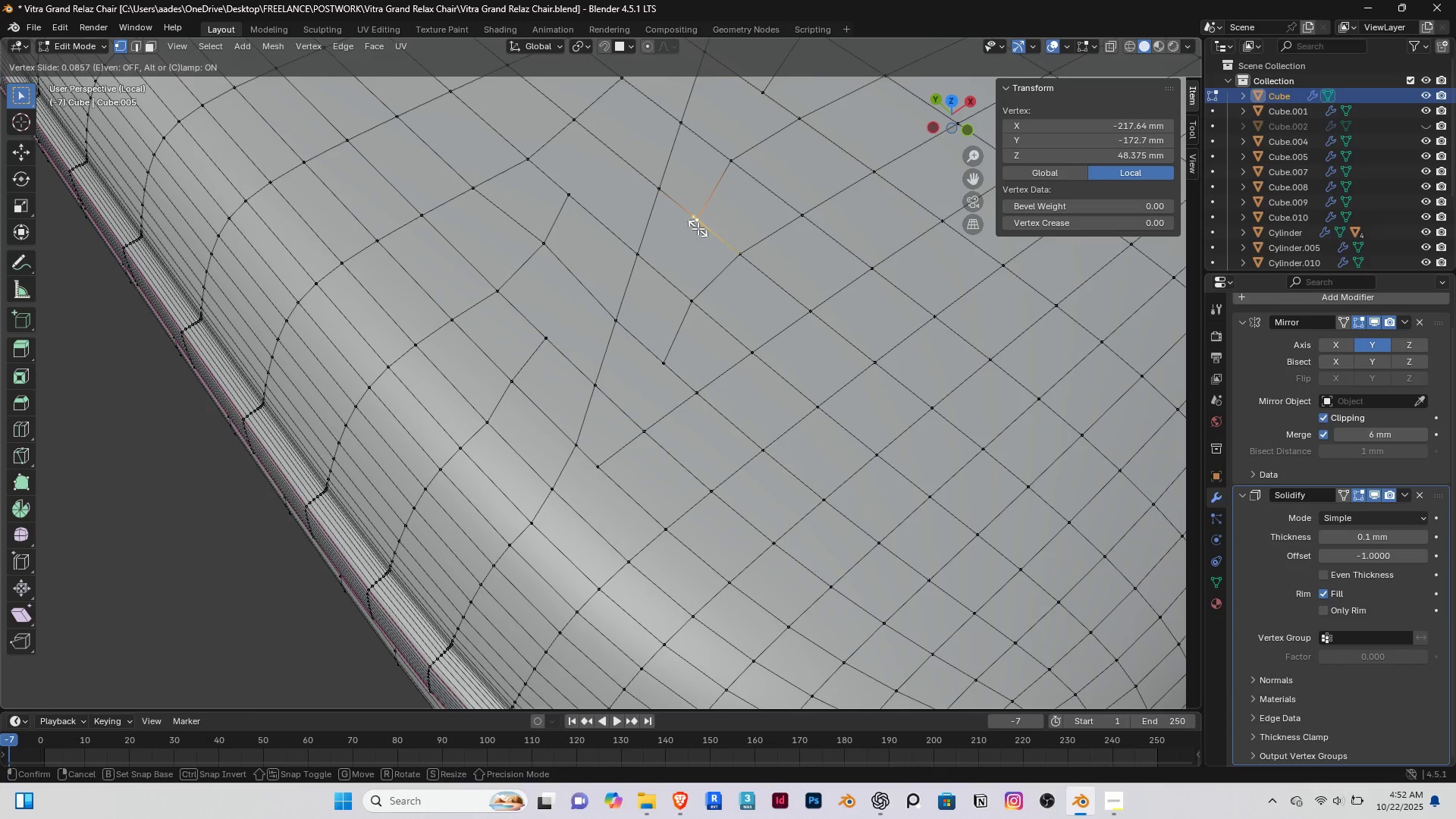 
left_click([698, 228])
 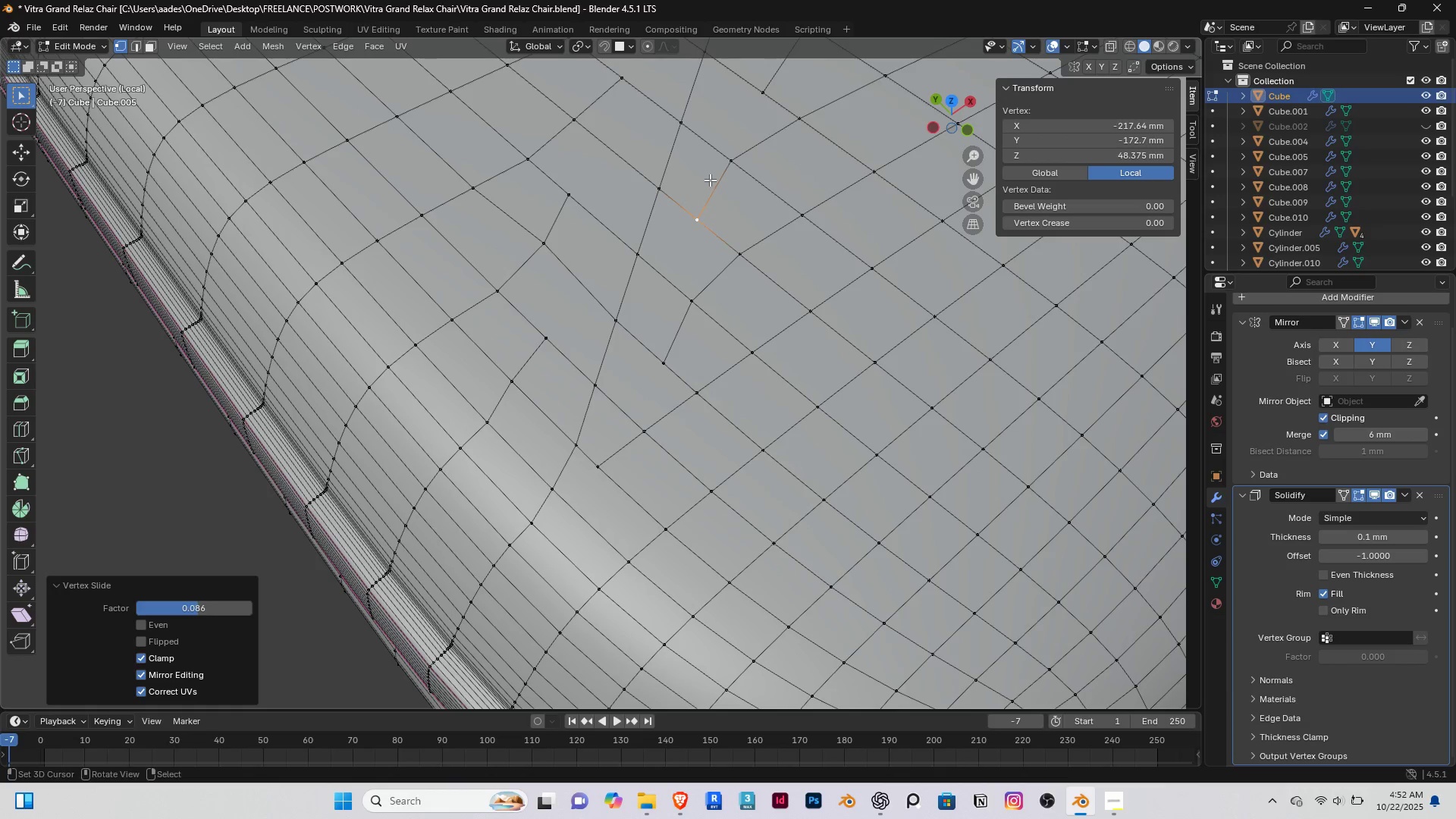 
right_click([710, 180])
 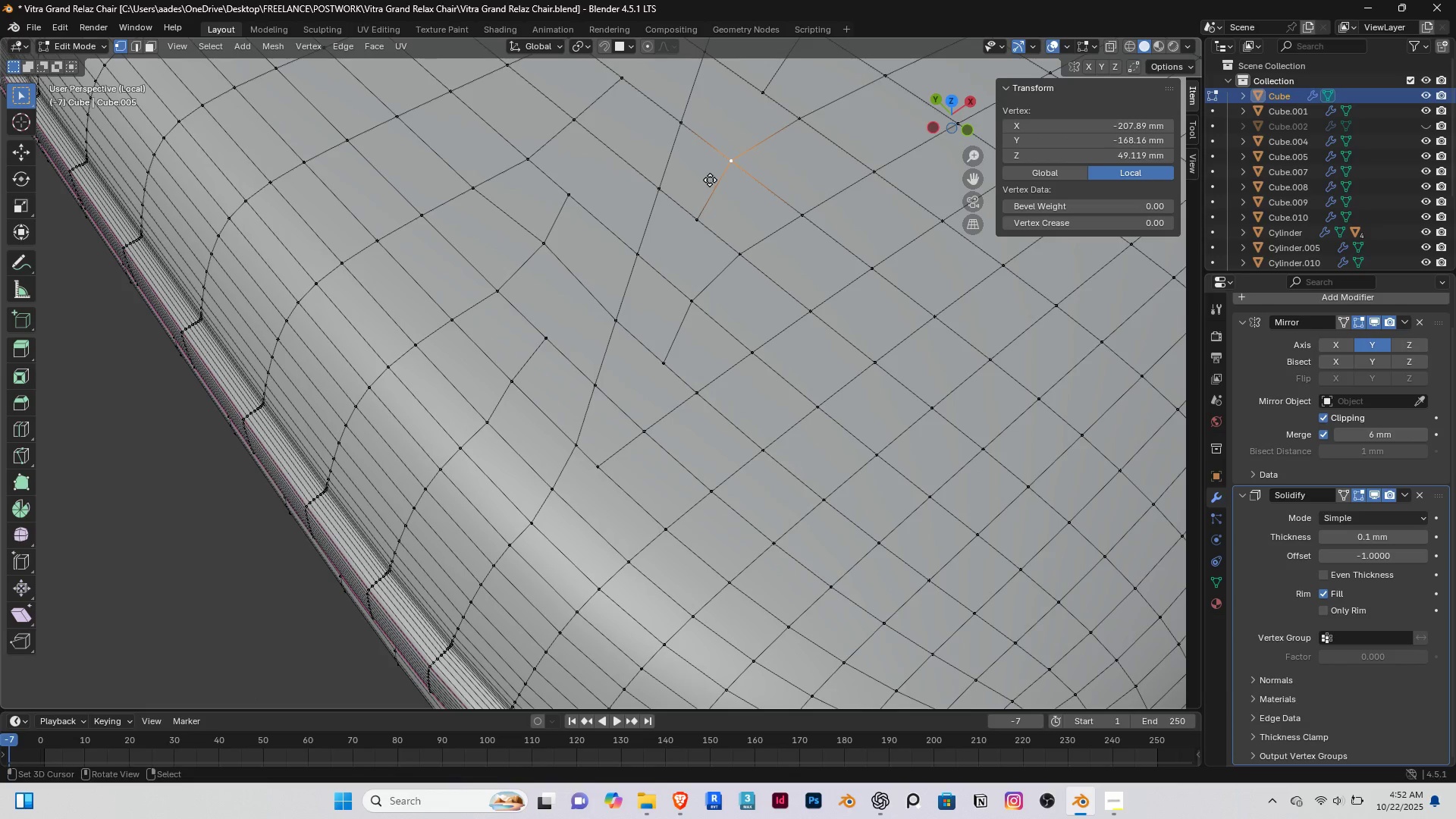 
type(gg)
 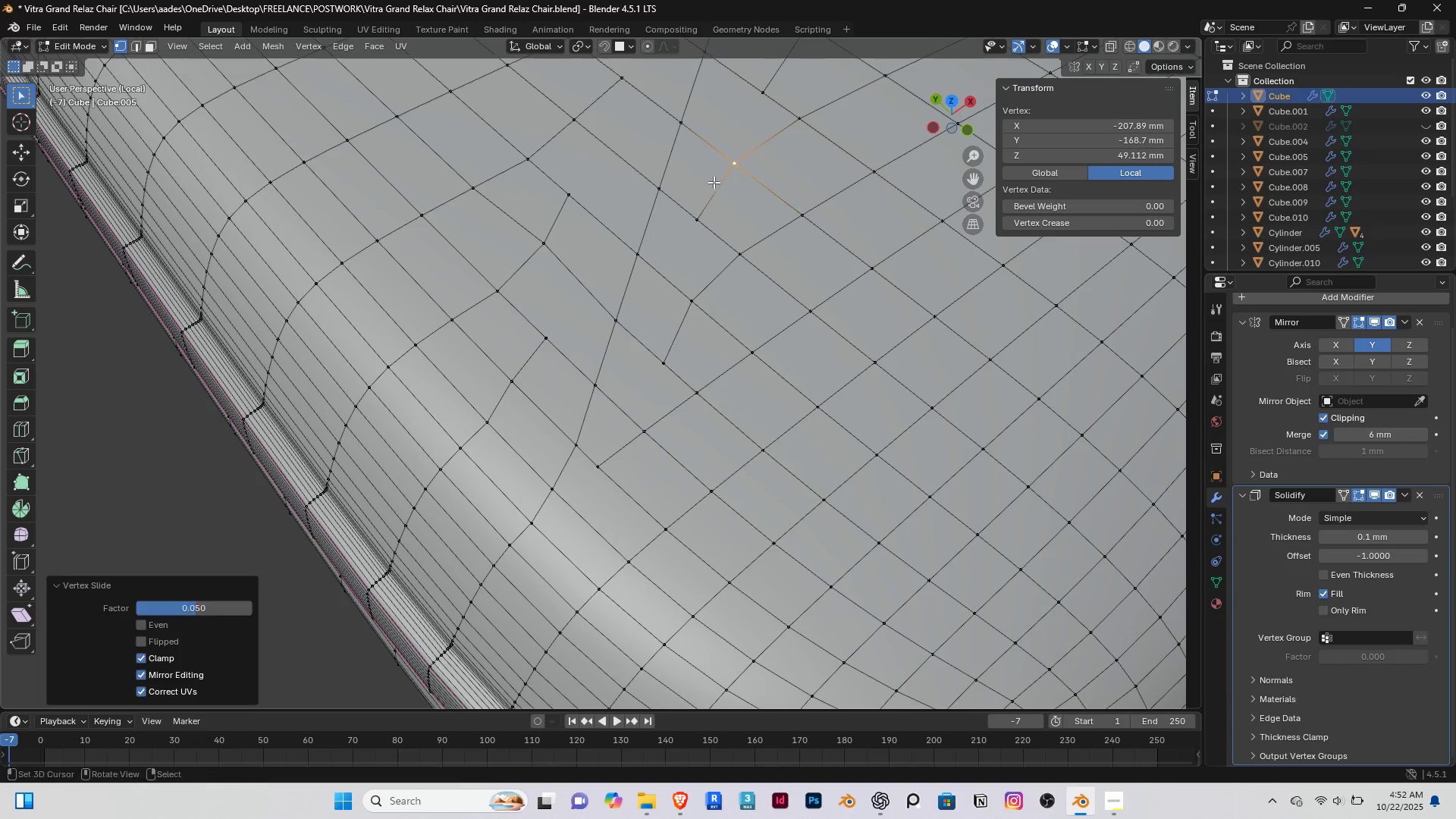 
left_click([714, 182])
 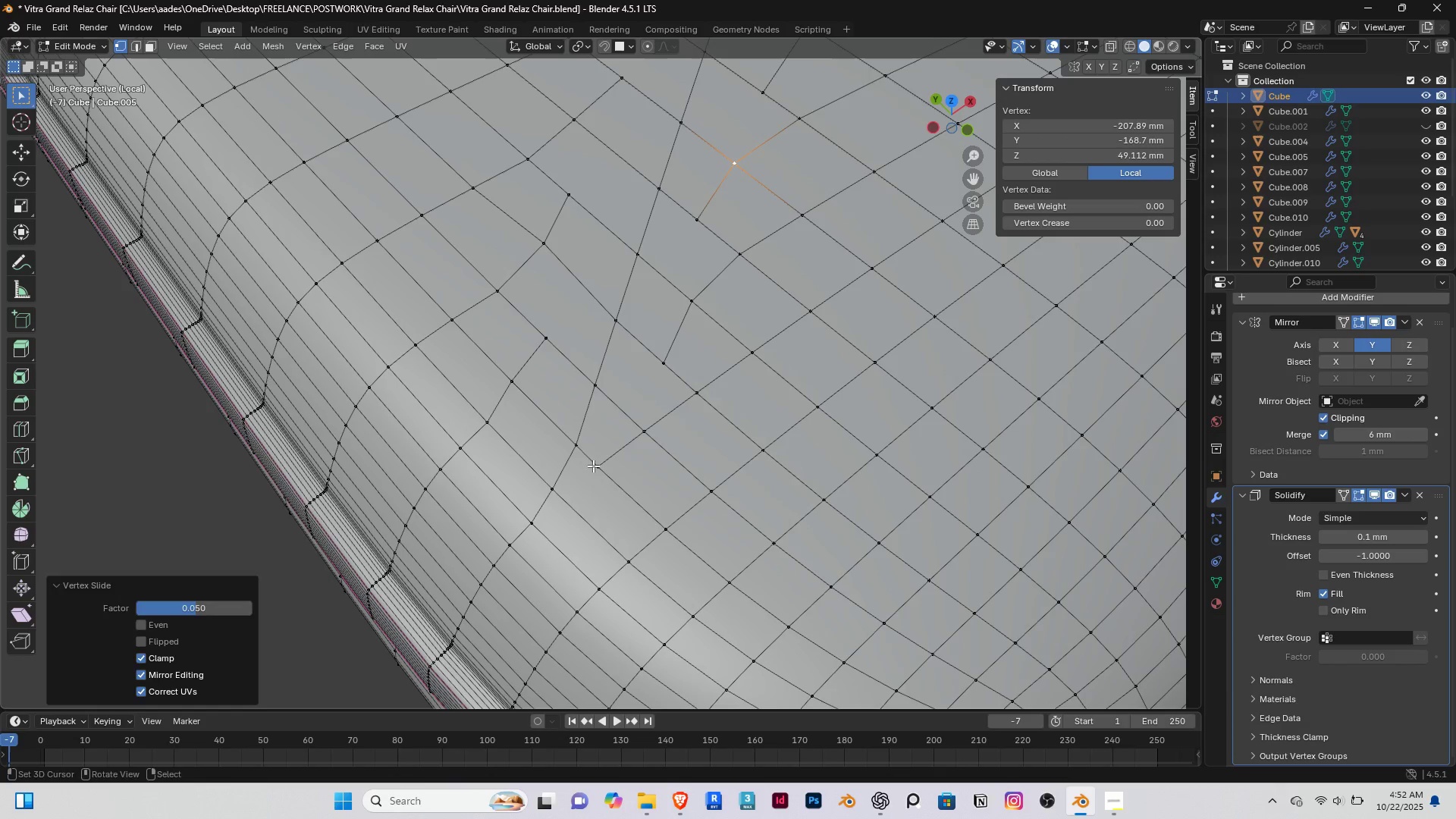 
right_click([593, 466])
 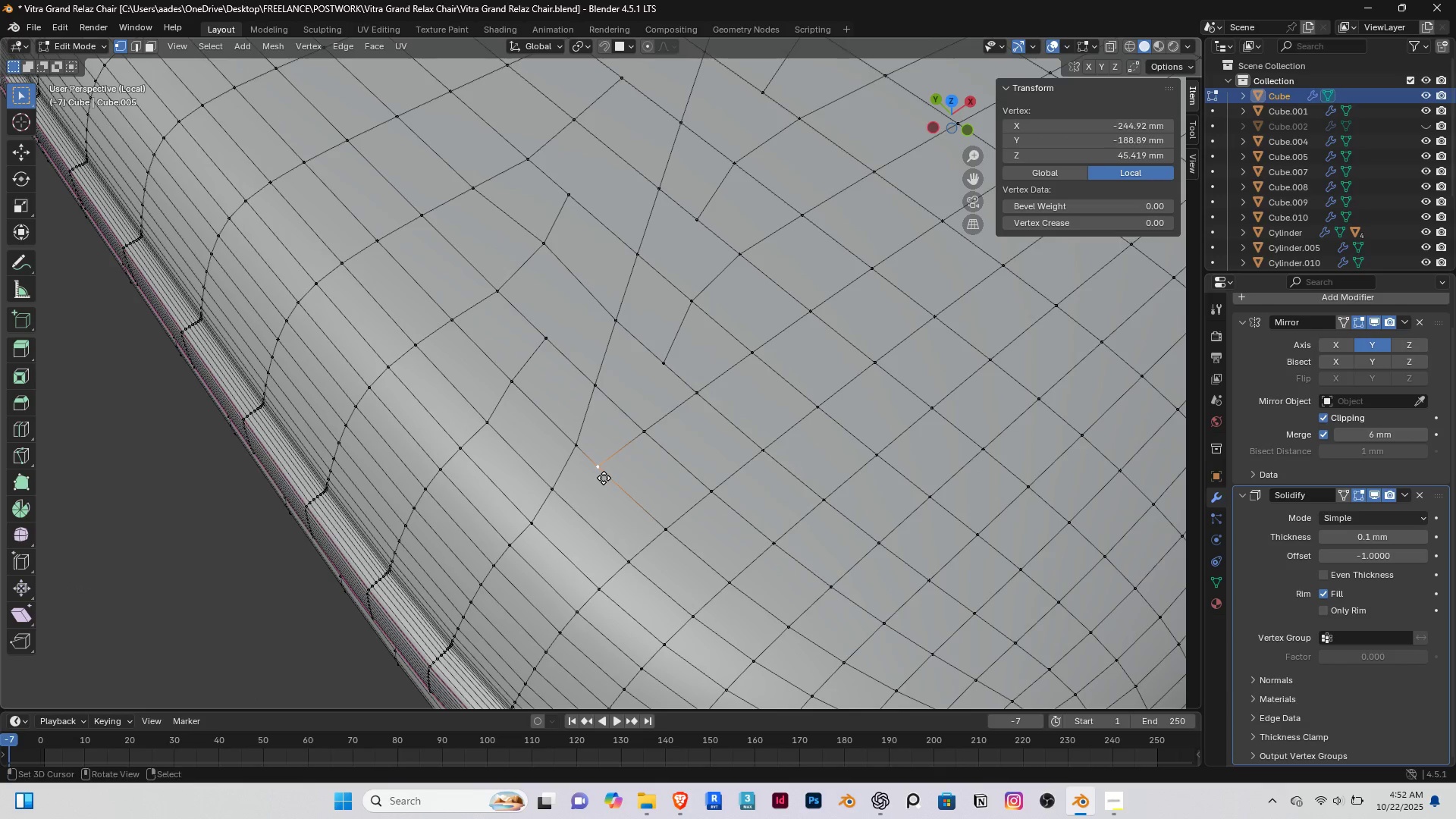 
type(gg)
 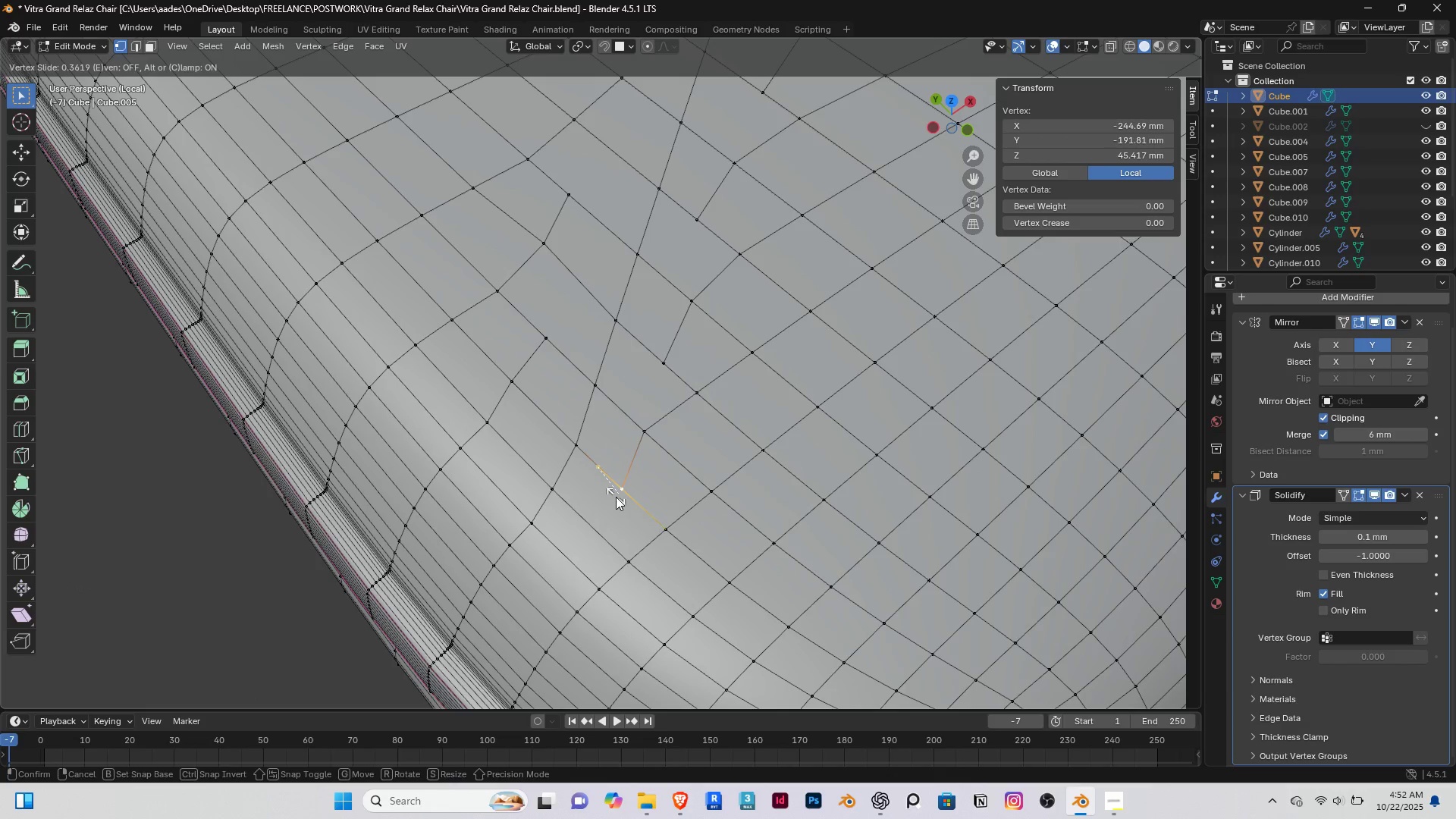 
left_click([616, 497])
 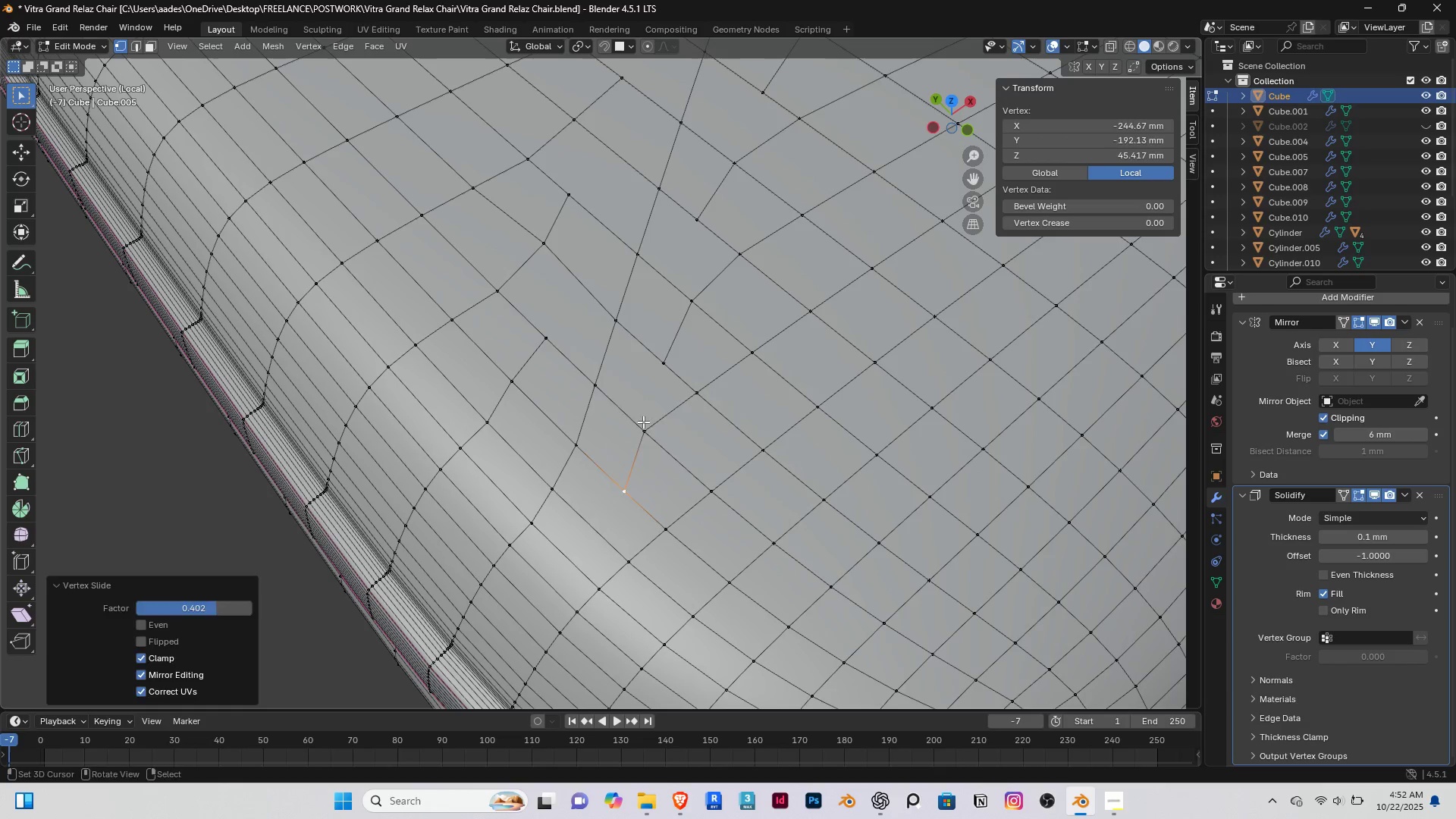 
right_click([643, 422])
 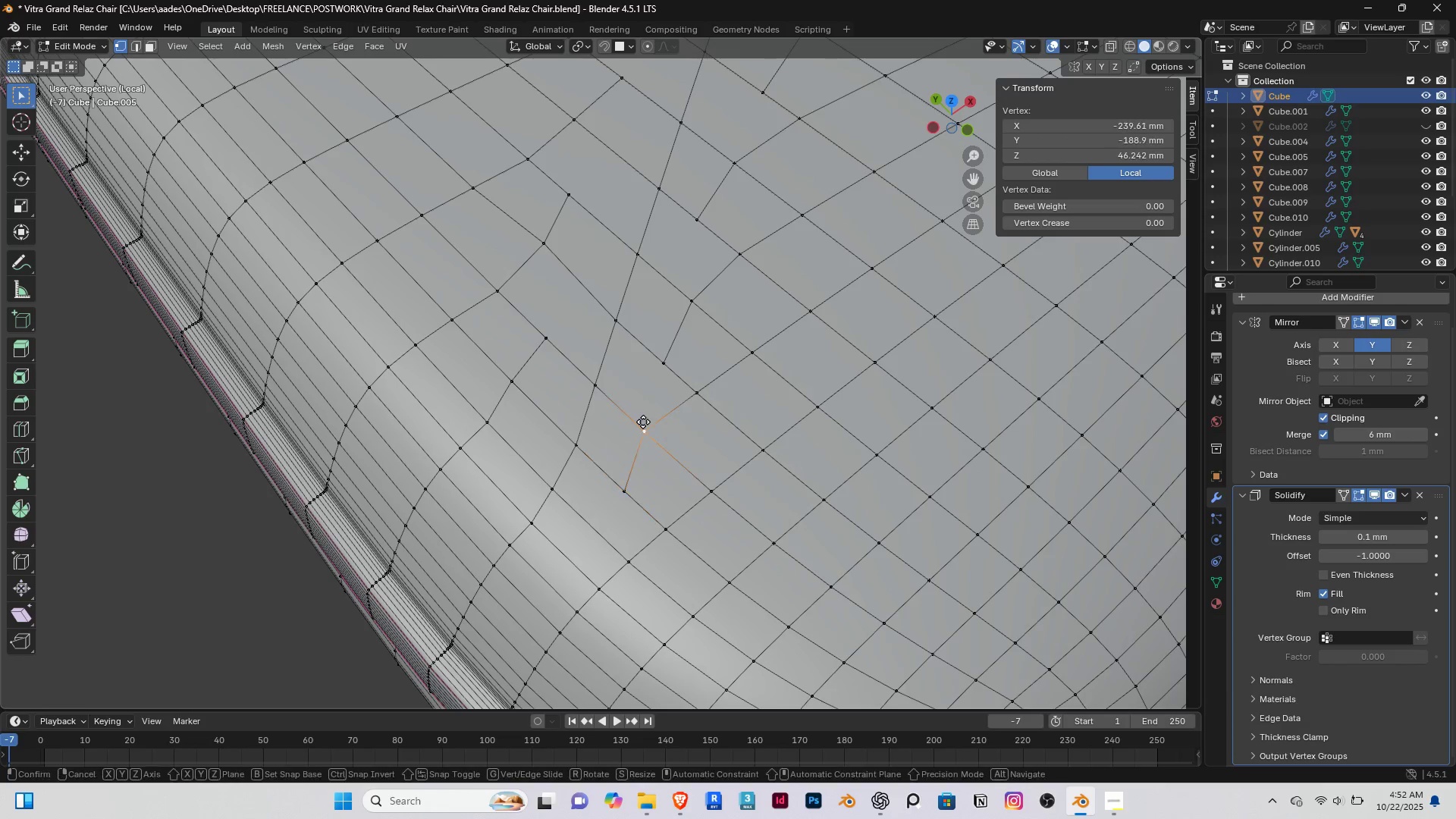 
type(gg)
 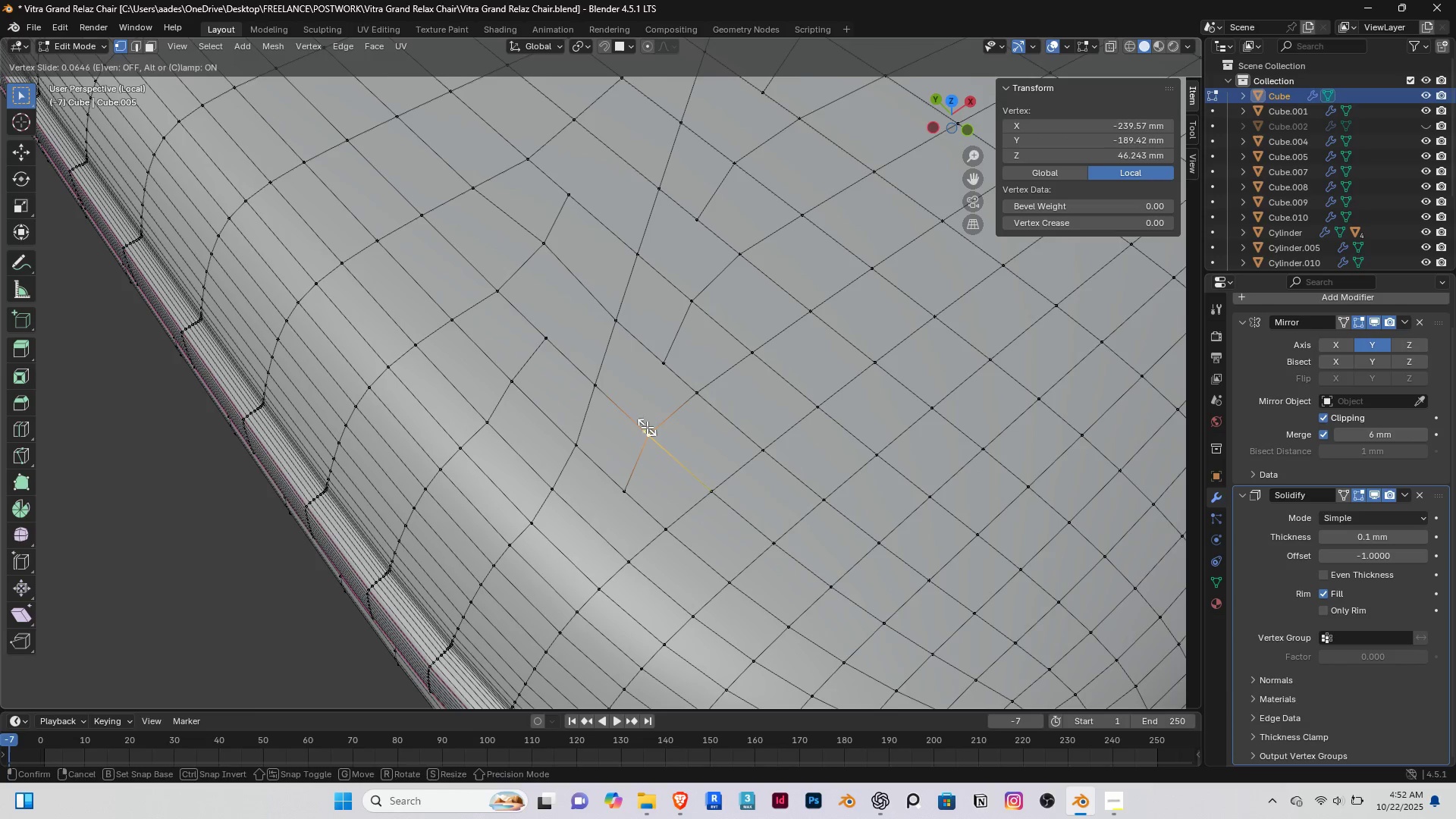 
left_click([647, 427])
 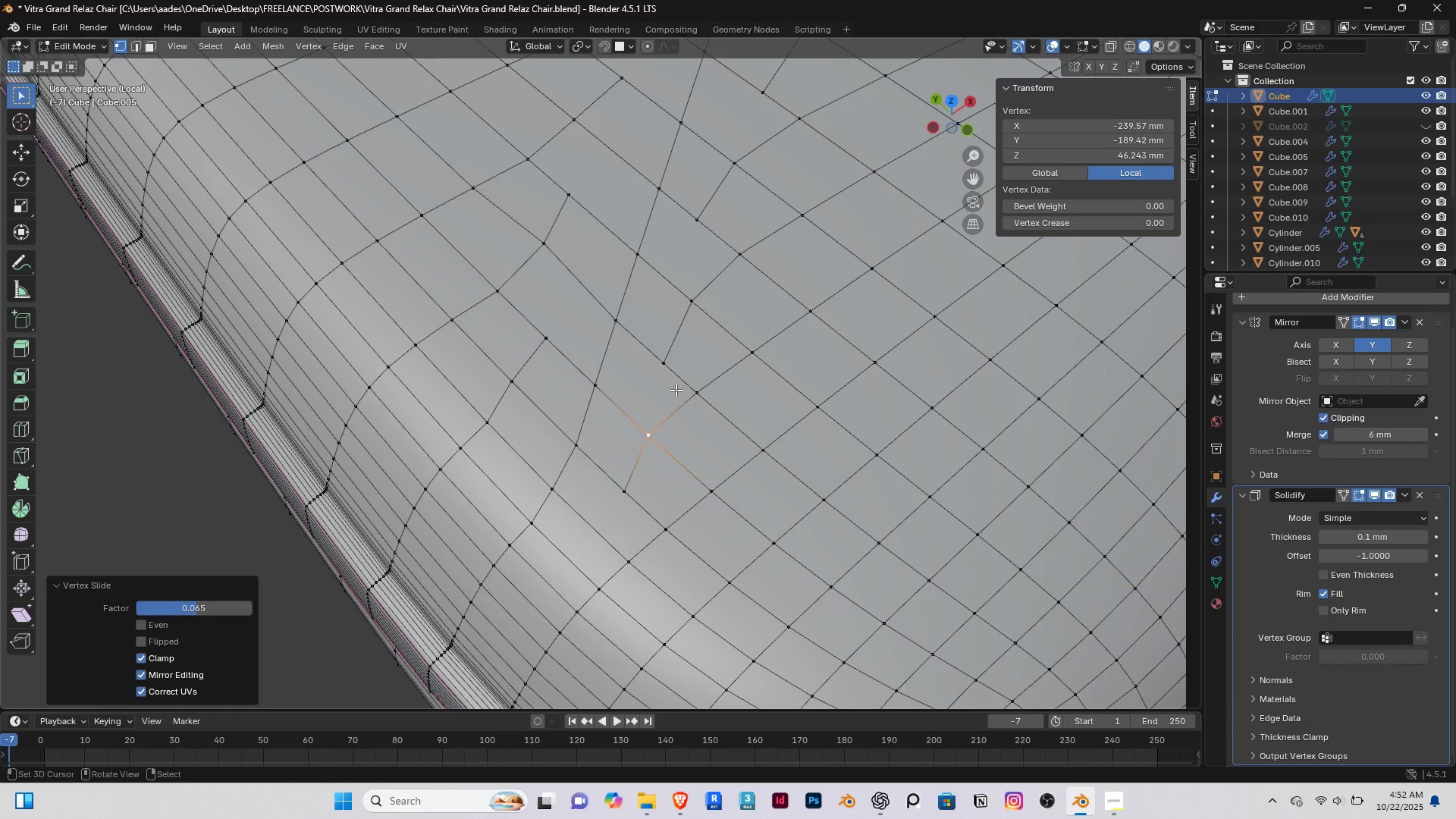 
right_click([676, 390])
 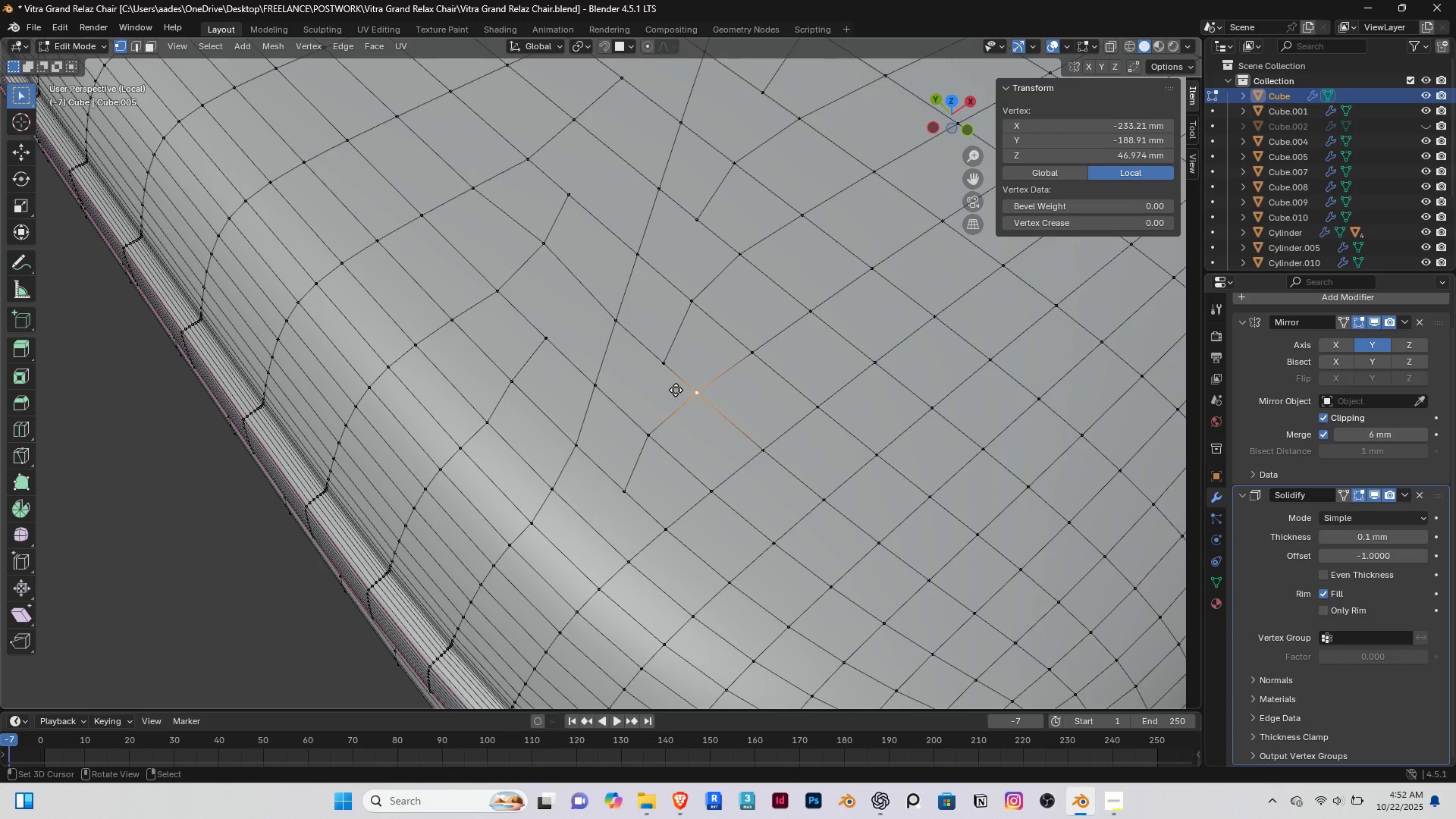 
type(gg)
 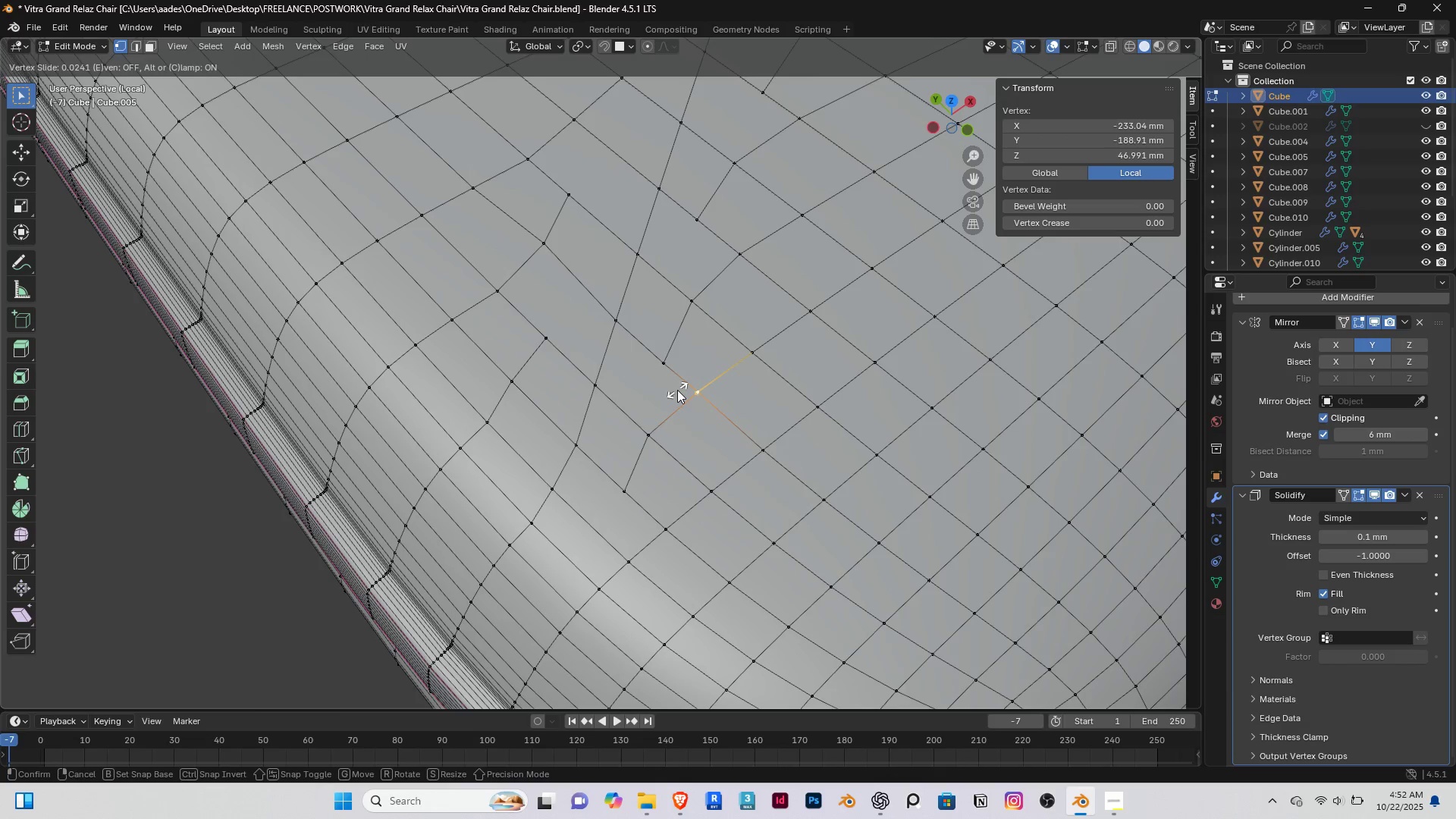 
left_click([677, 390])
 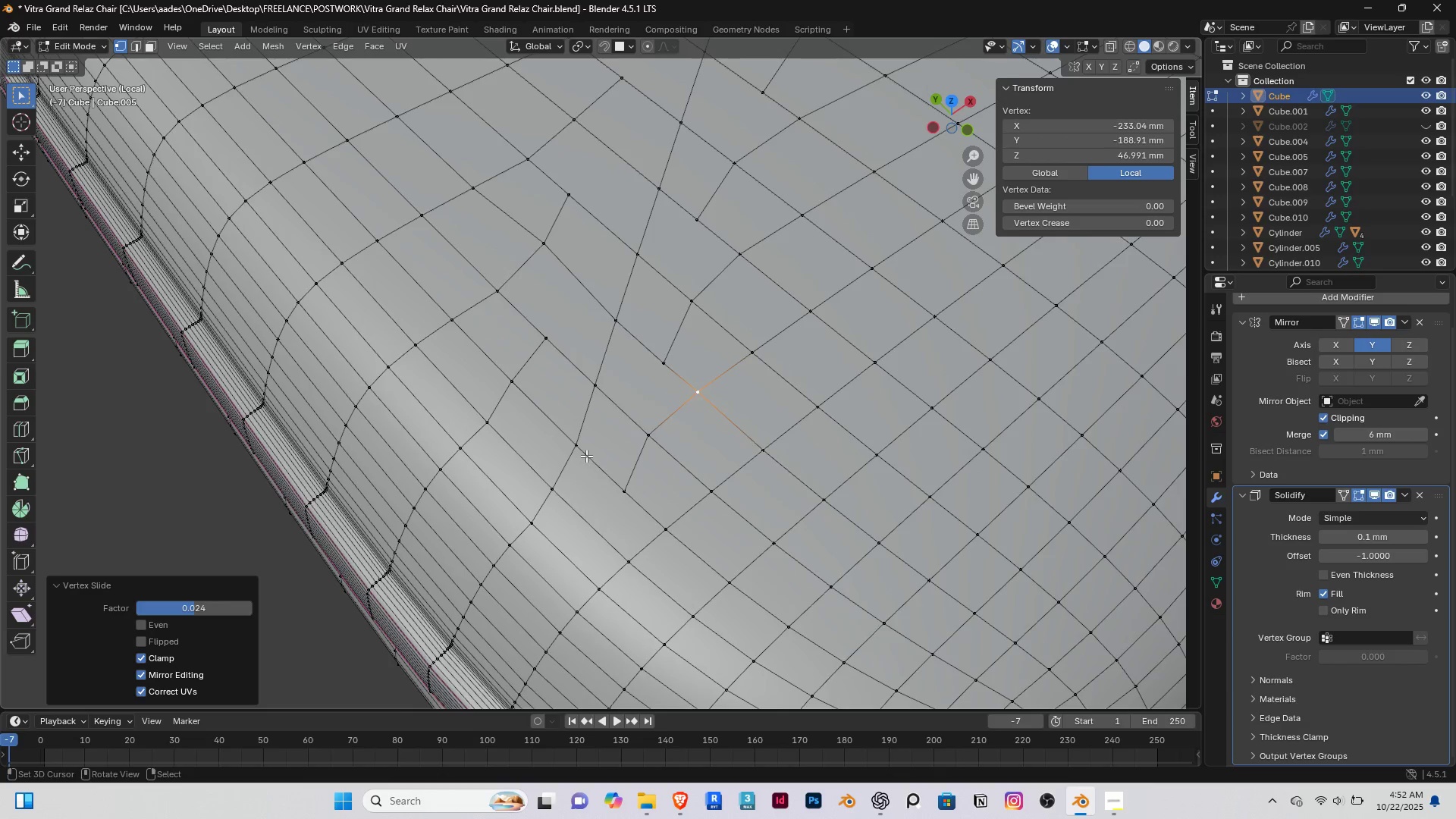 
scroll: coordinate [586, 456], scroll_direction: down, amount: 5.0
 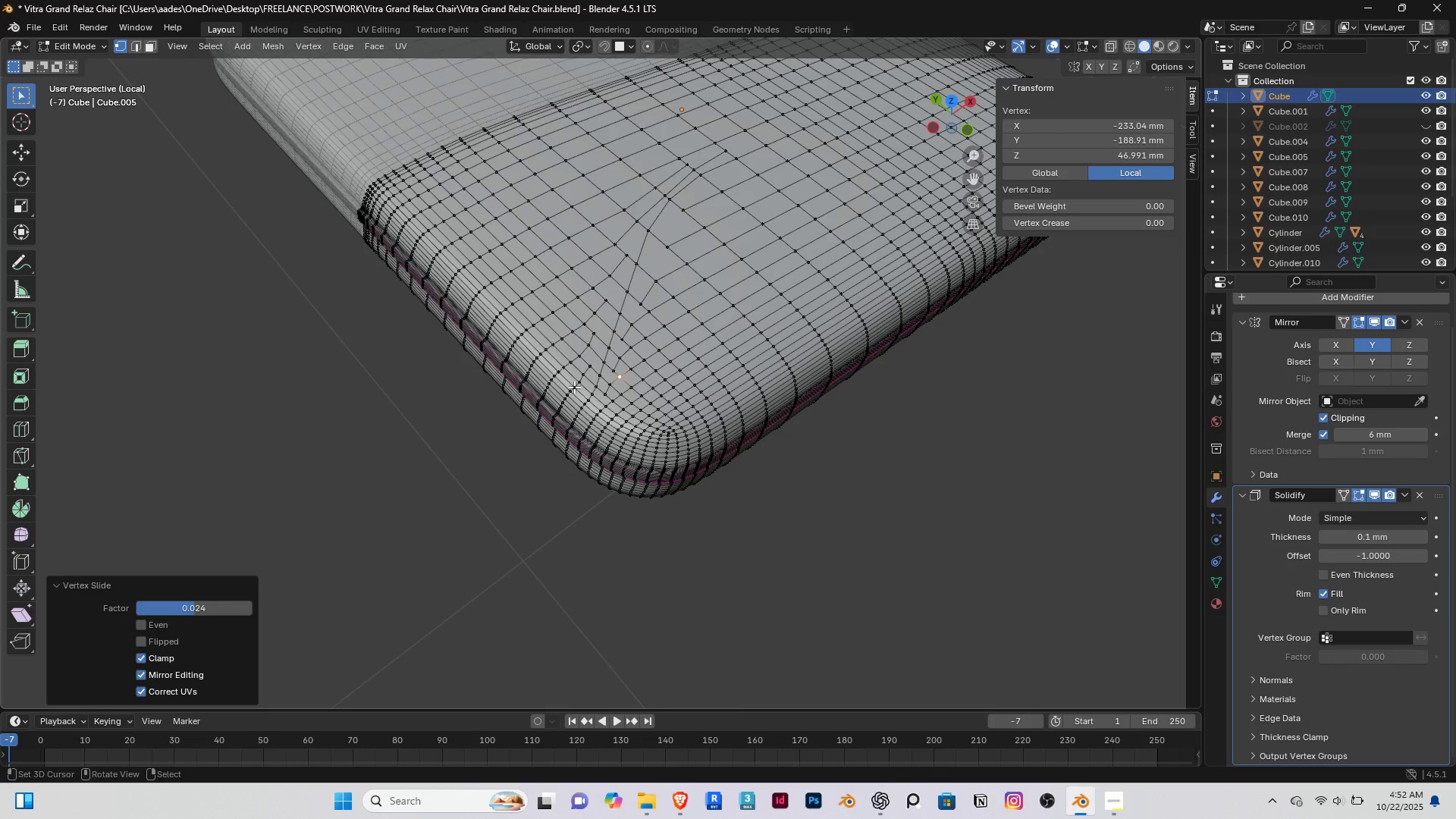 
hold_key(key=ShiftRight, duration=0.42)
 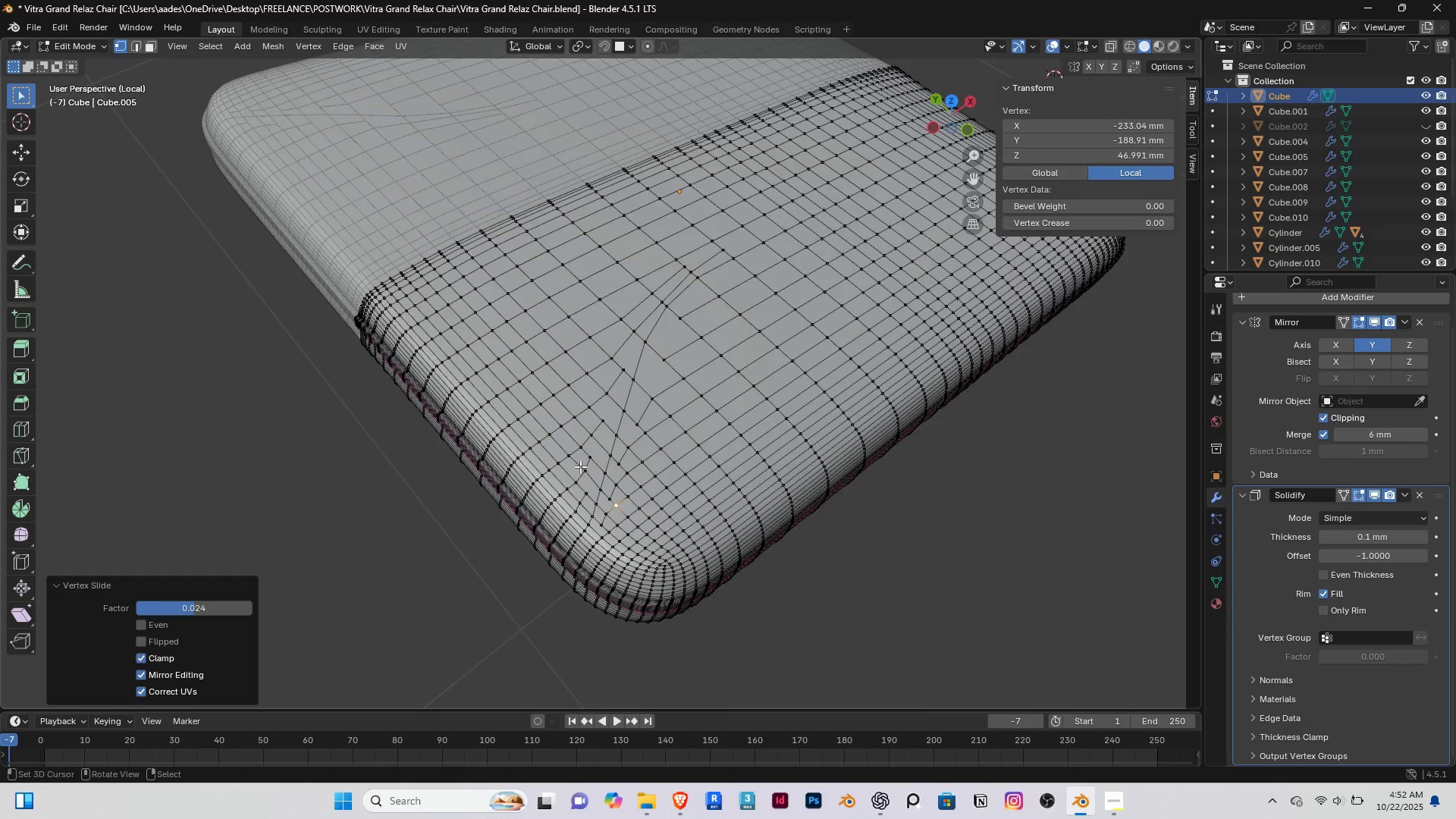 
scroll: coordinate [582, 463], scroll_direction: up, amount: 3.0
 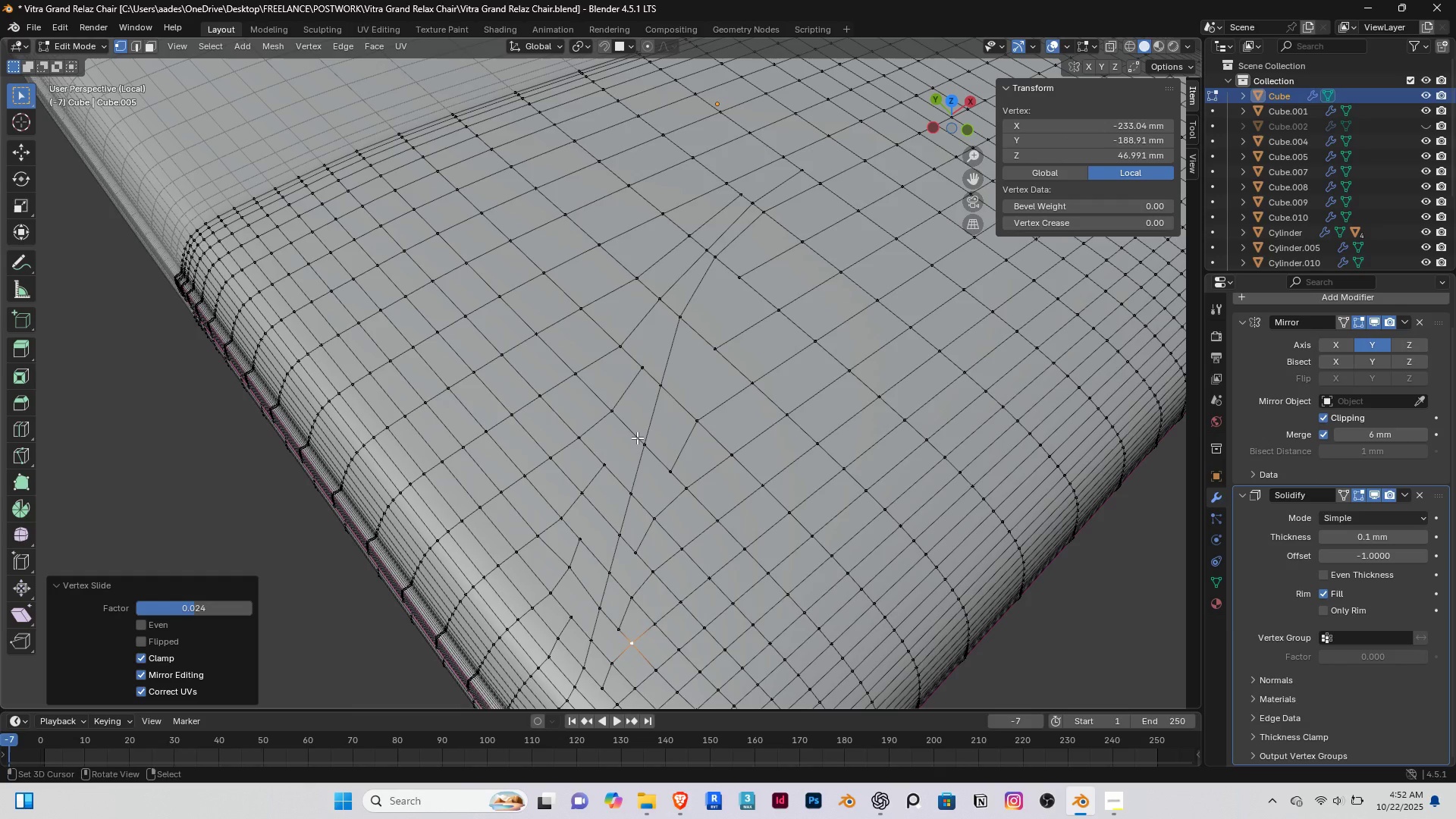 
key(2)
 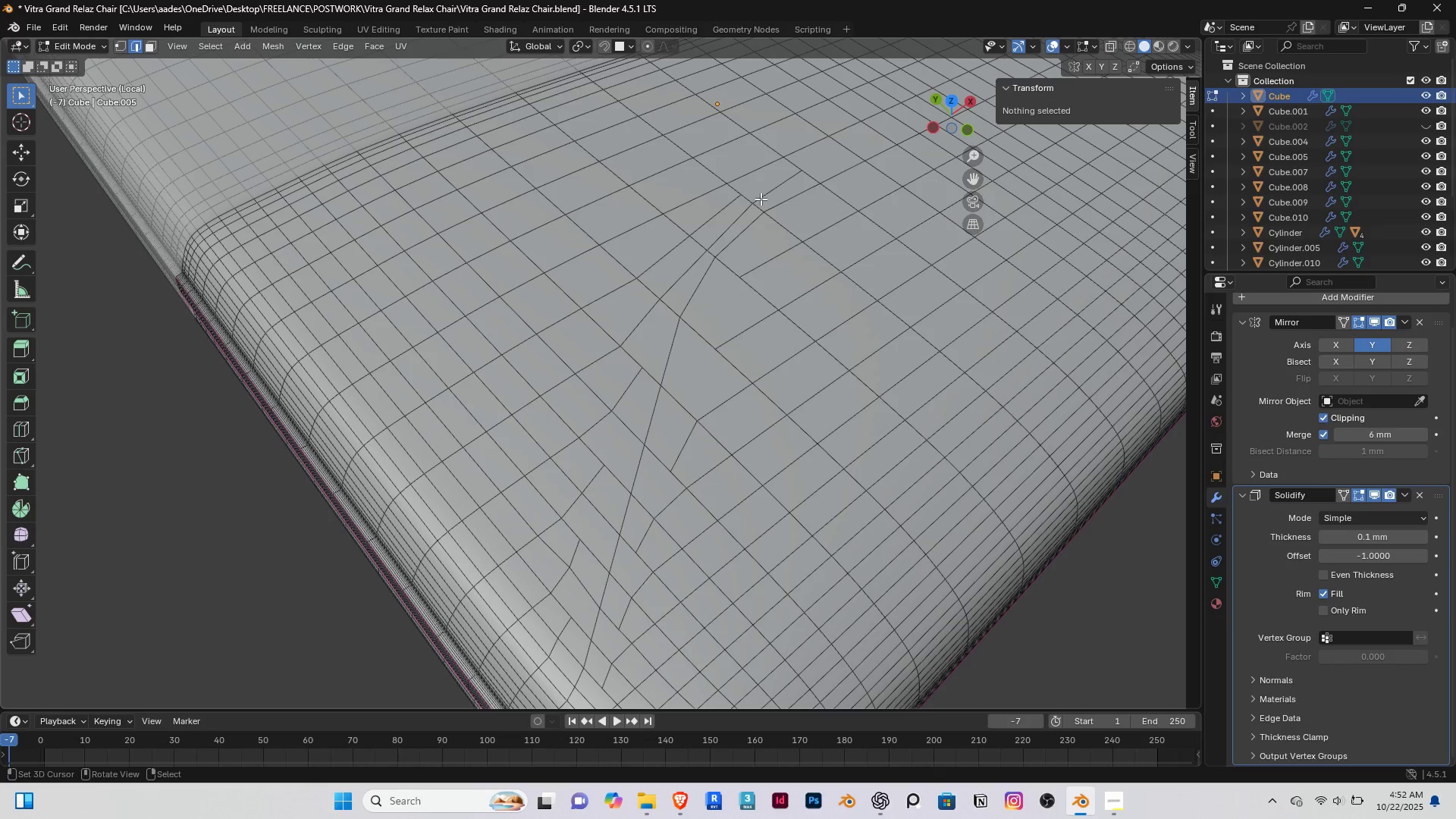 
right_click([762, 197])
 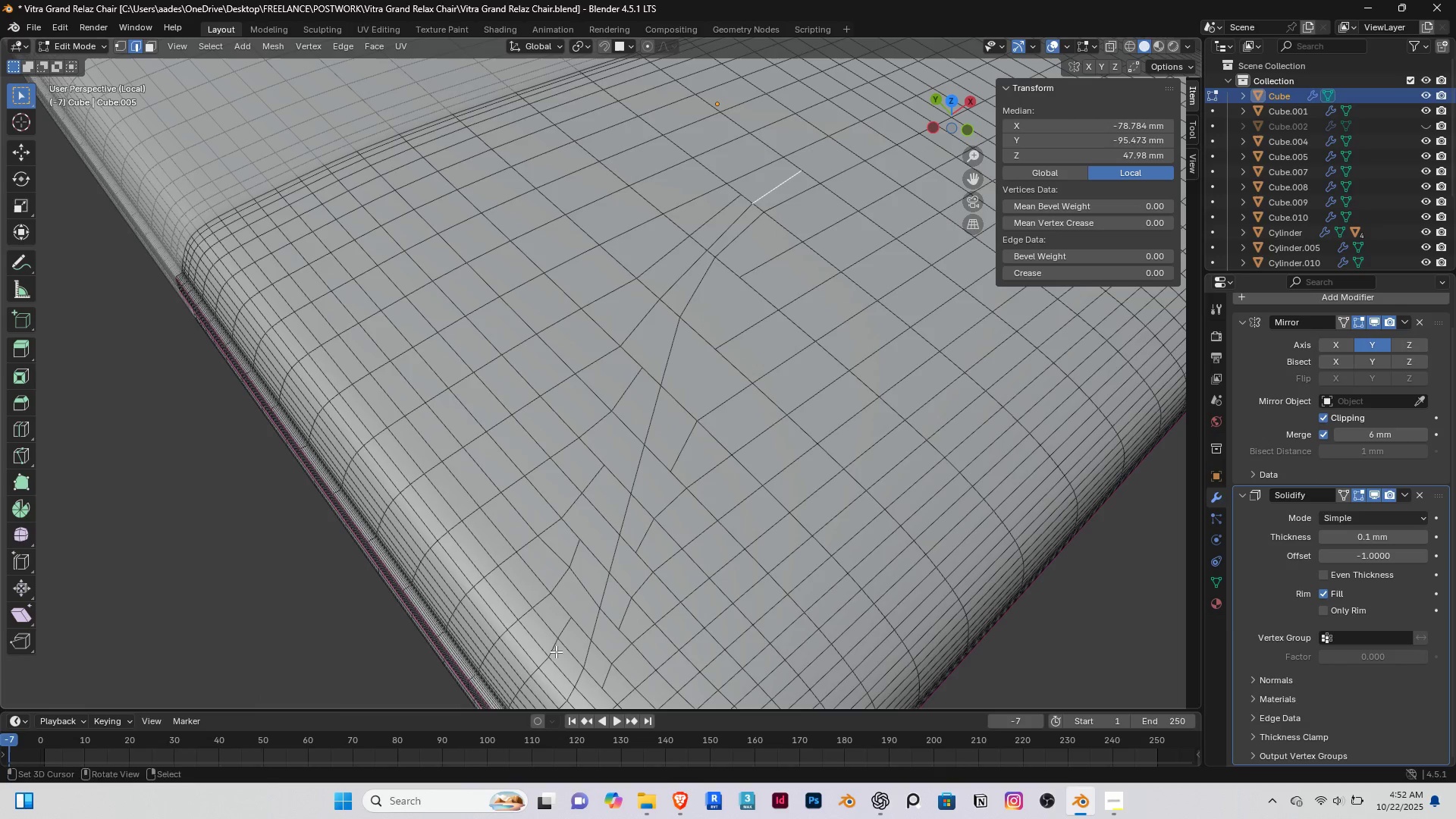 
hold_key(key=ControlRight, duration=1.12)
right_click([577, 678])
 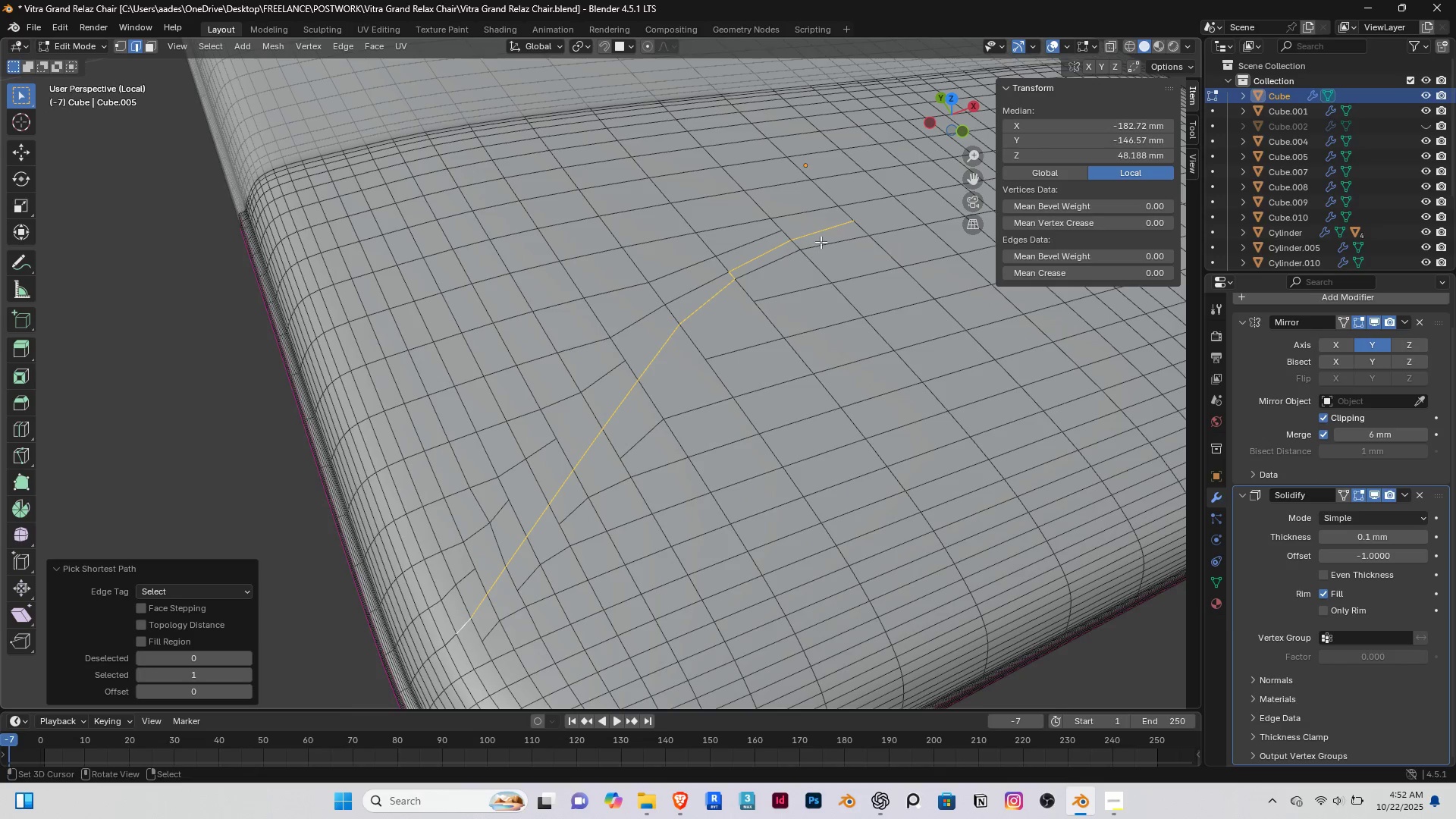 
right_click([821, 236])
 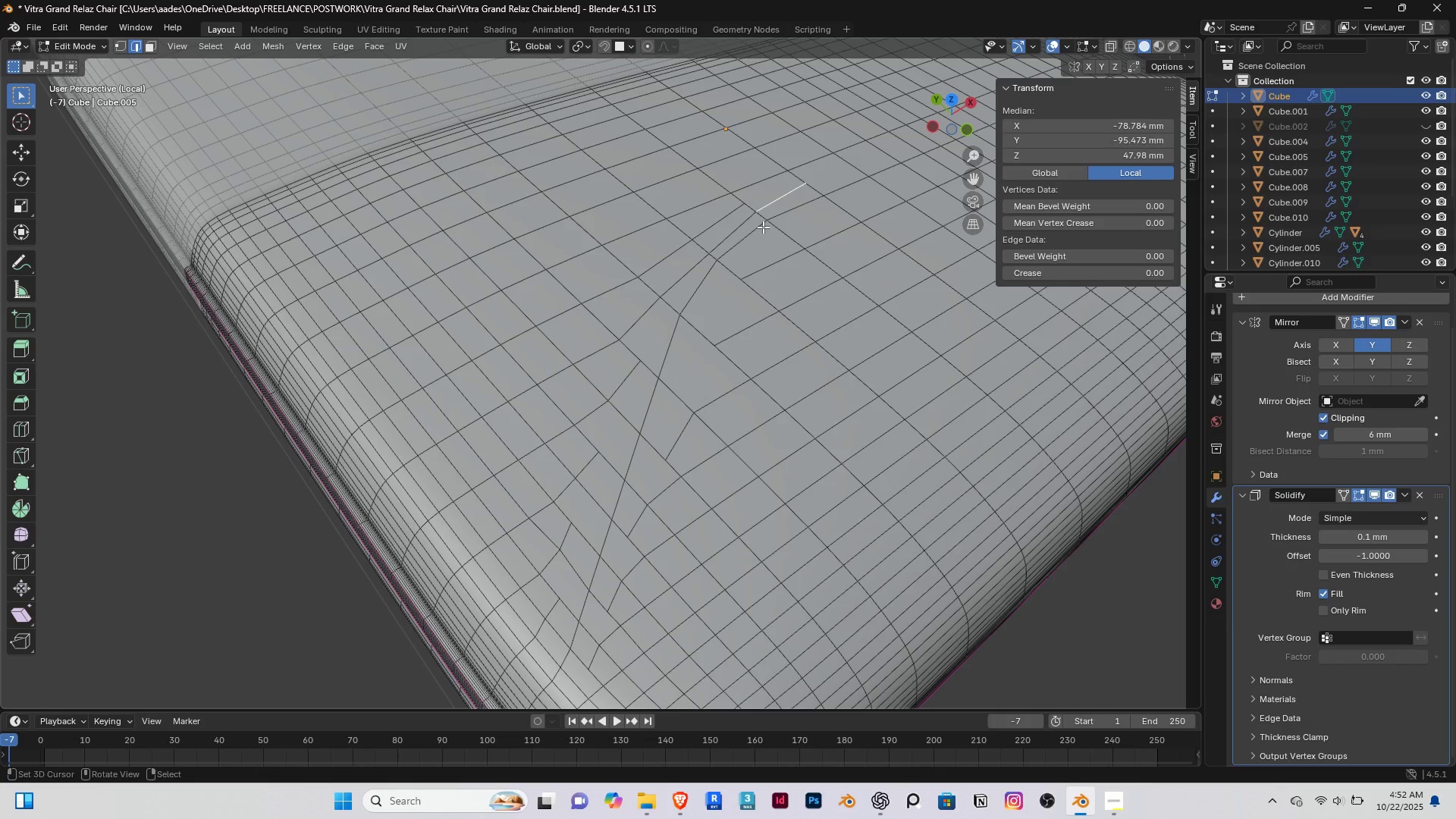 
right_click([792, 214])
 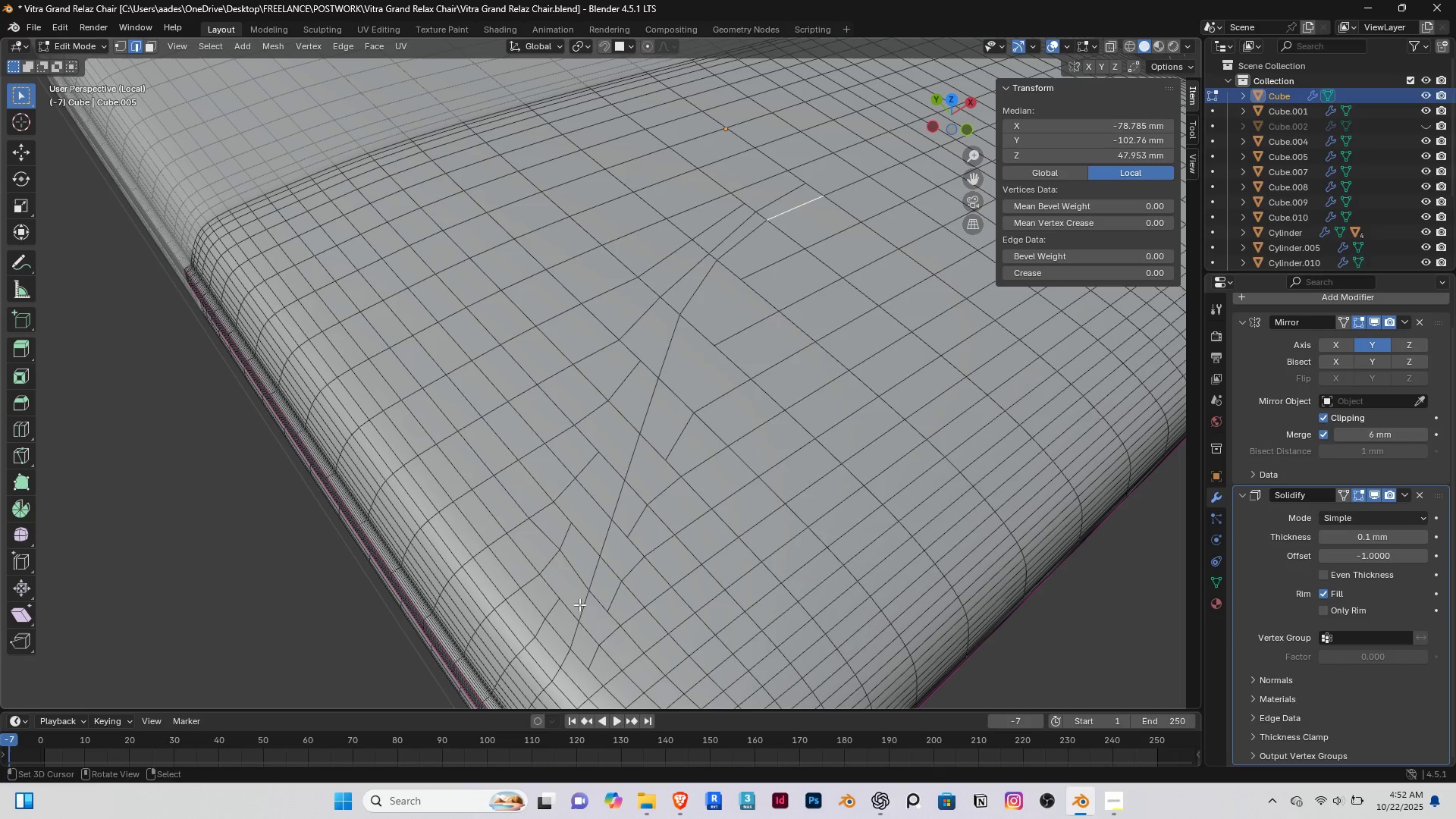 
hold_key(key=ControlRight, duration=1.34)
 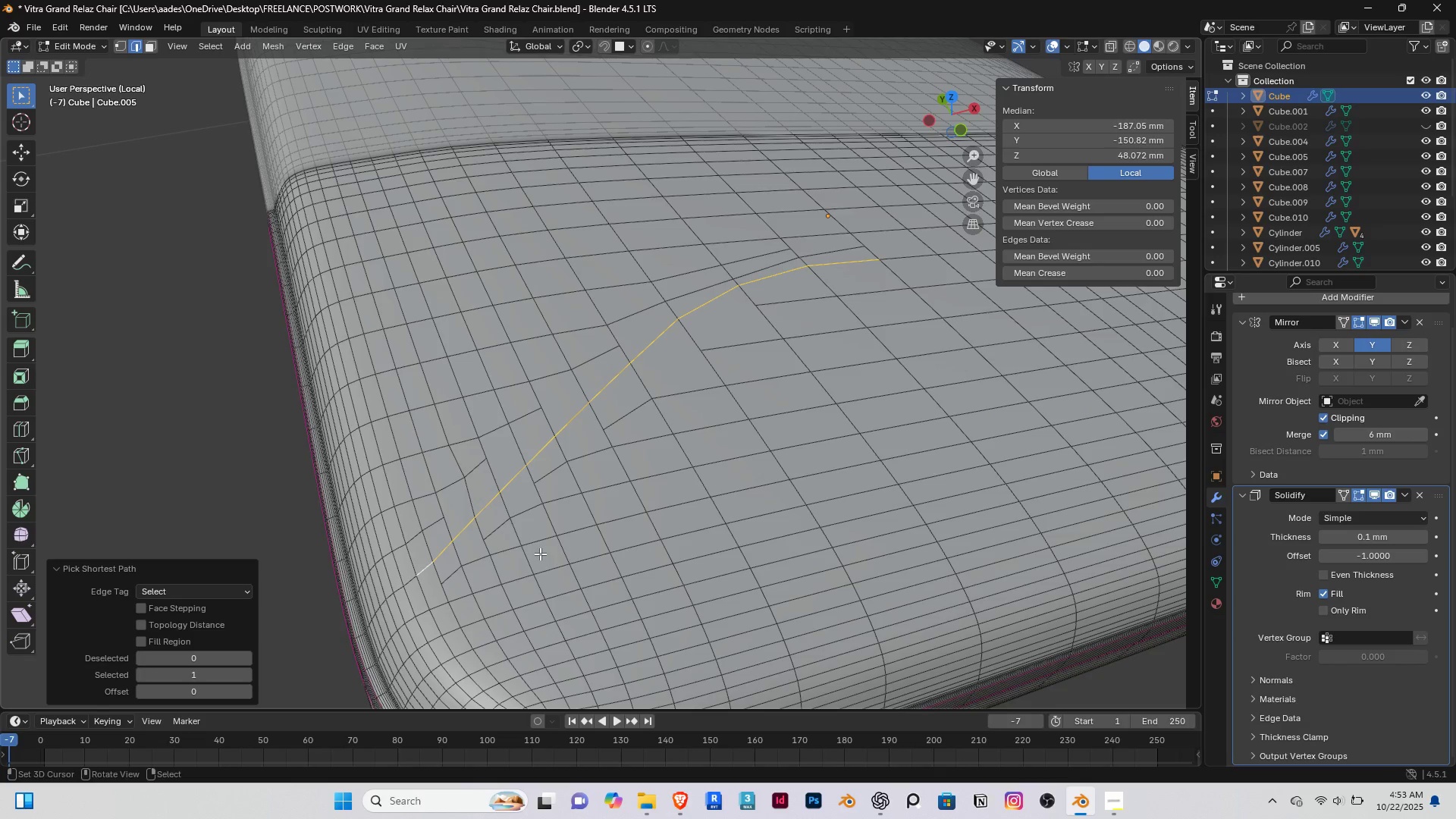 
type(gz)
 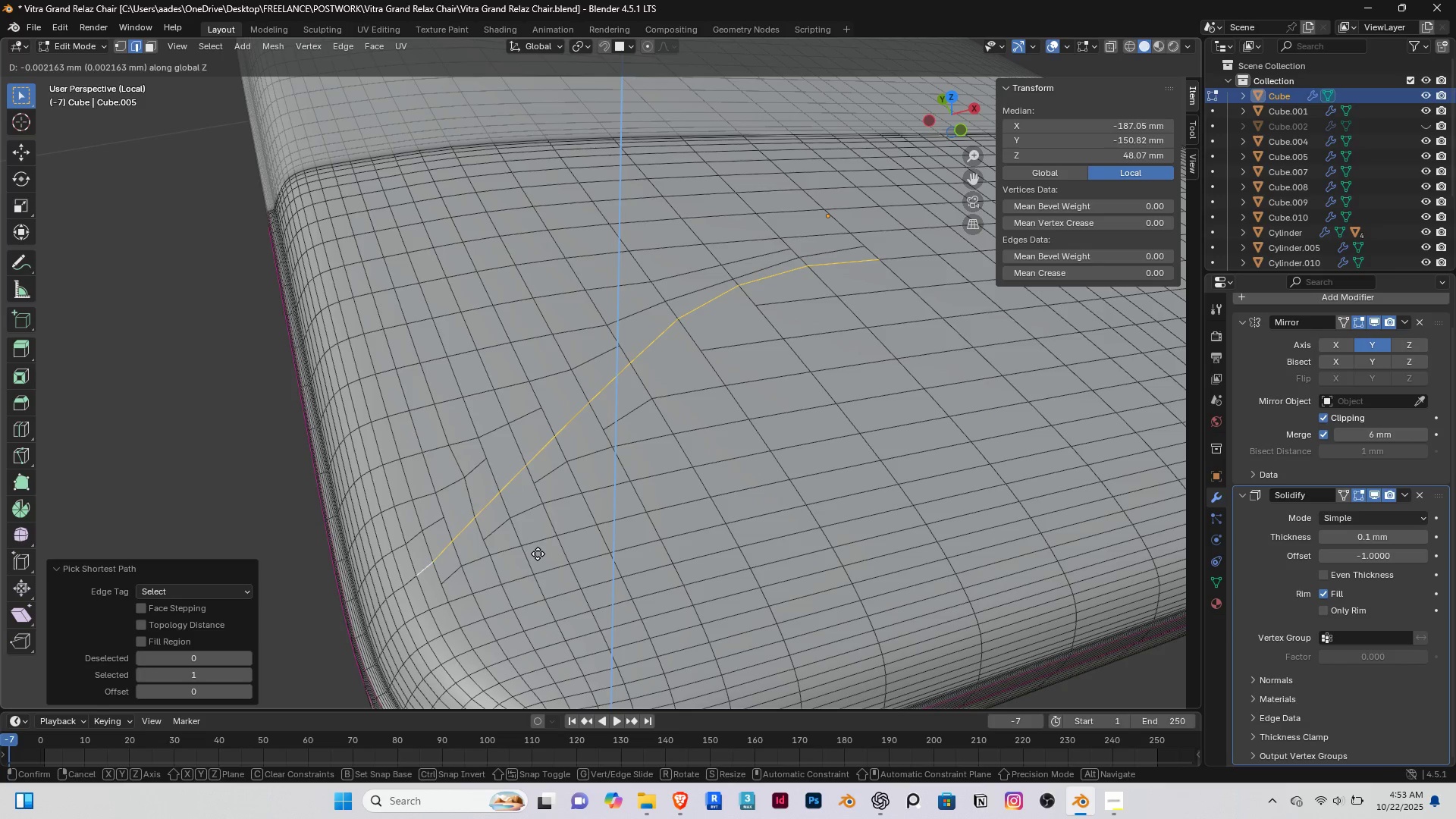 
left_click([538, 554])
 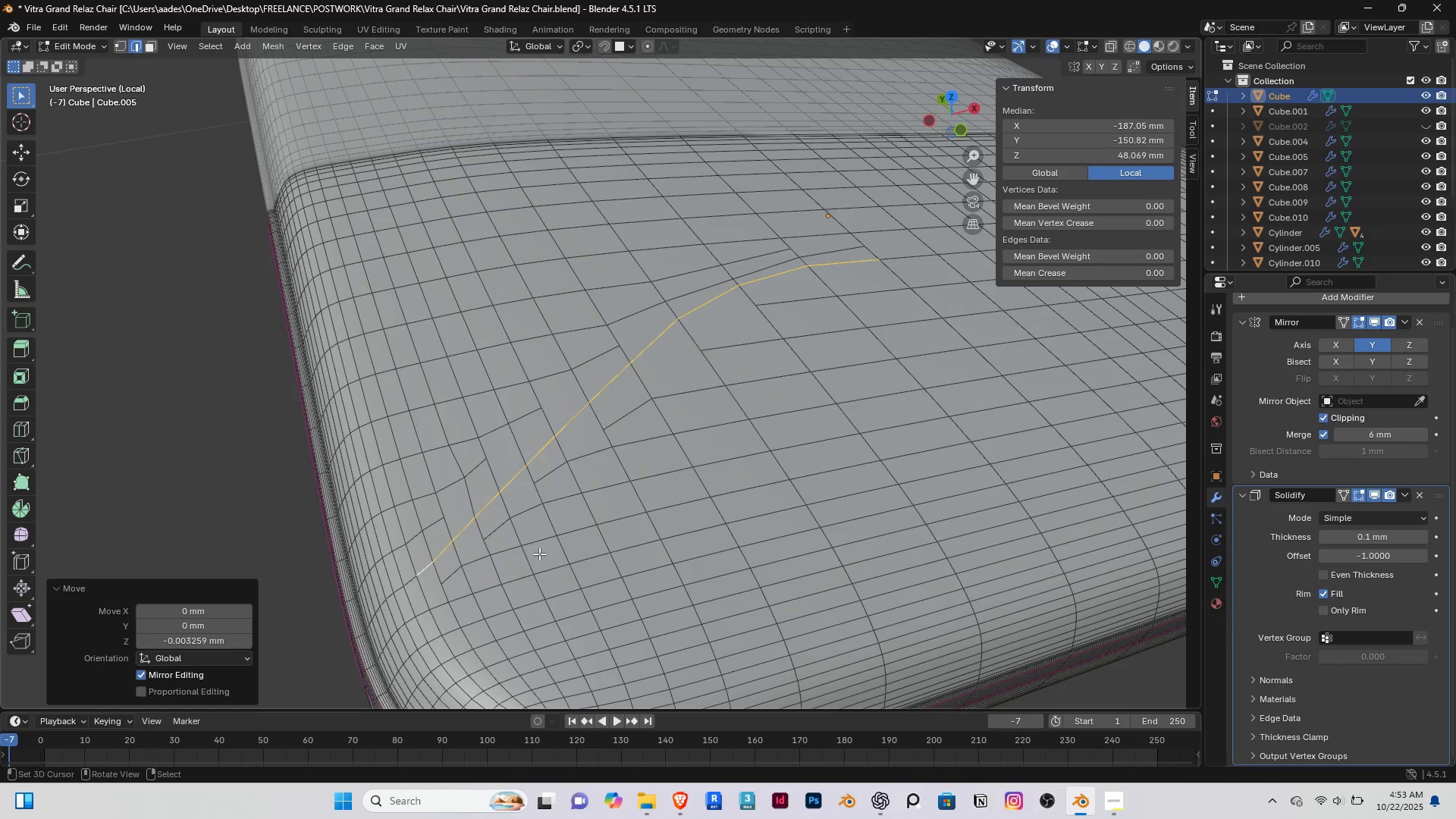 
scroll: coordinate [538, 554], scroll_direction: down, amount: 1.0
 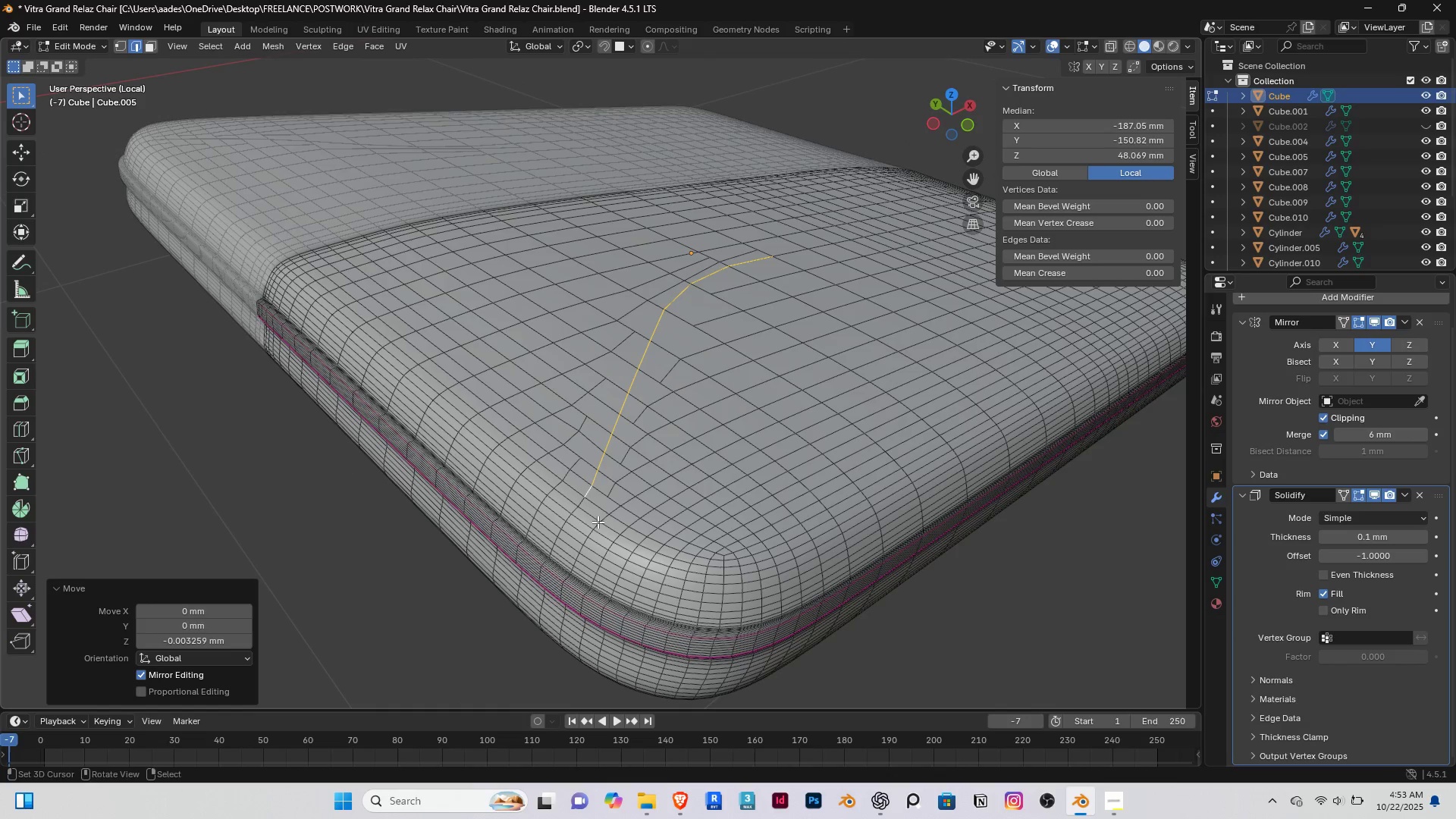 
scroll: coordinate [613, 466], scroll_direction: up, amount: 2.0
 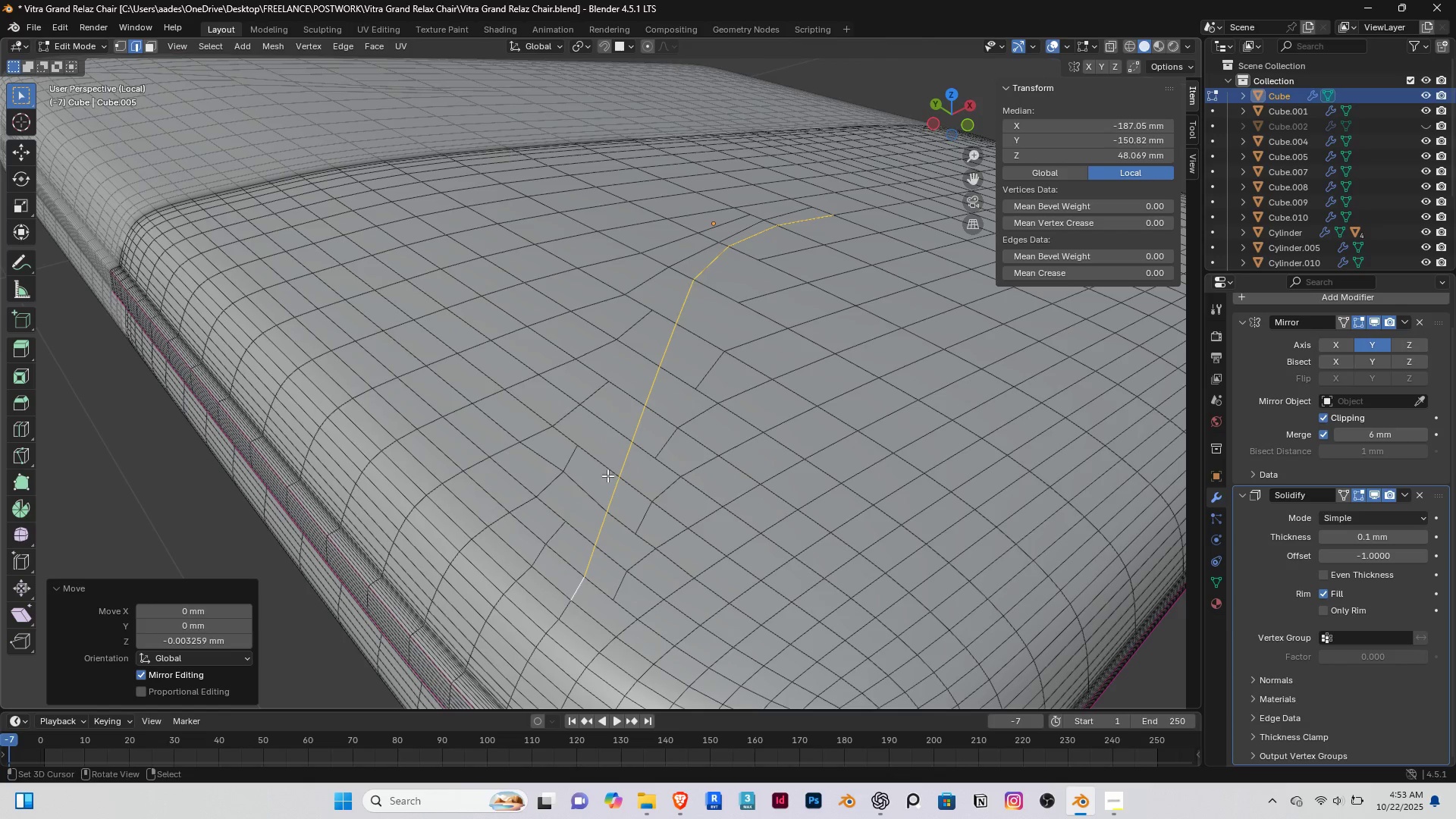 
key(Shift+ShiftRight)
 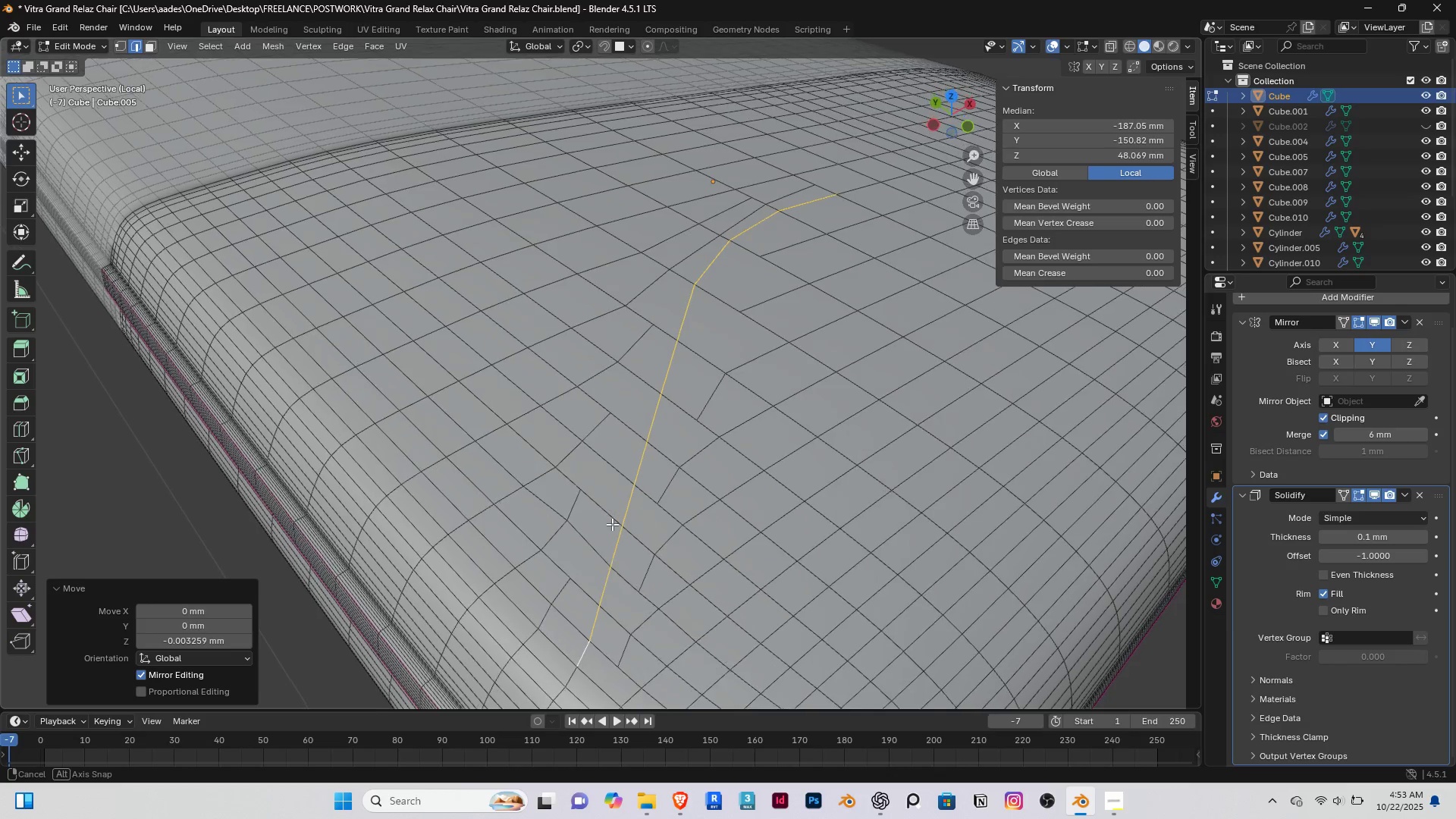 
hold_key(key=ShiftRight, duration=0.3)
 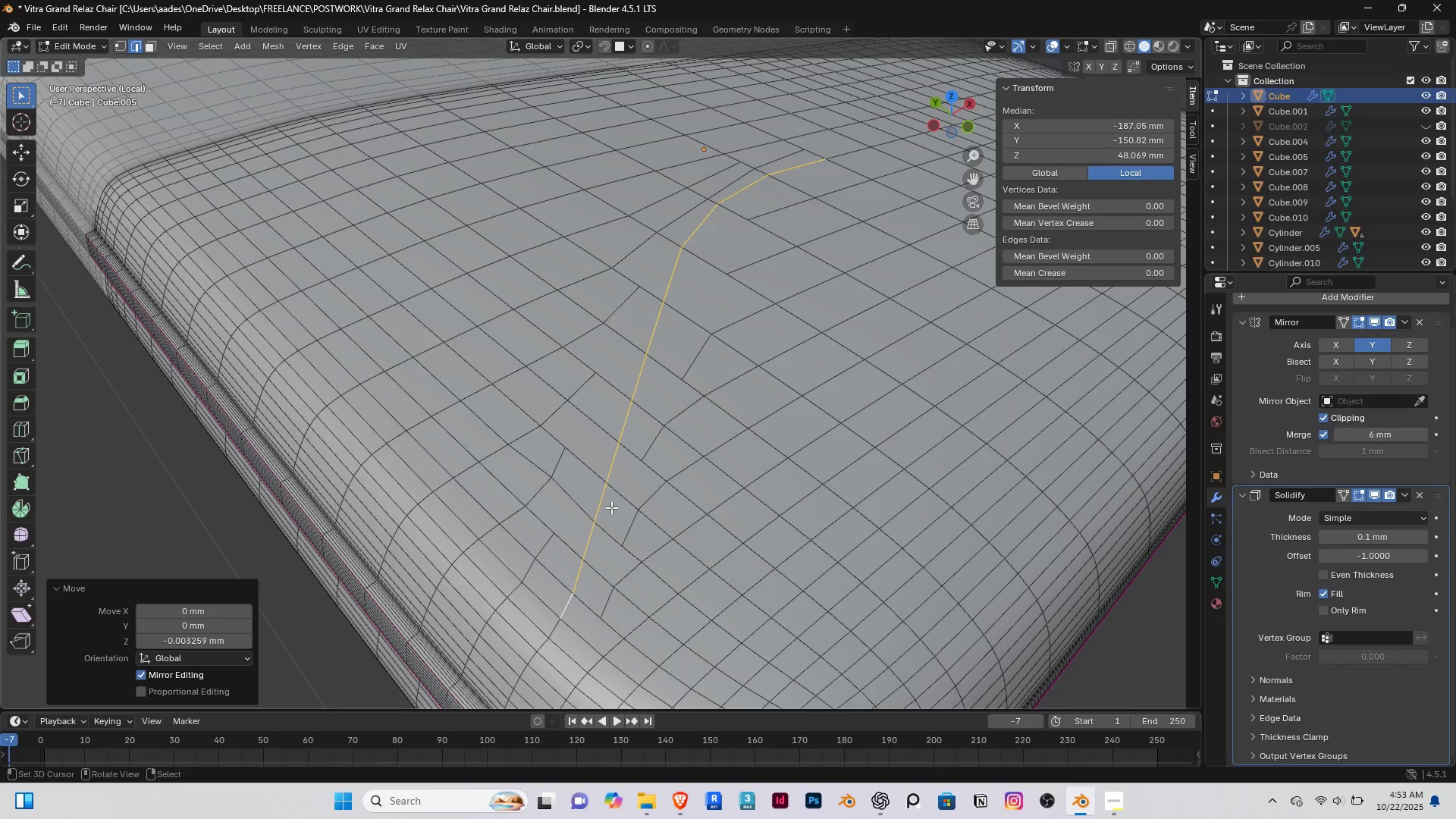 
key(K)
 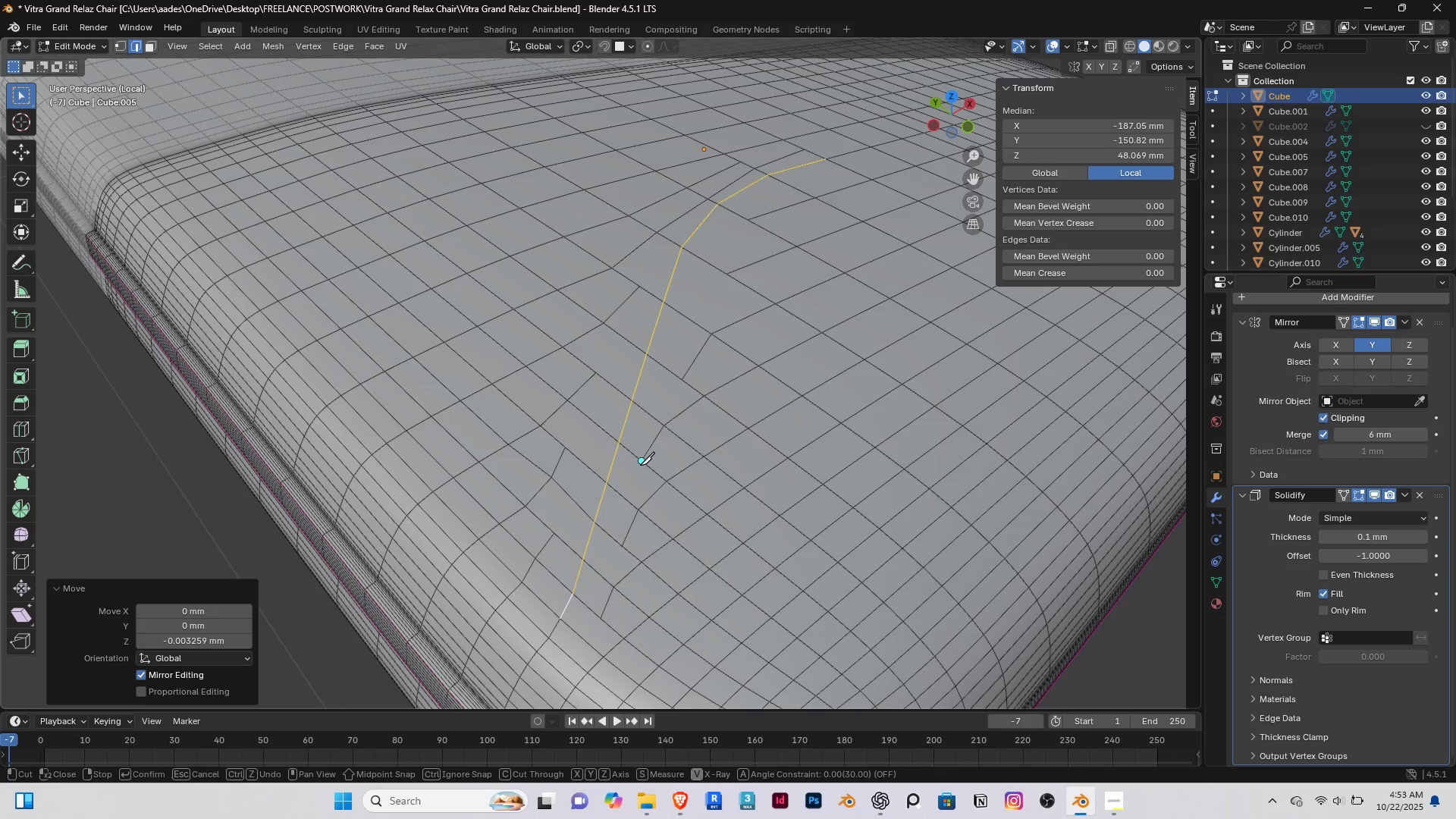 
left_click([640, 465])
 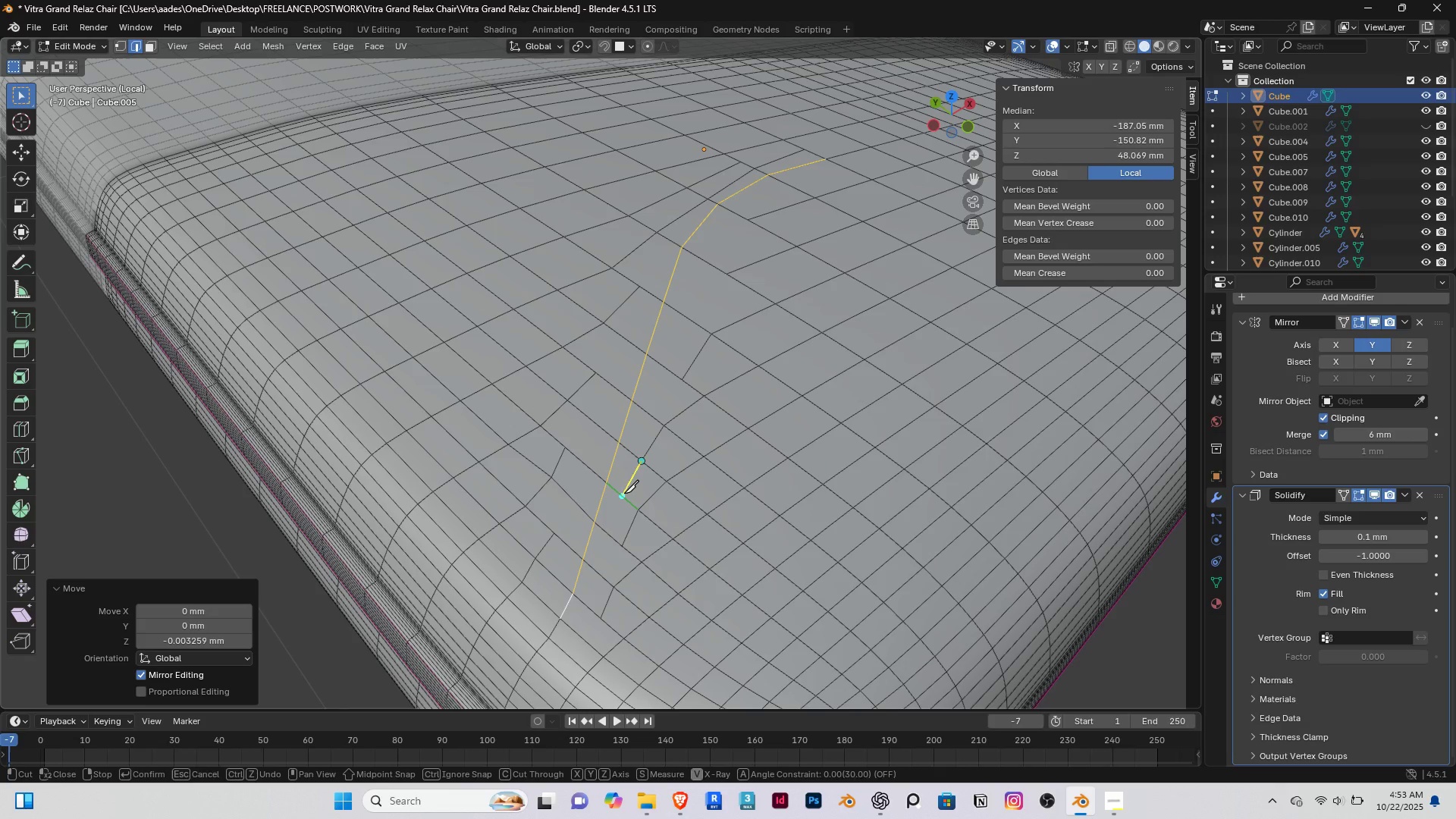 
left_click([624, 493])
 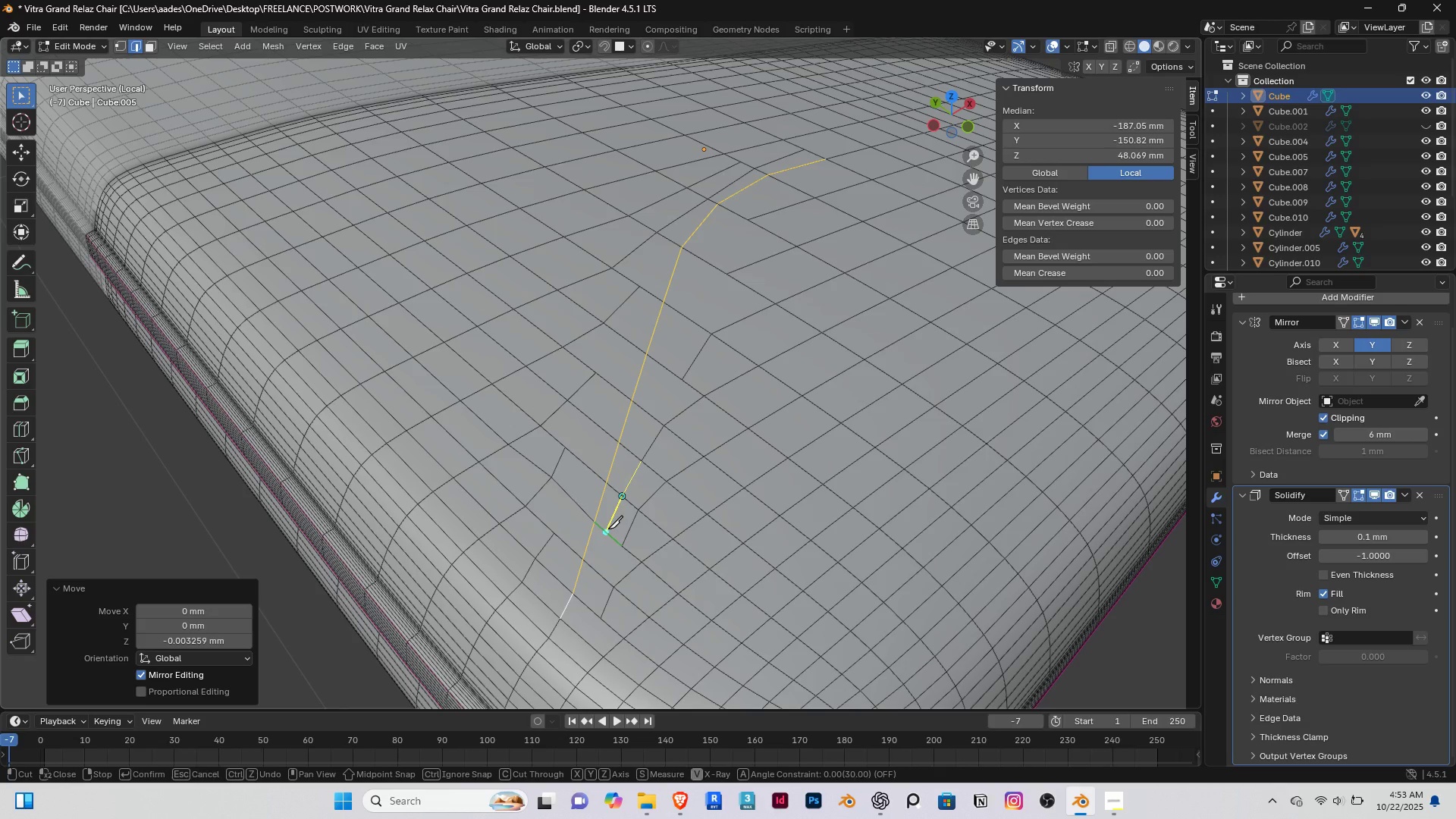 
left_click([608, 529])
 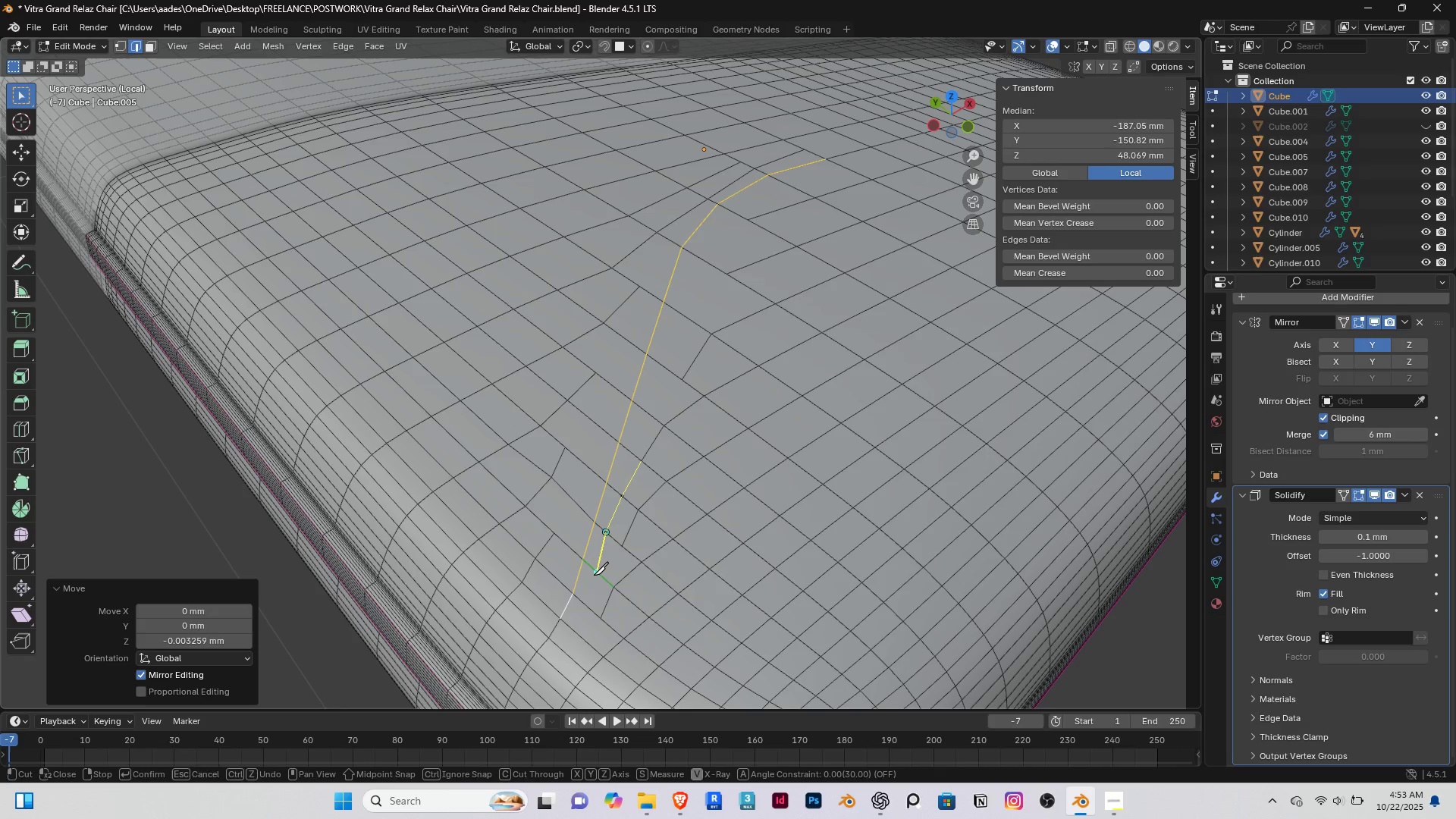 
left_click([594, 575])
 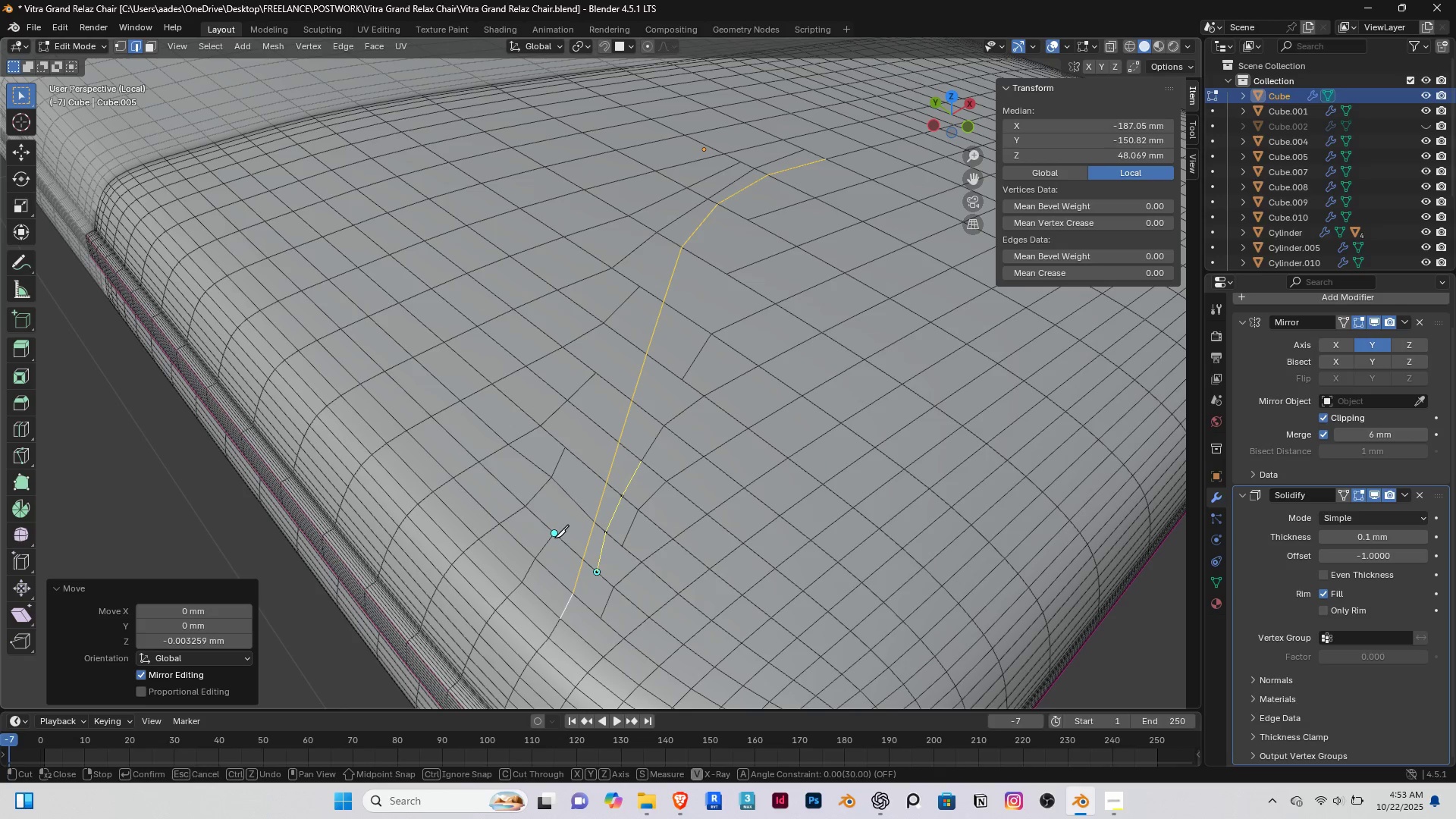 
left_click([554, 538])
 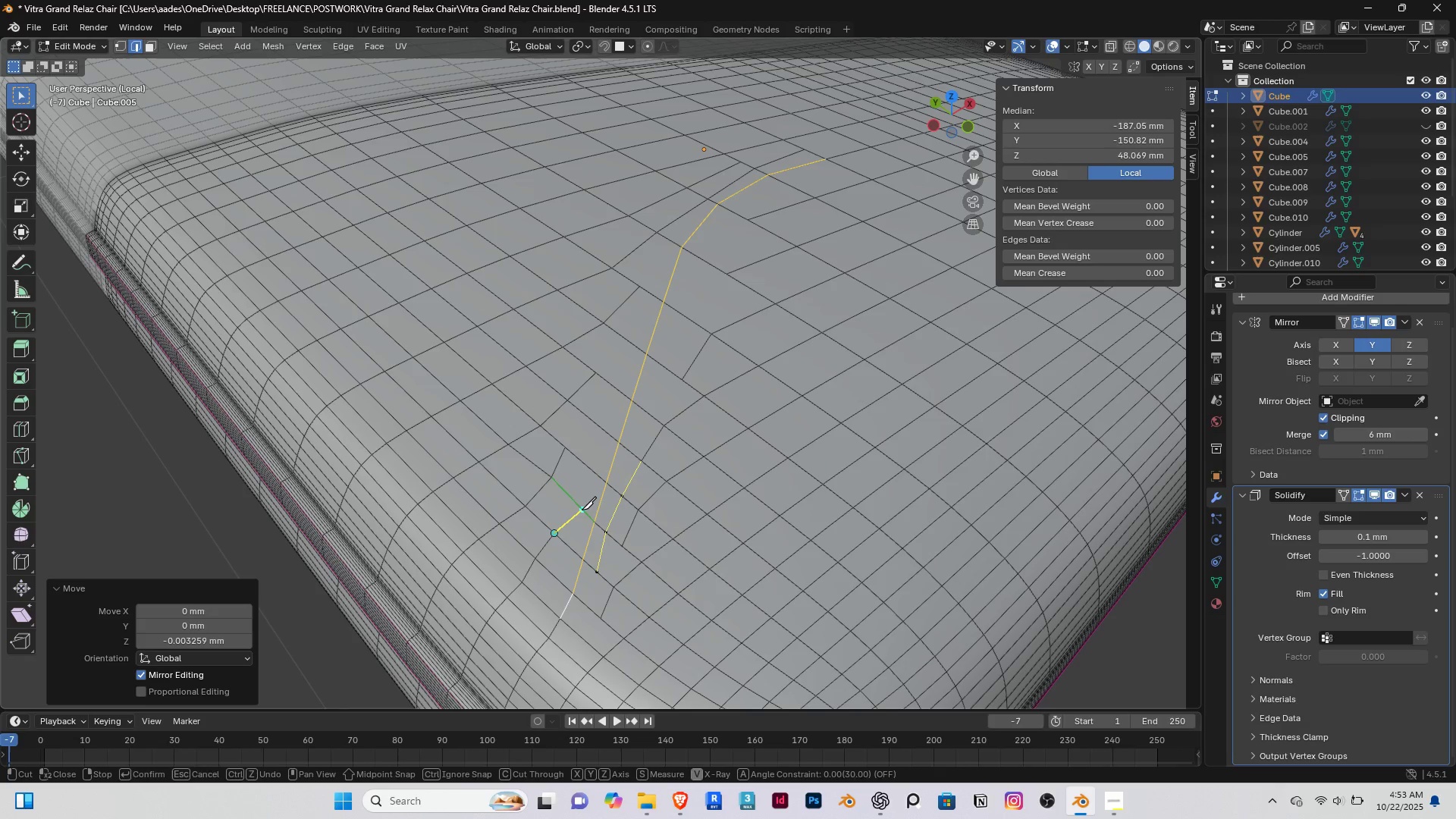 
left_click([582, 510])
 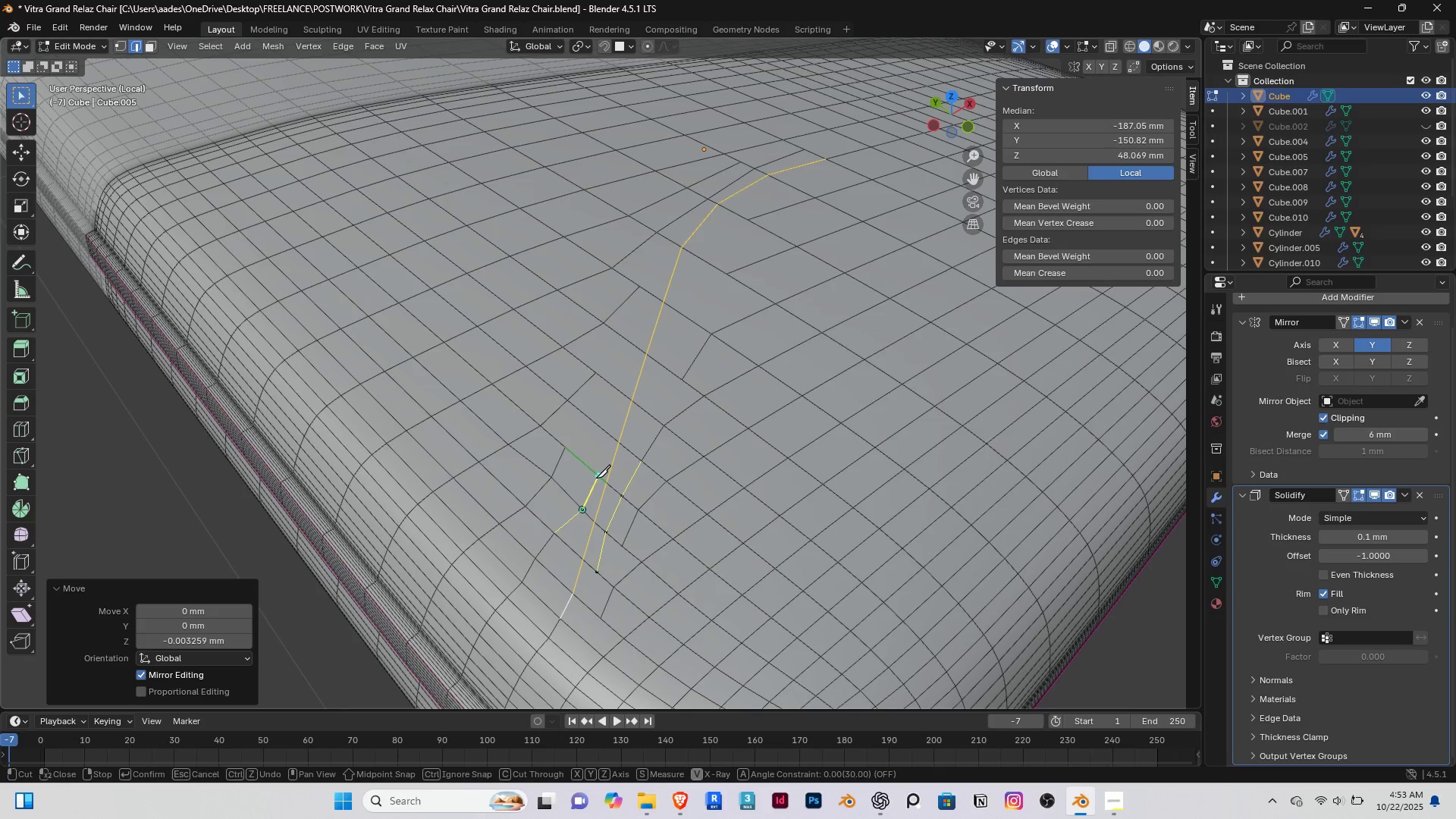 
left_click_drag(start_coordinate=[596, 478], to_coordinate=[598, 474])
 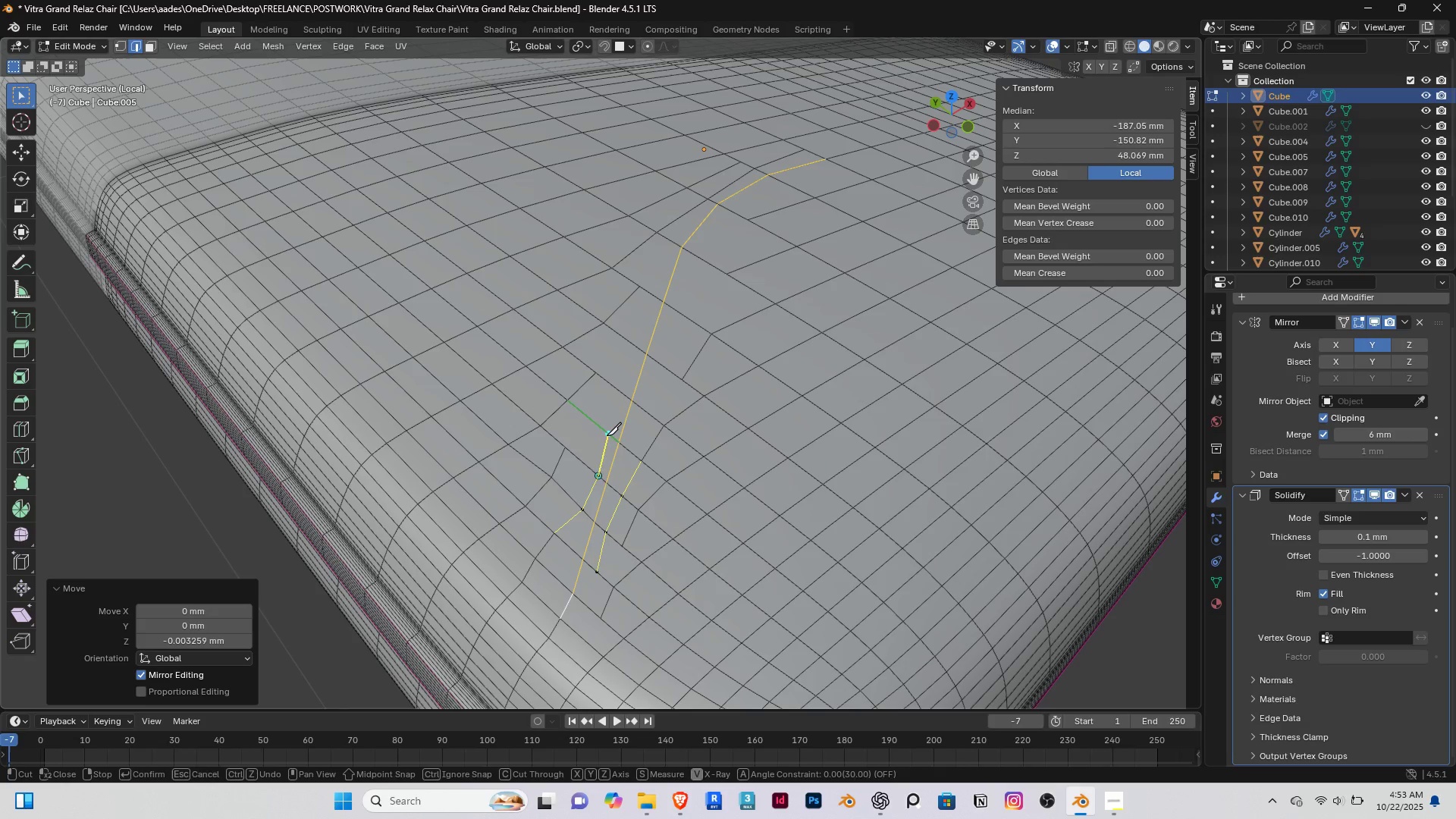 
left_click([607, 435])
 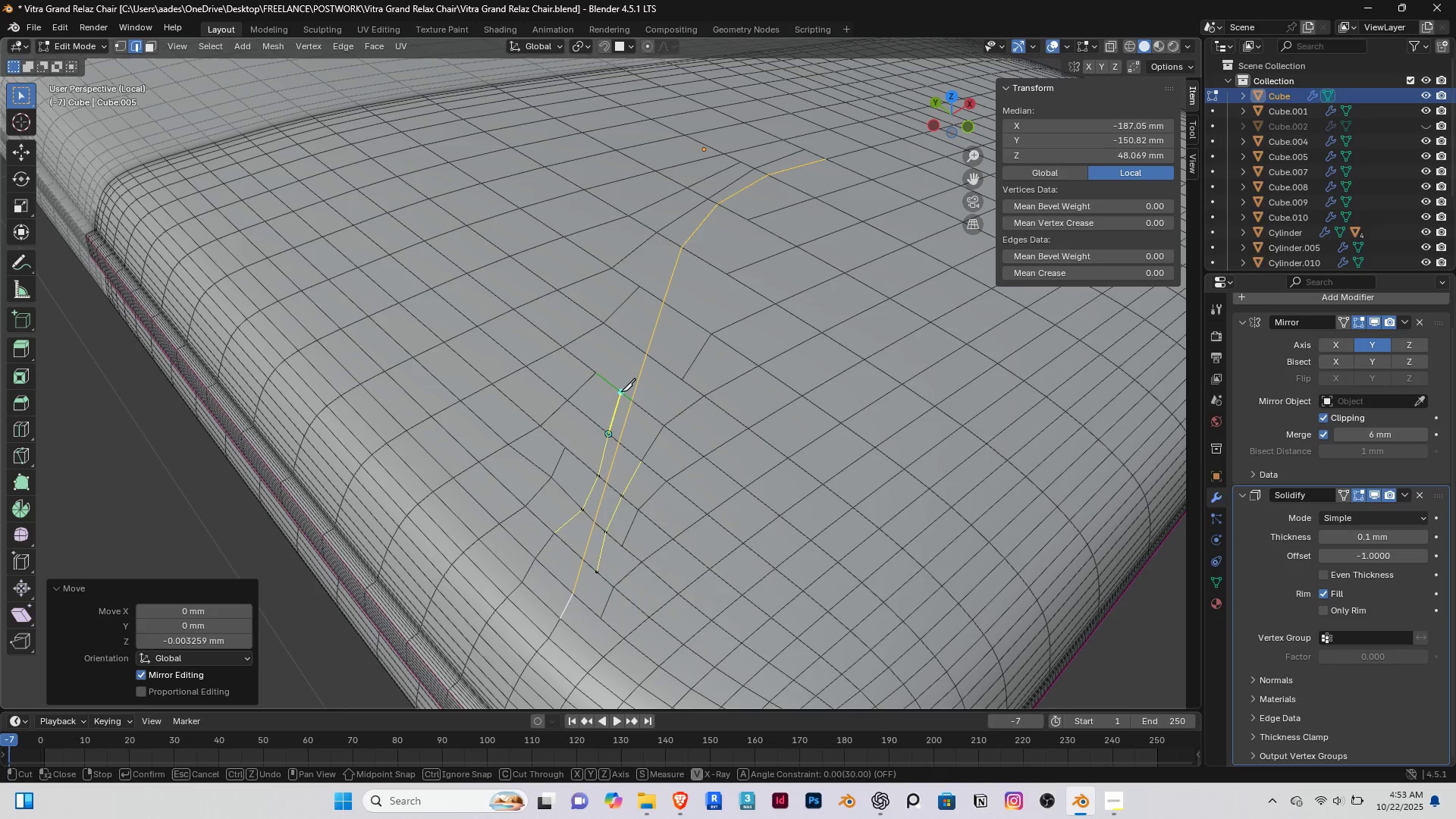 
left_click([621, 391])
 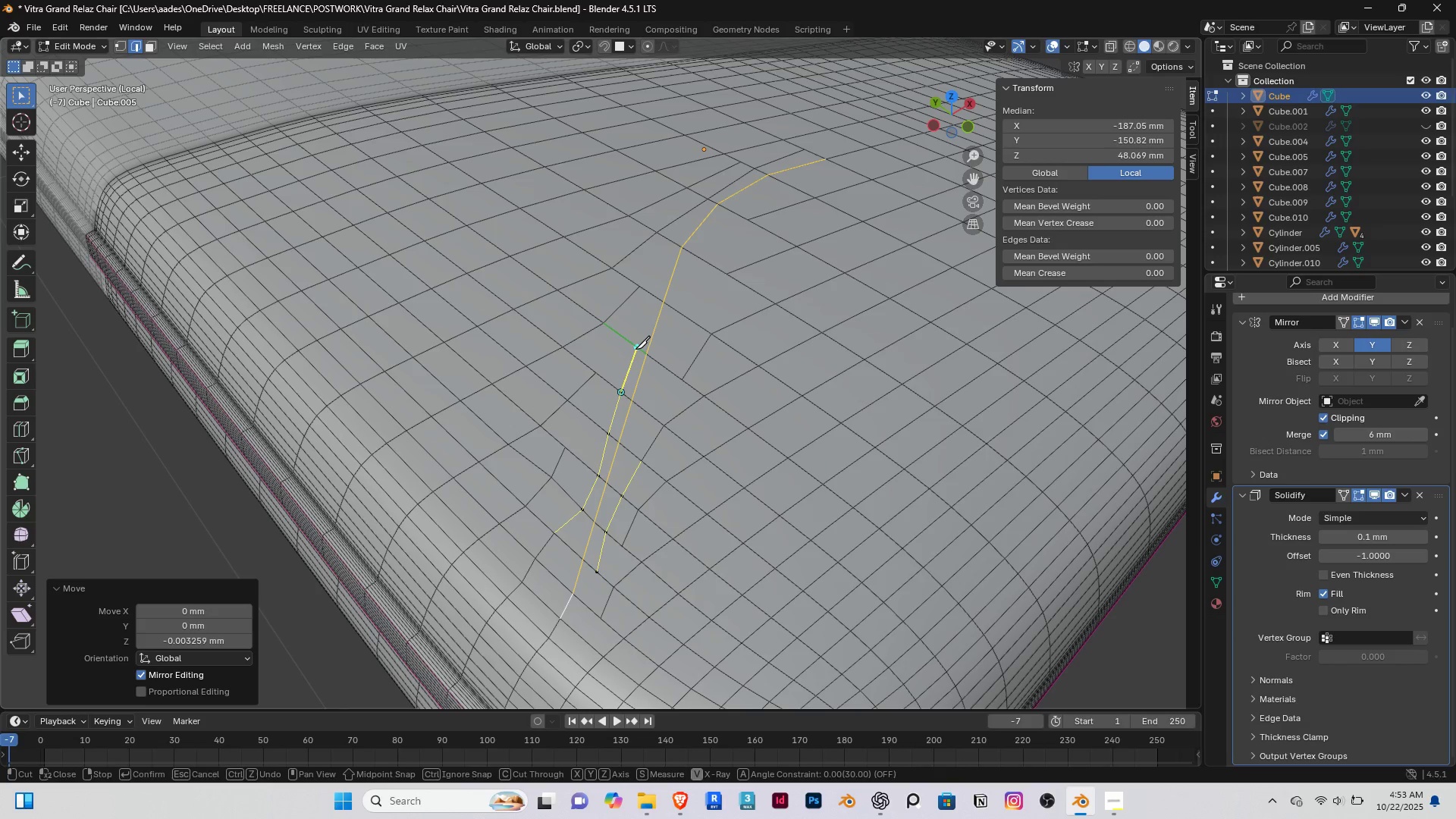 
left_click([635, 349])
 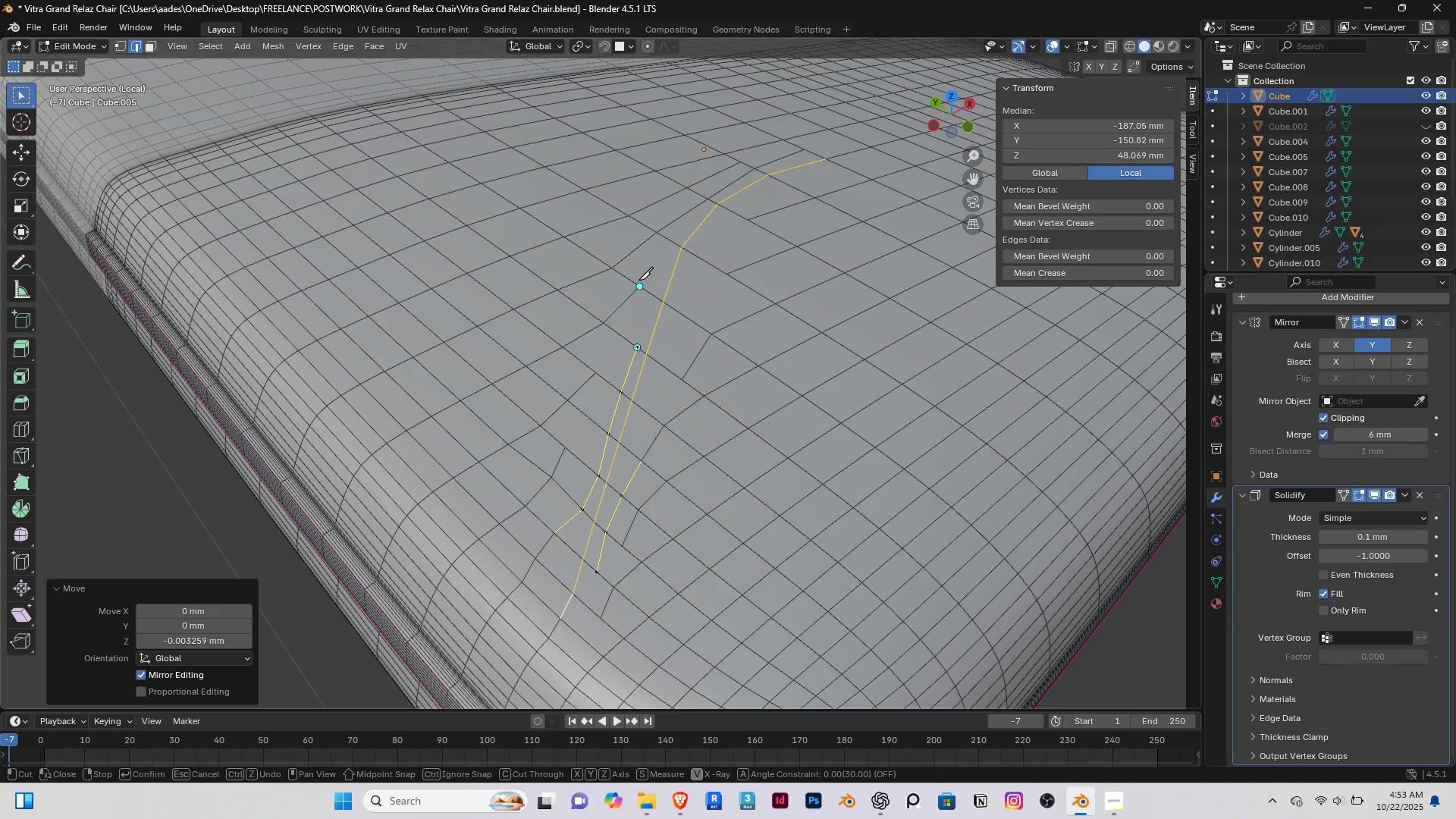 
left_click([639, 280])
 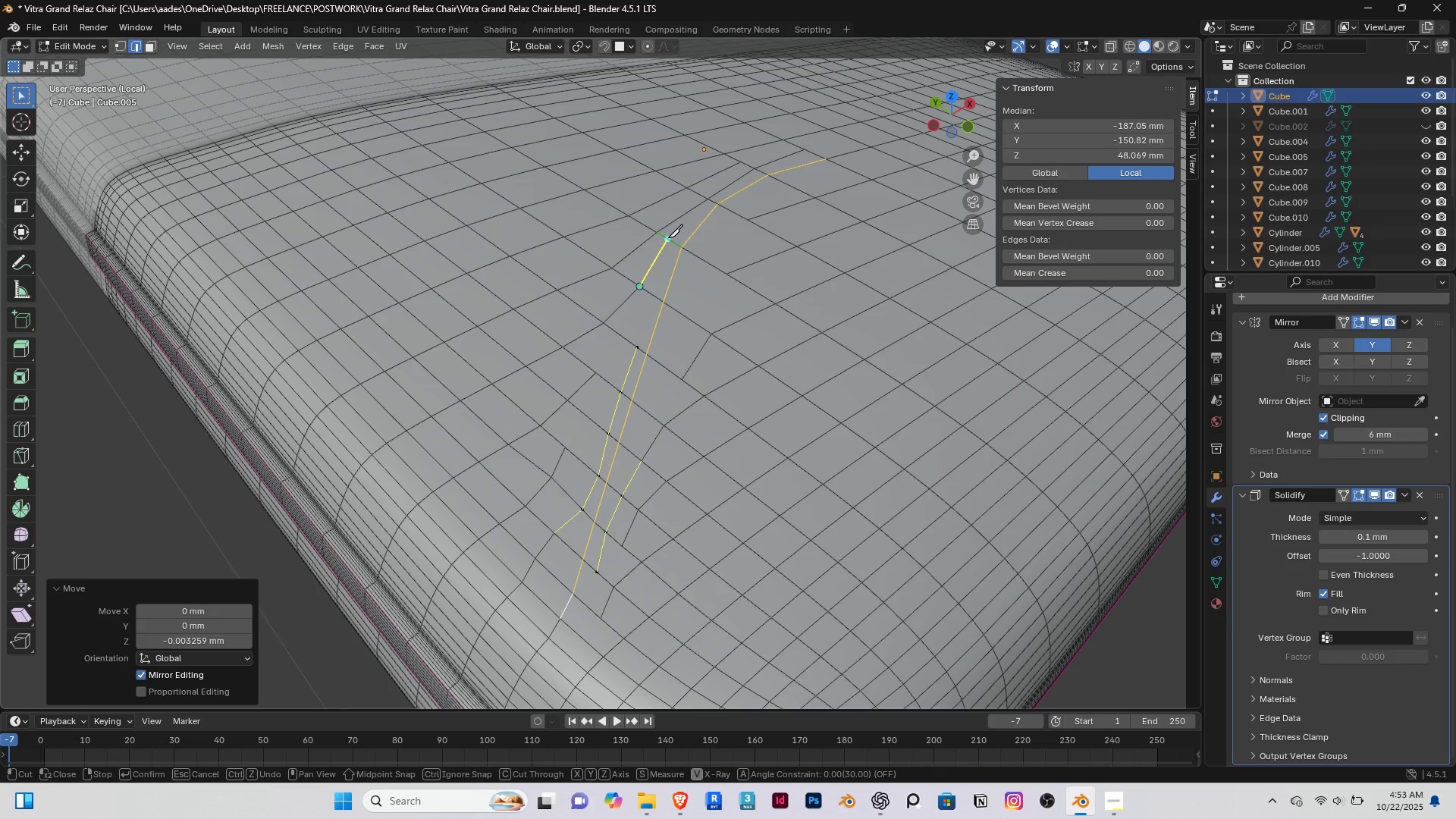 
left_click([668, 237])
 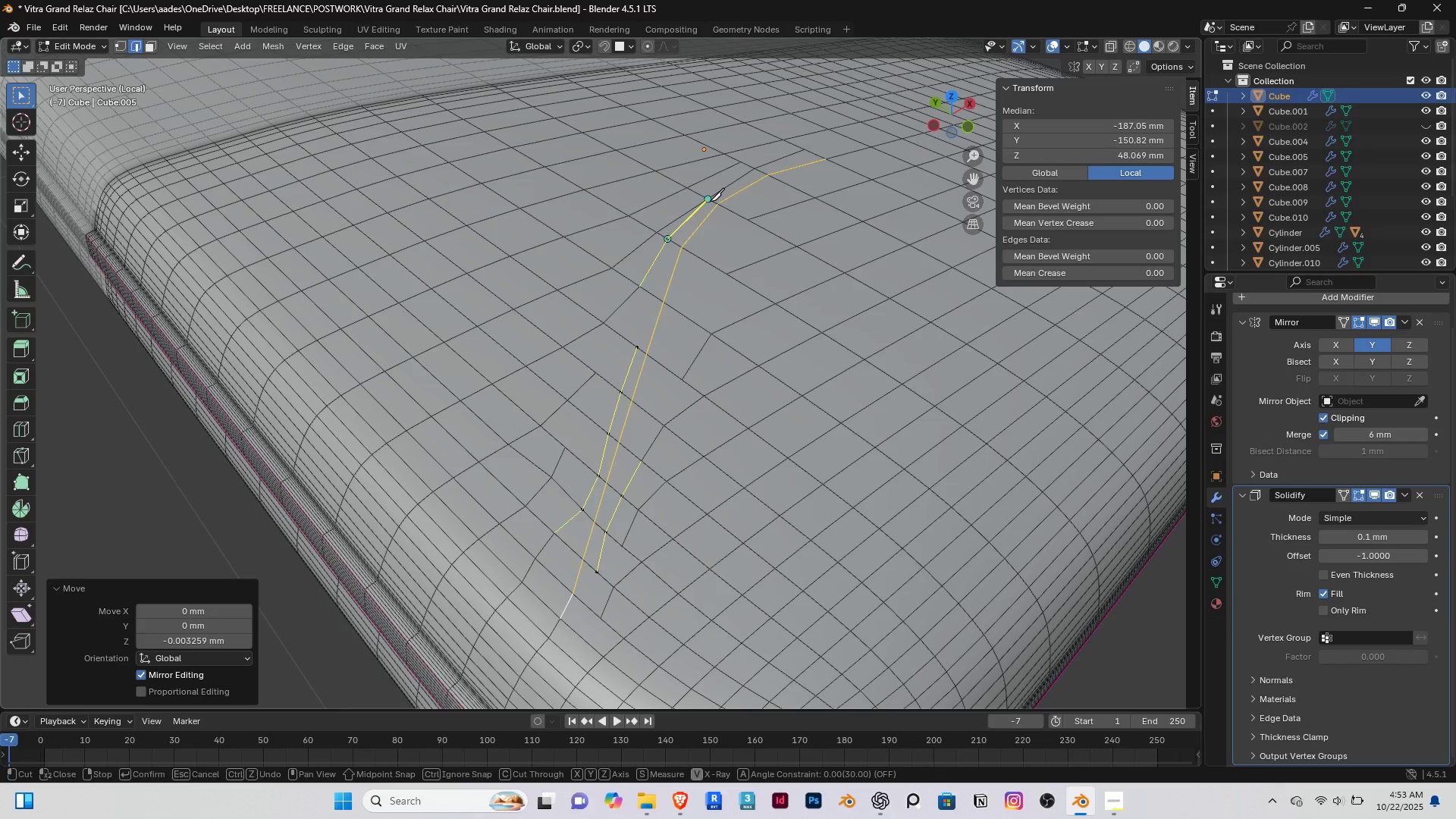 
scroll: coordinate [710, 201], scroll_direction: up, amount: 2.0
 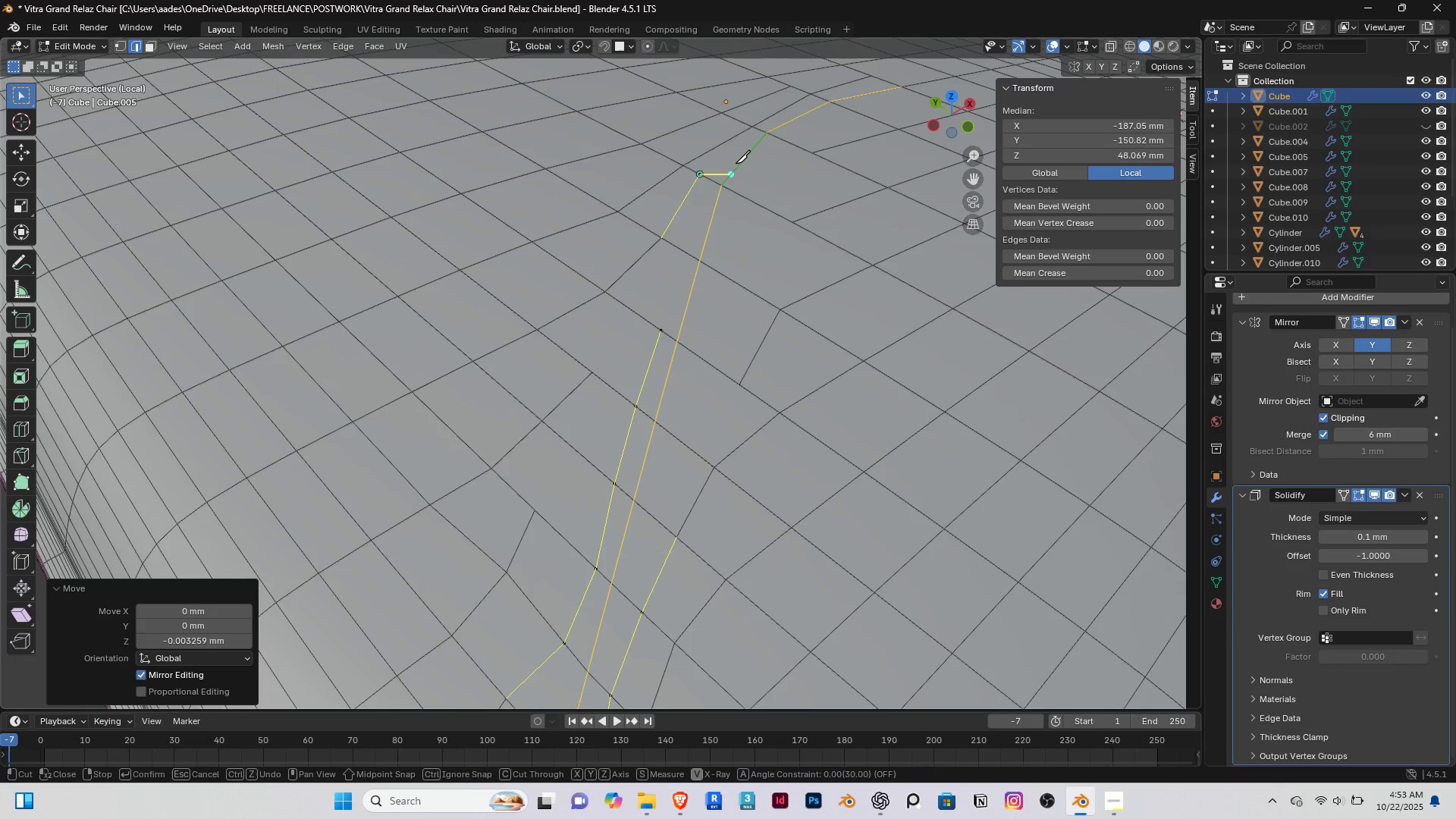 
hold_key(key=ShiftRight, duration=0.6)
 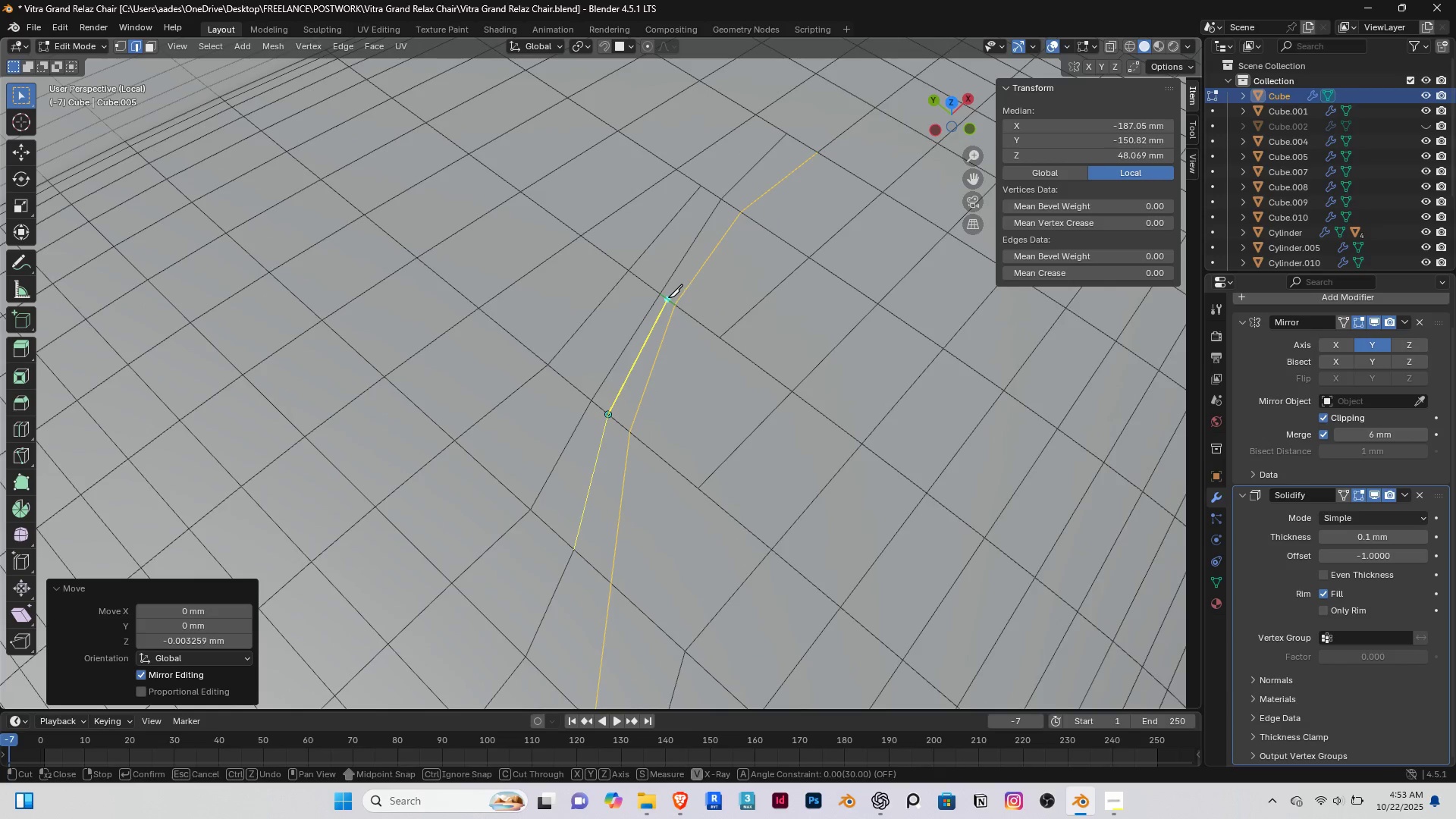 
left_click([666, 300])
 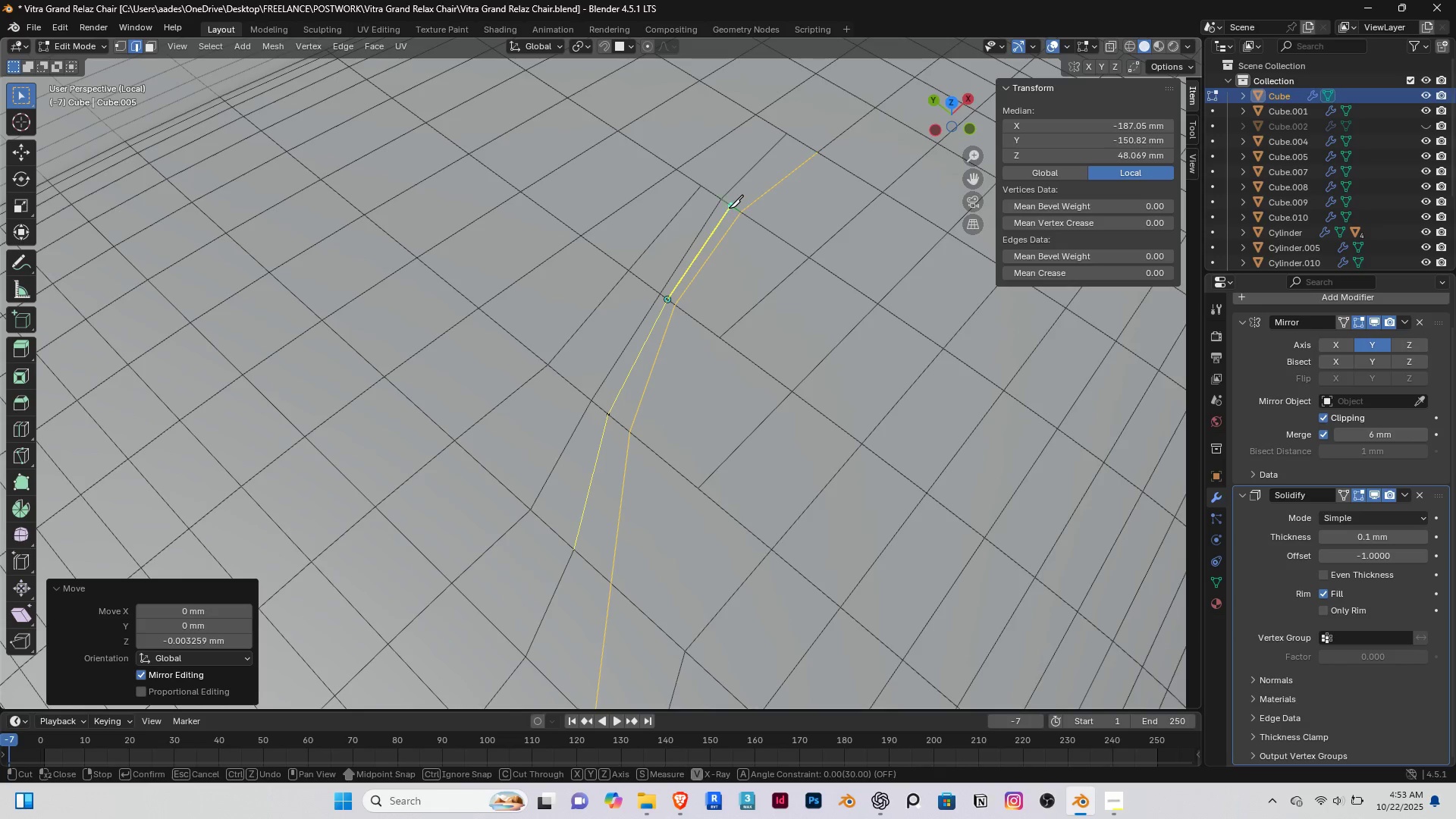 
left_click([730, 208])
 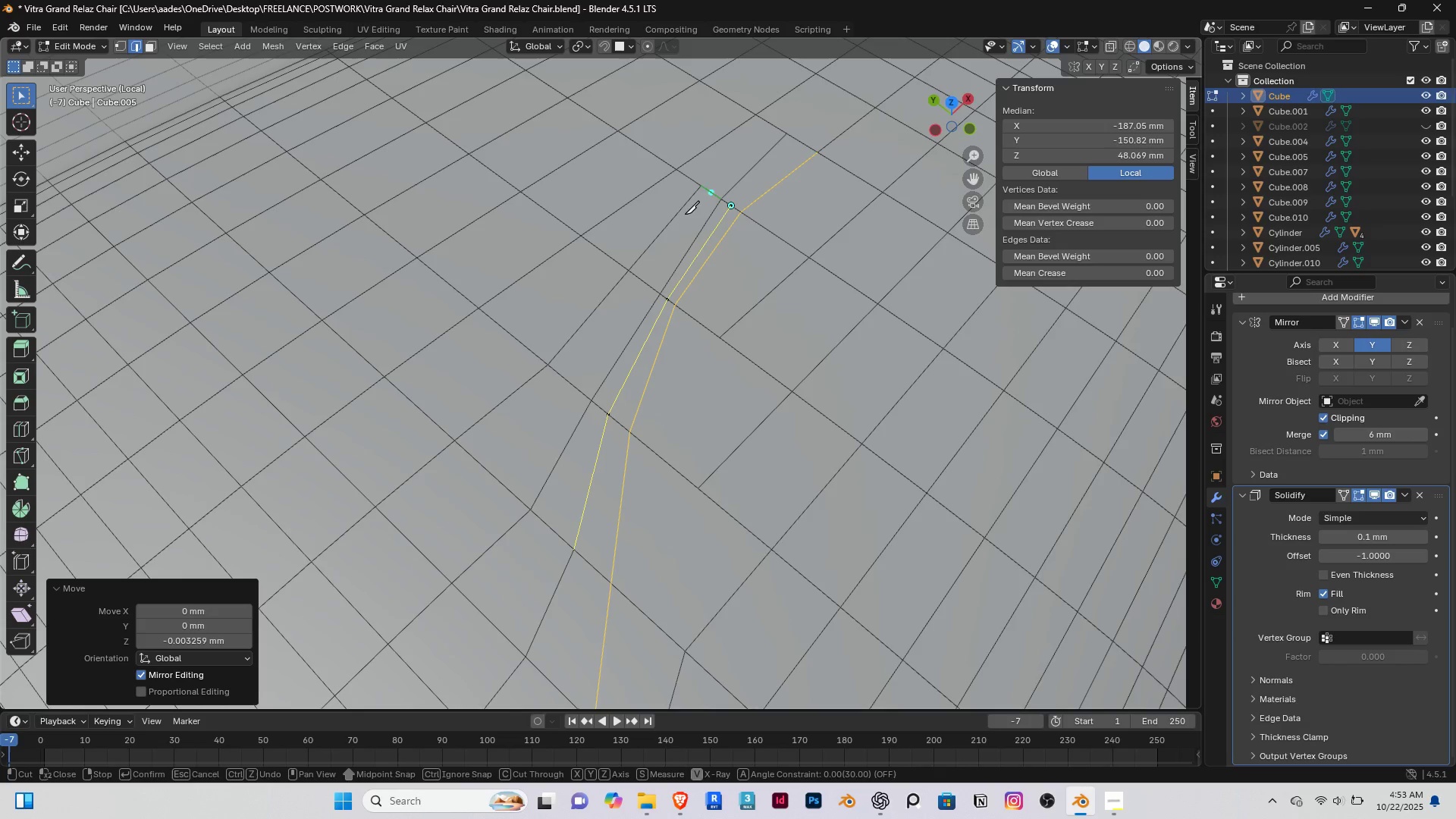 
key(Enter)
 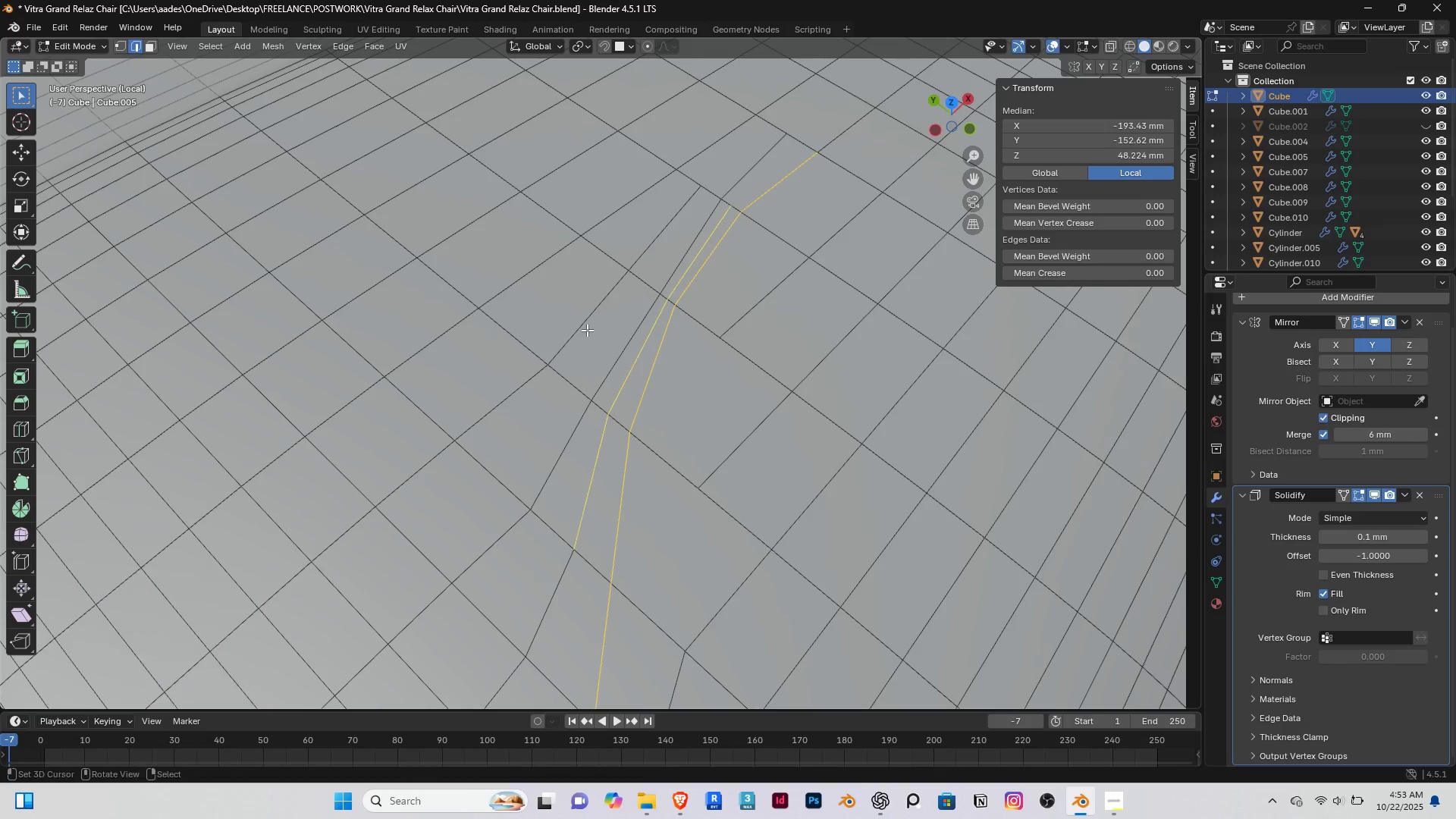 
scroll: coordinate [567, 418], scroll_direction: down, amount: 5.0
 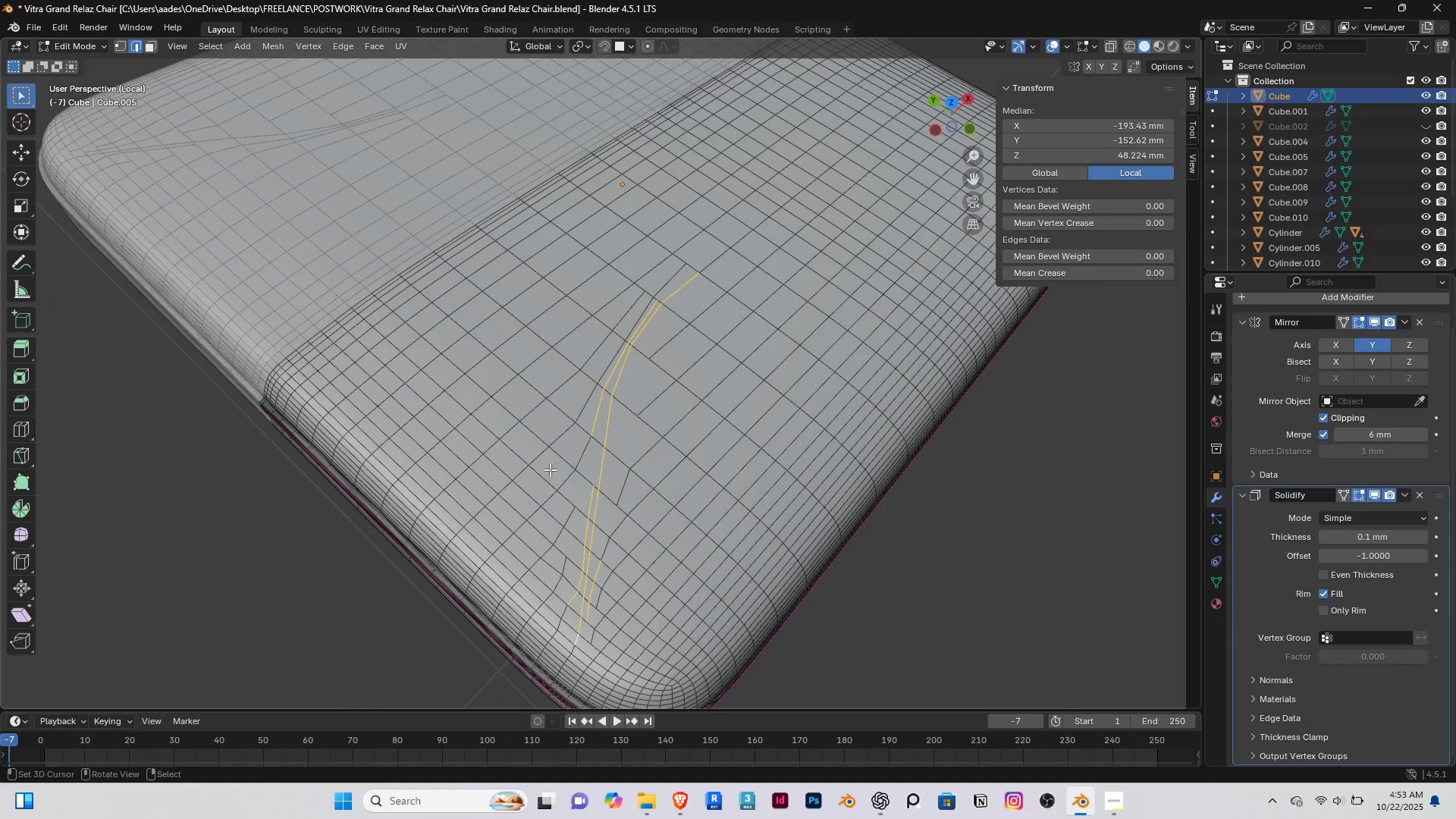 
key(Shift+ShiftRight)
 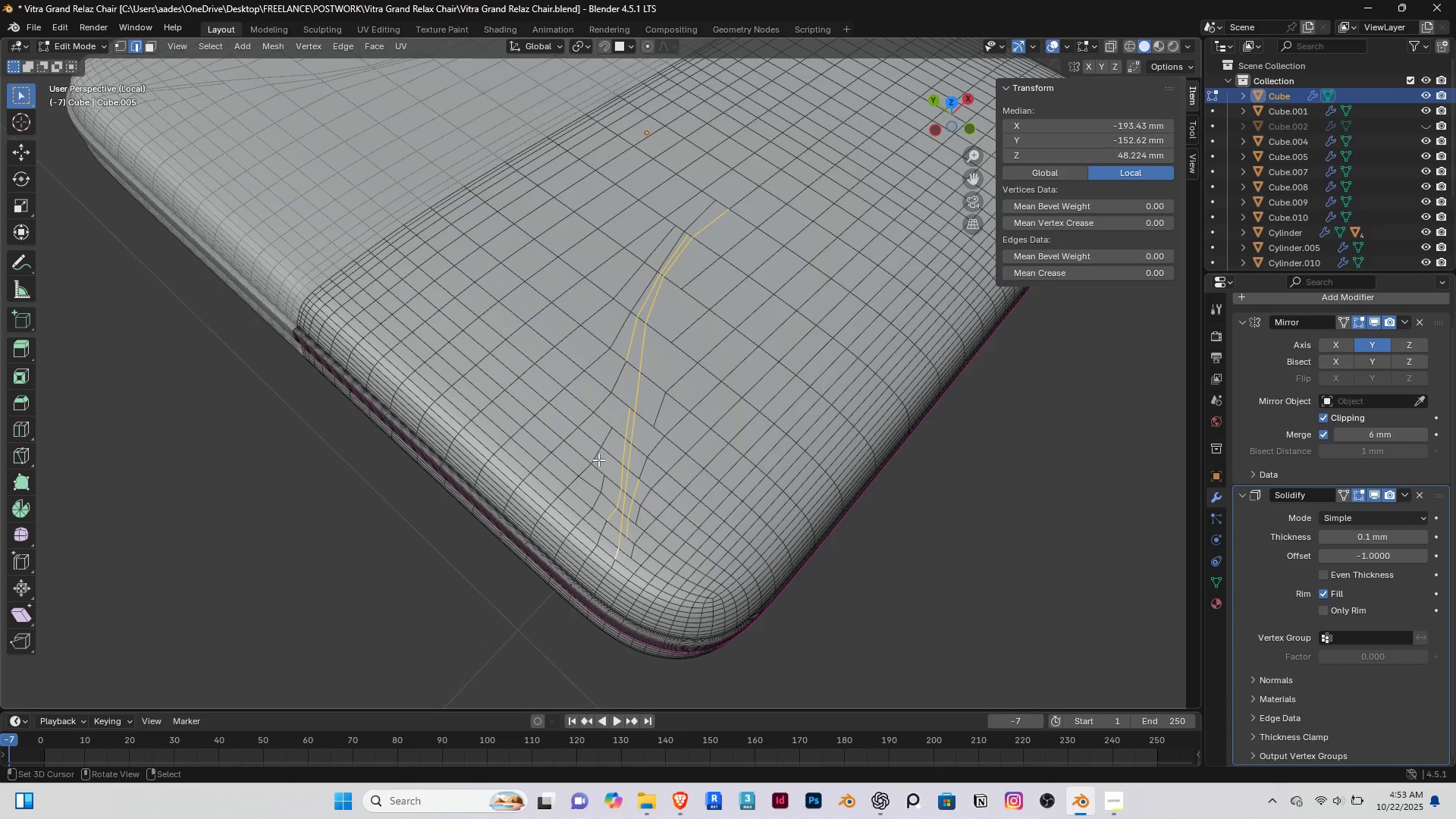 
scroll: coordinate [596, 459], scroll_direction: up, amount: 2.0
 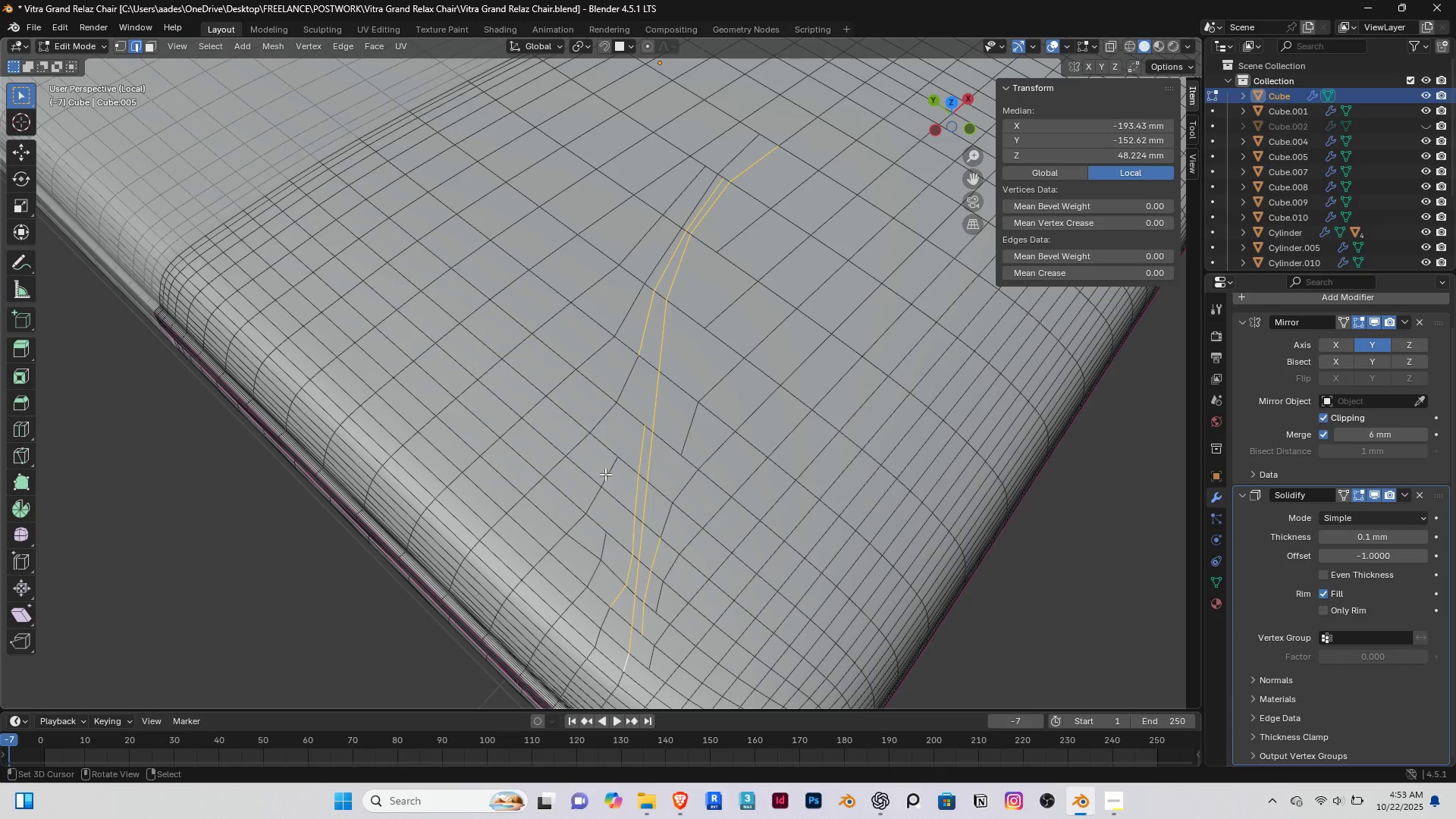 
key(K)
 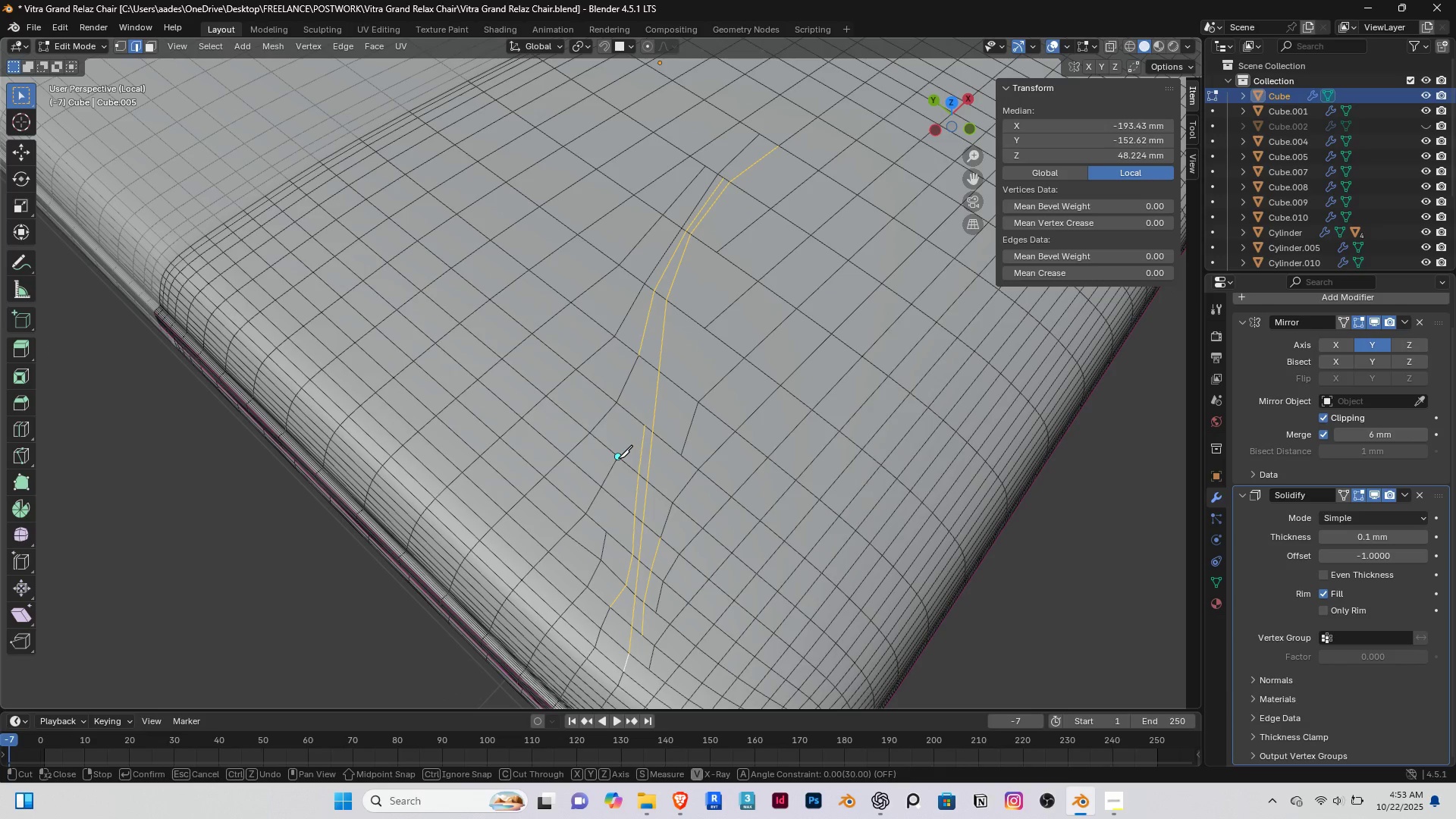 
left_click([618, 458])
 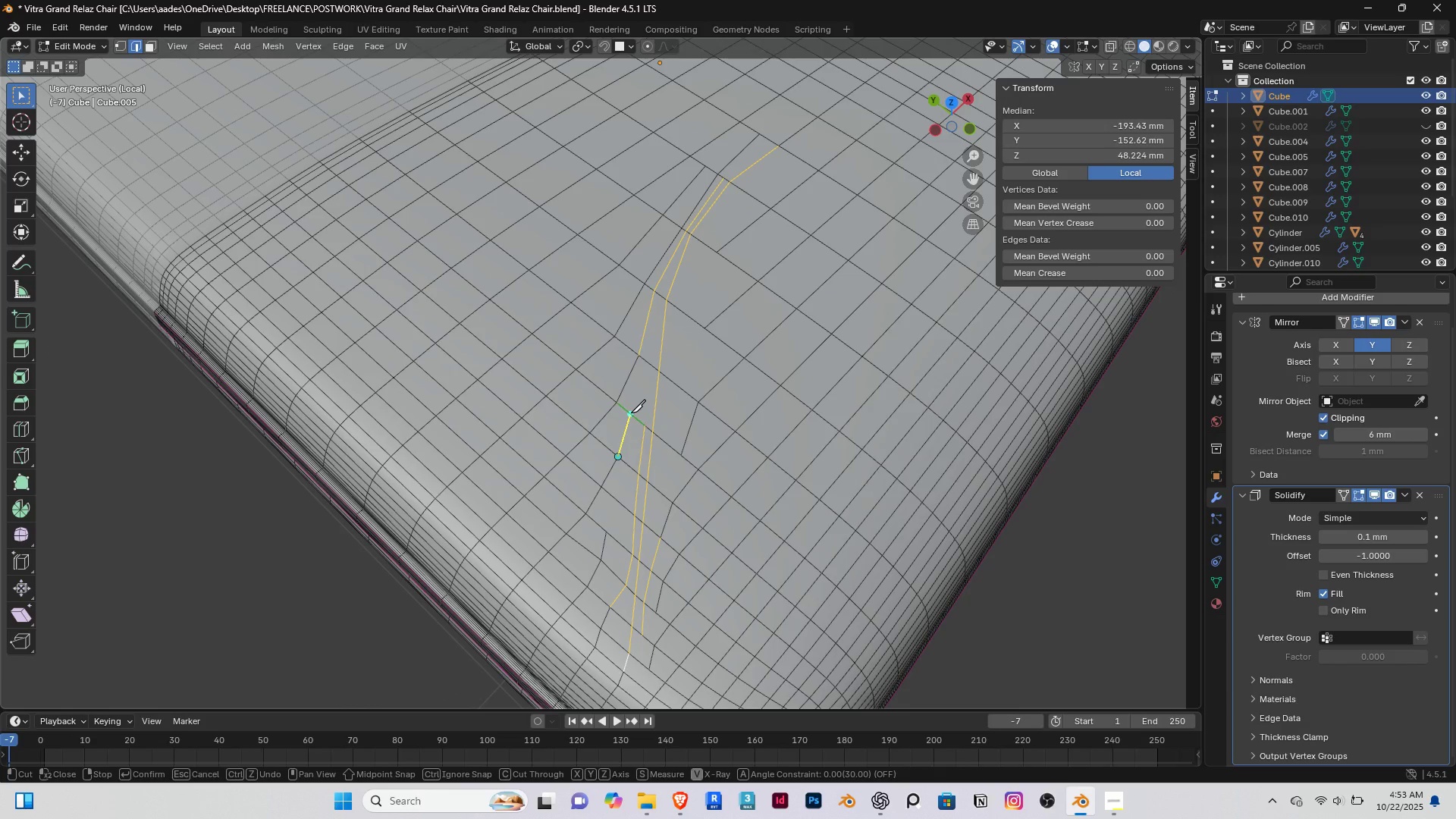 
left_click([631, 413])
 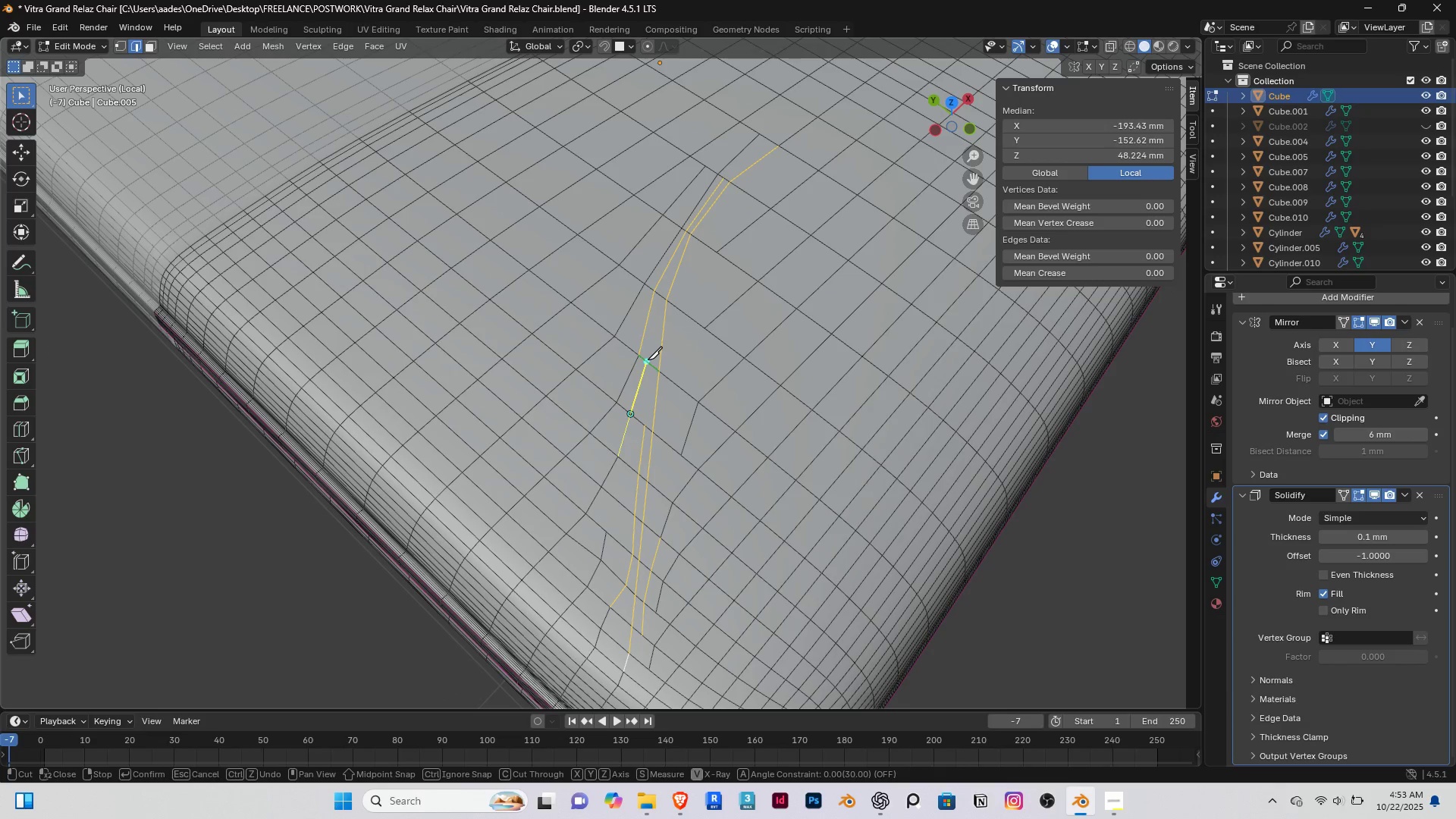 
left_click([648, 359])
 